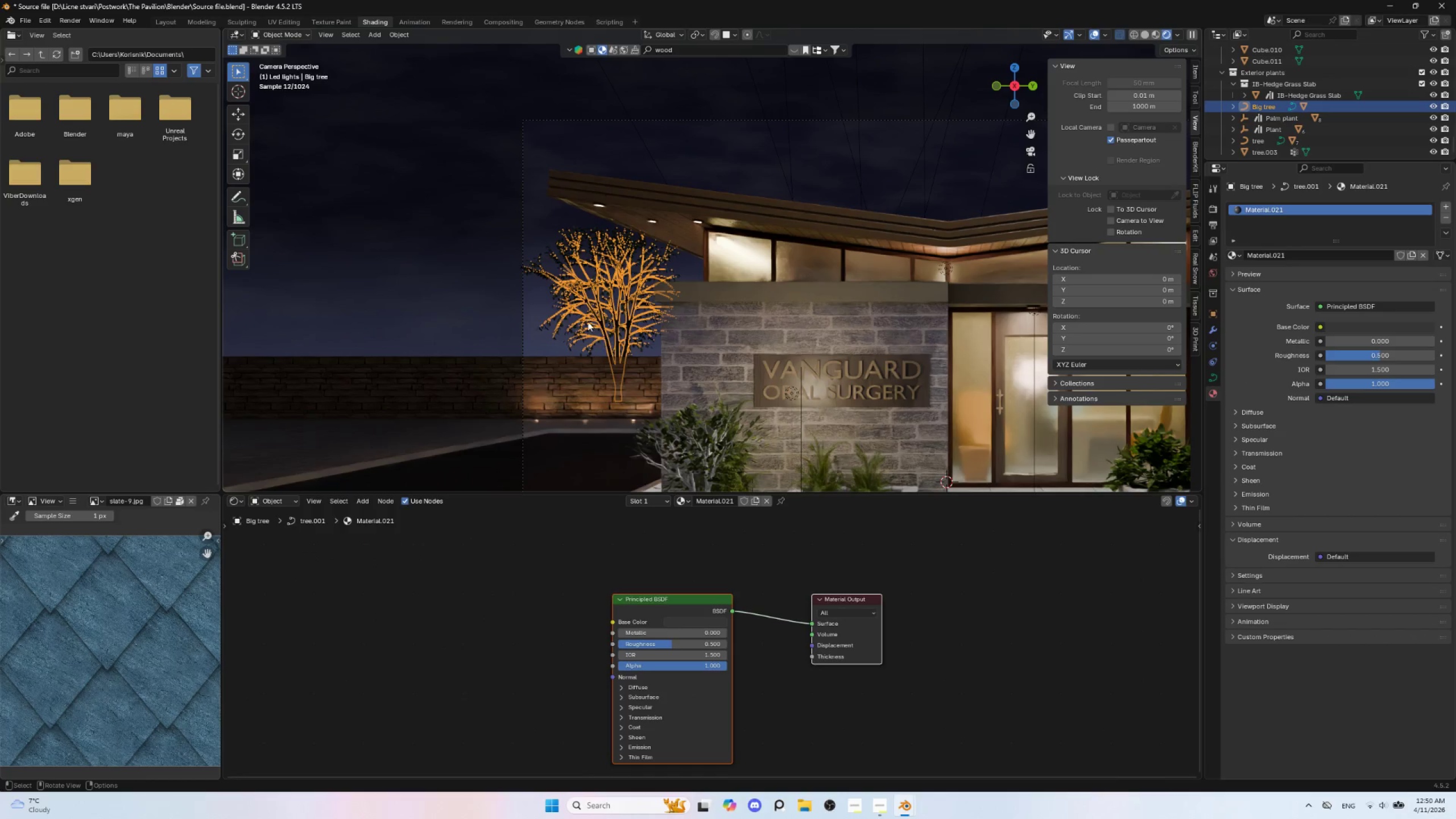 
hold_key(key=ShiftLeft, duration=1.27)
left_click([538, 253])
 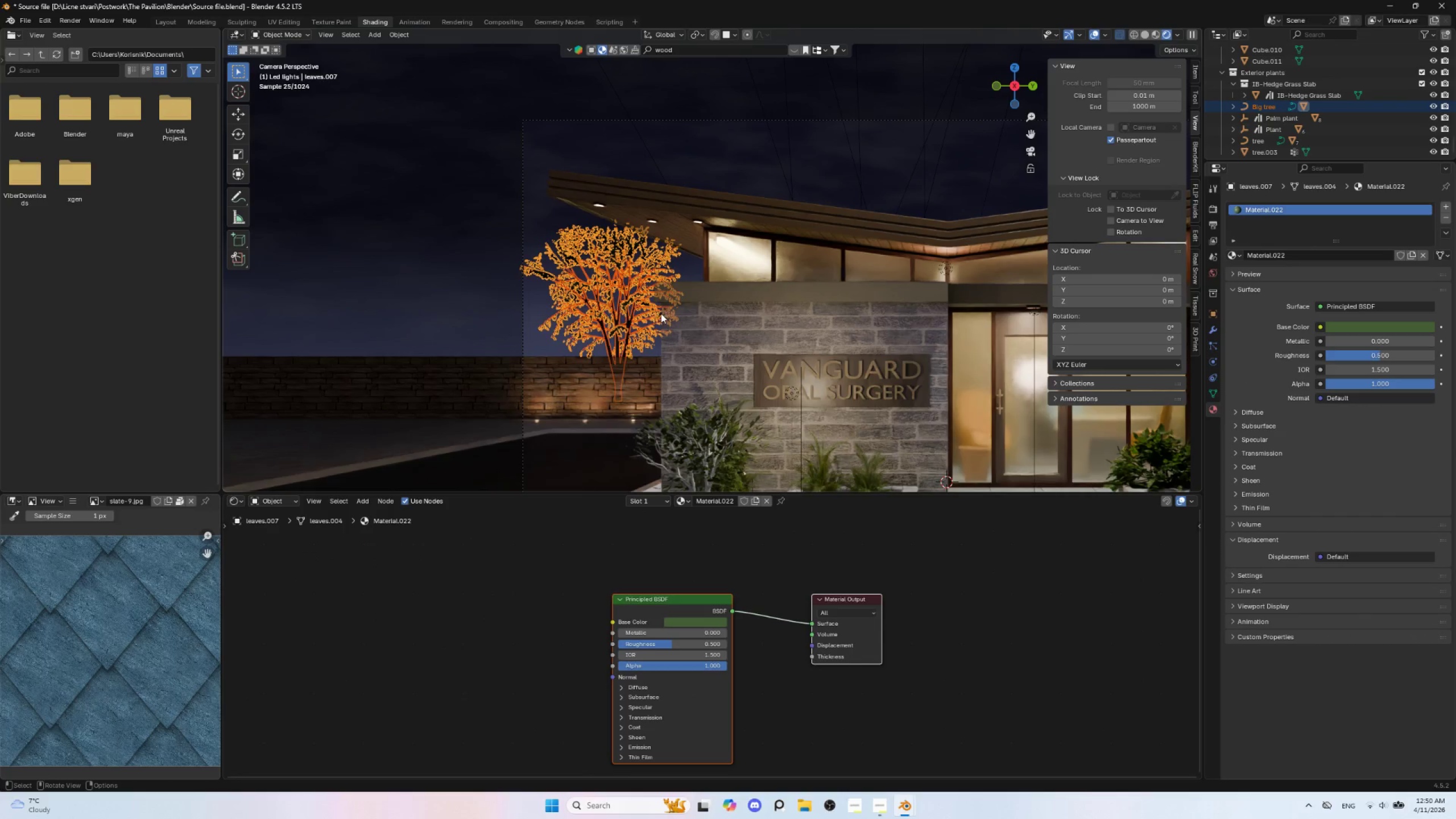 
type(Dx)
 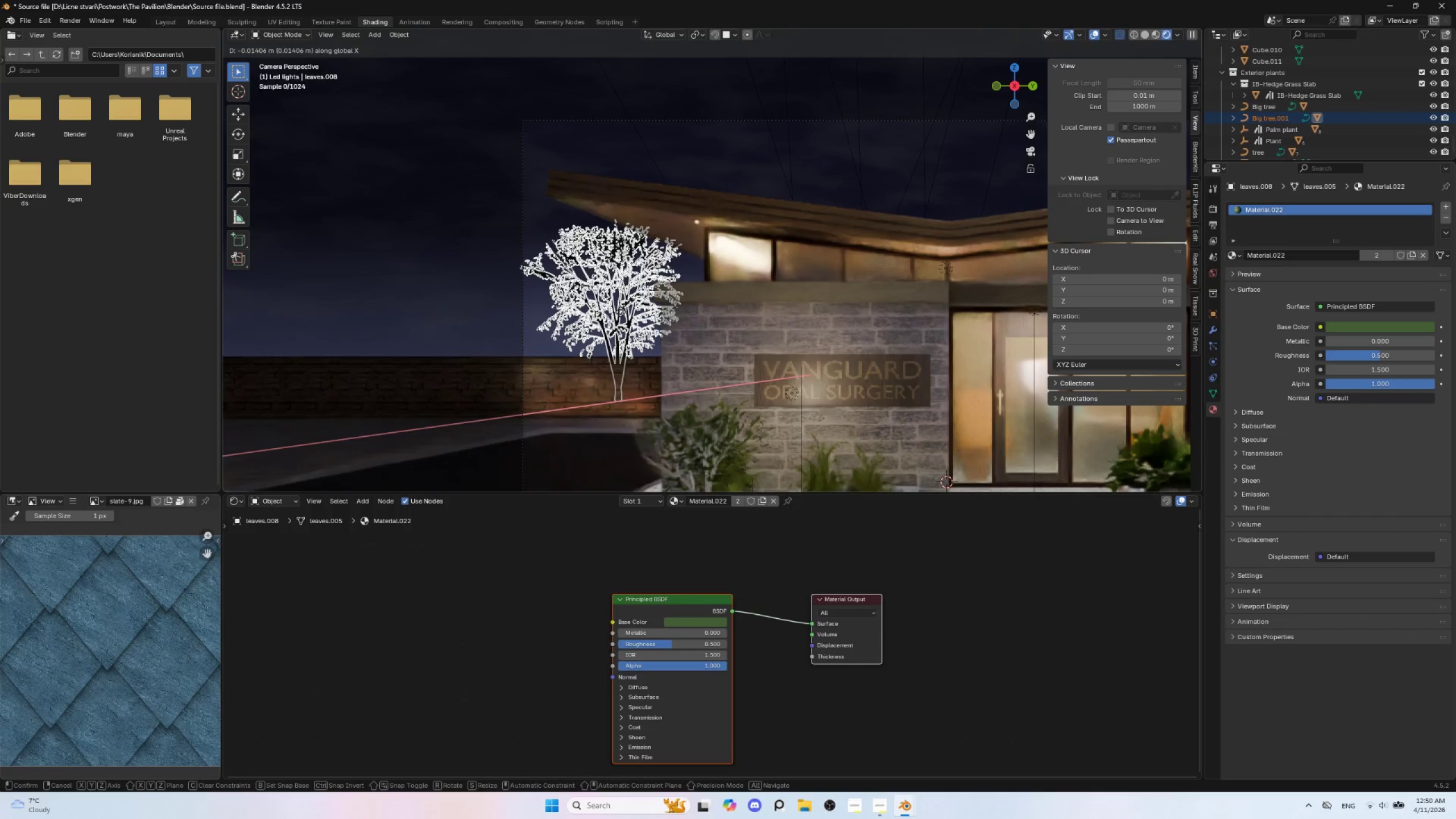 
key(Y)
 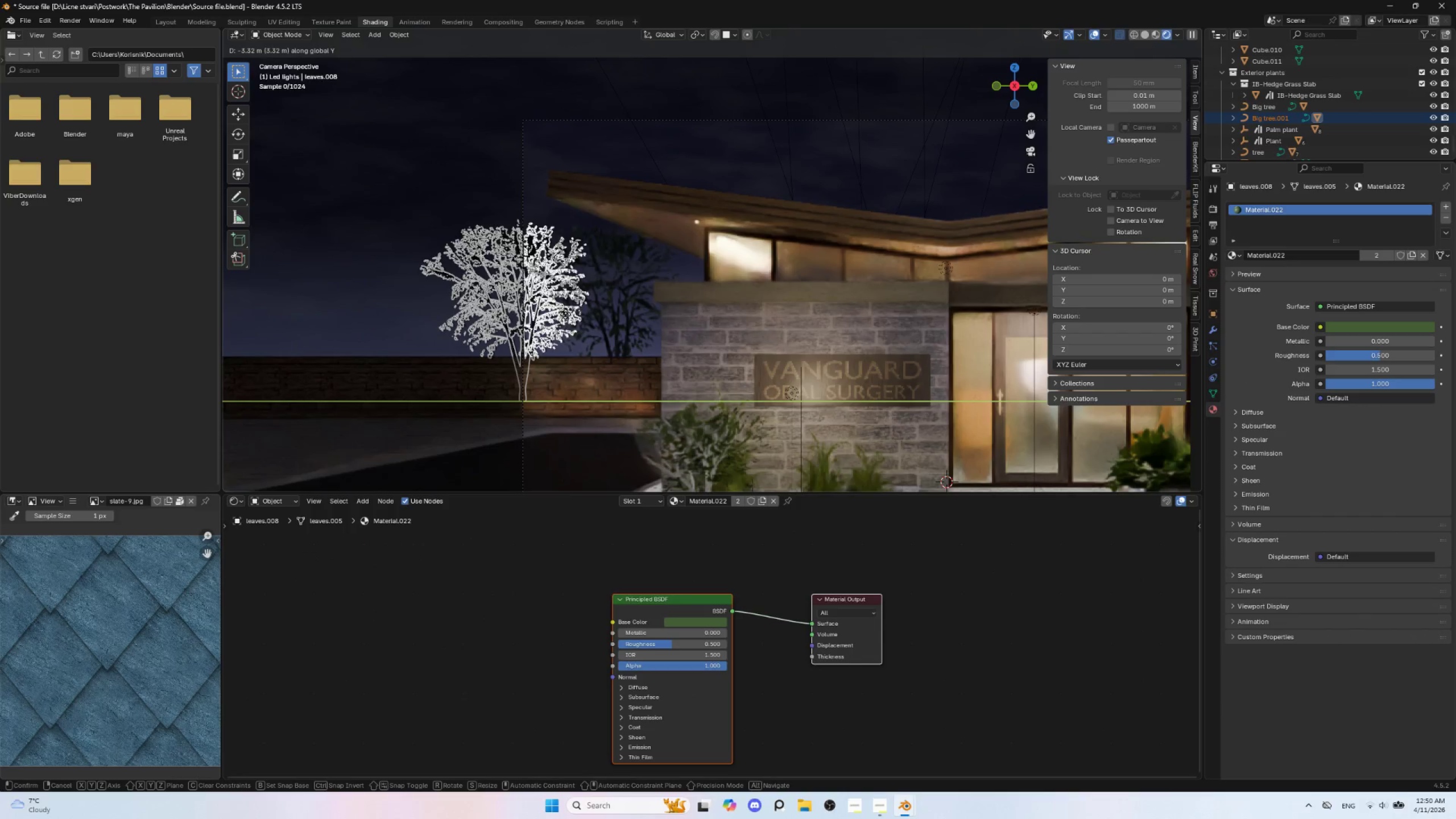 
left_click([565, 314])
 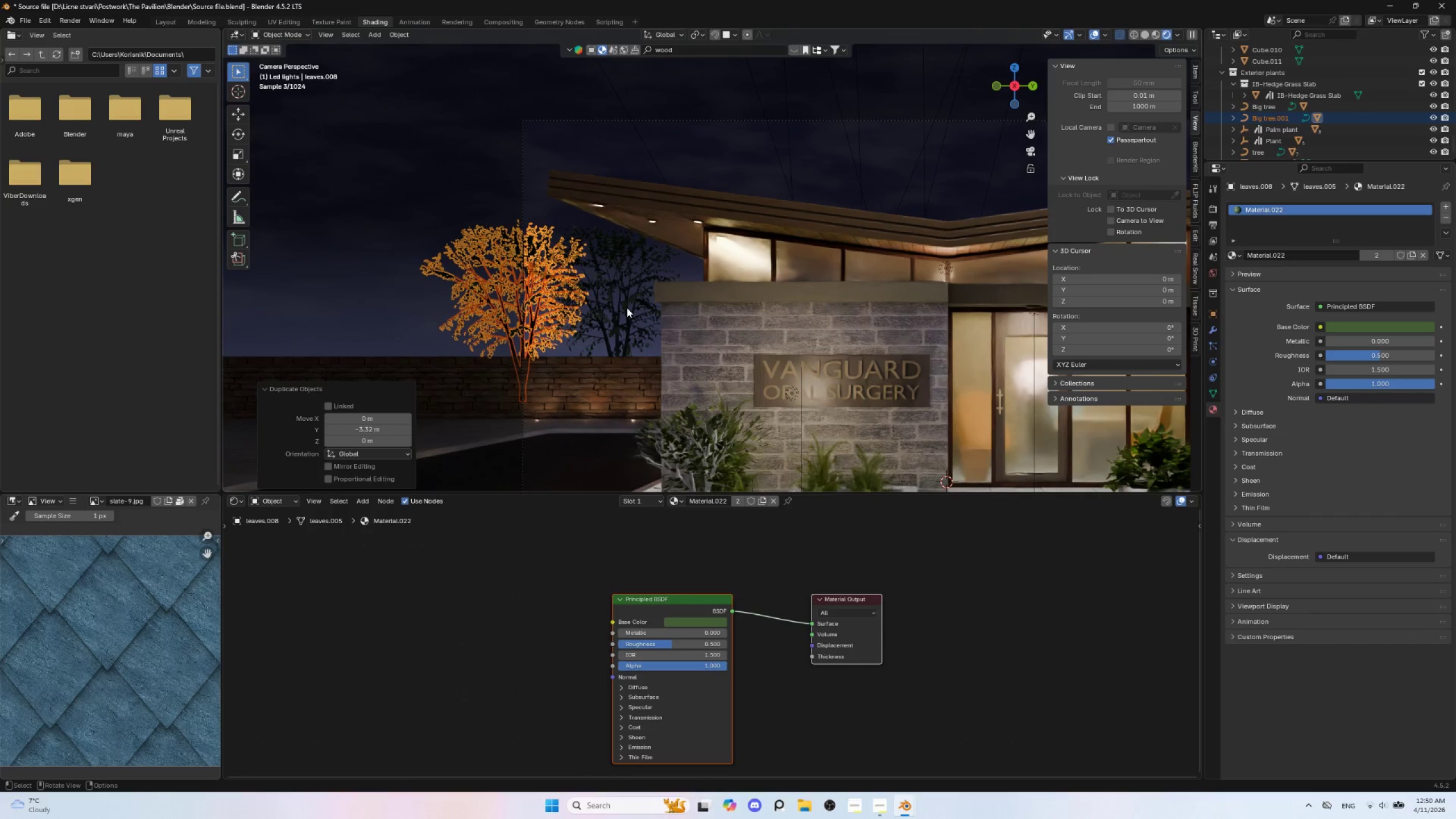 
type(rz)
 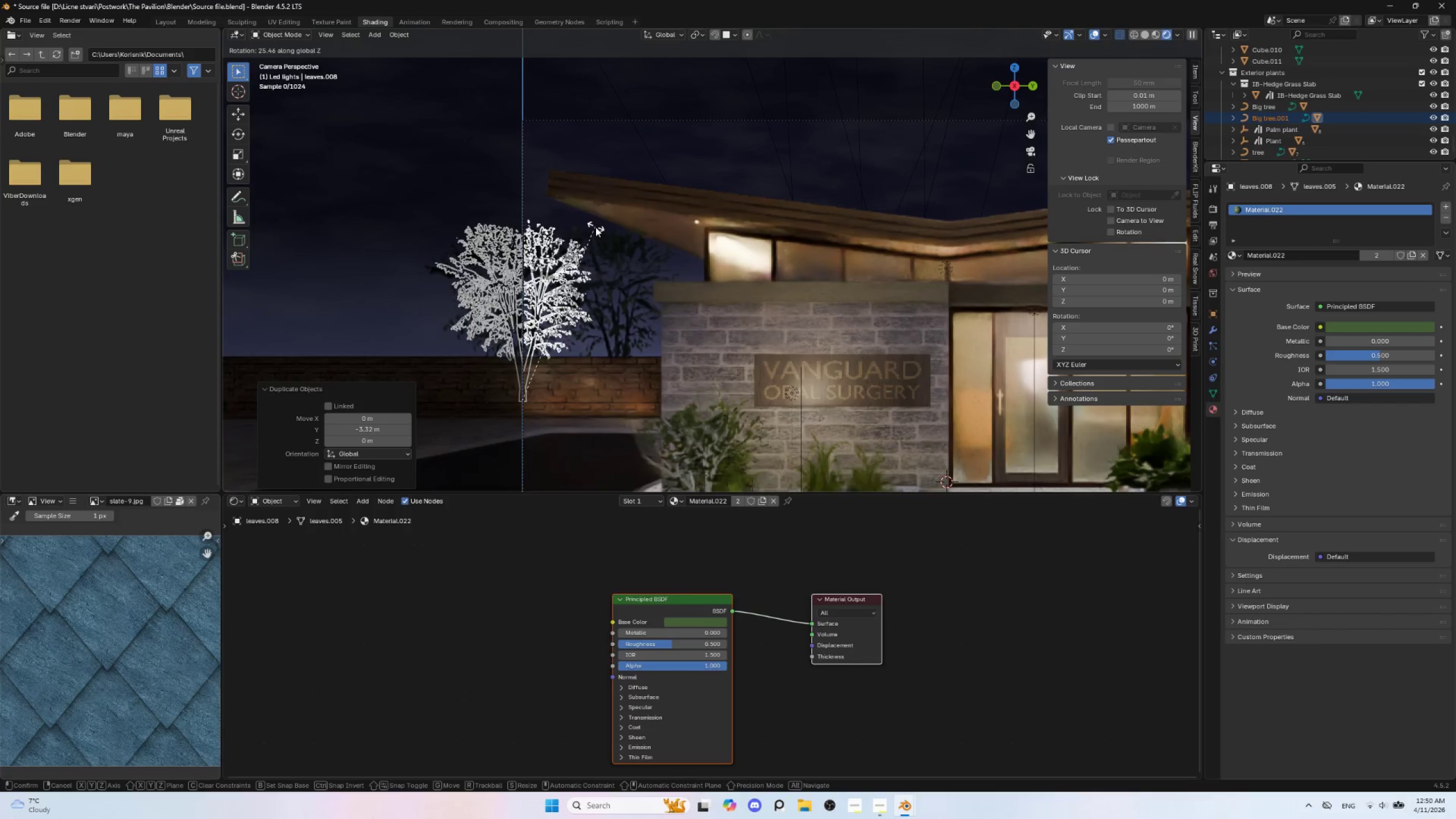 
left_click([595, 227])
 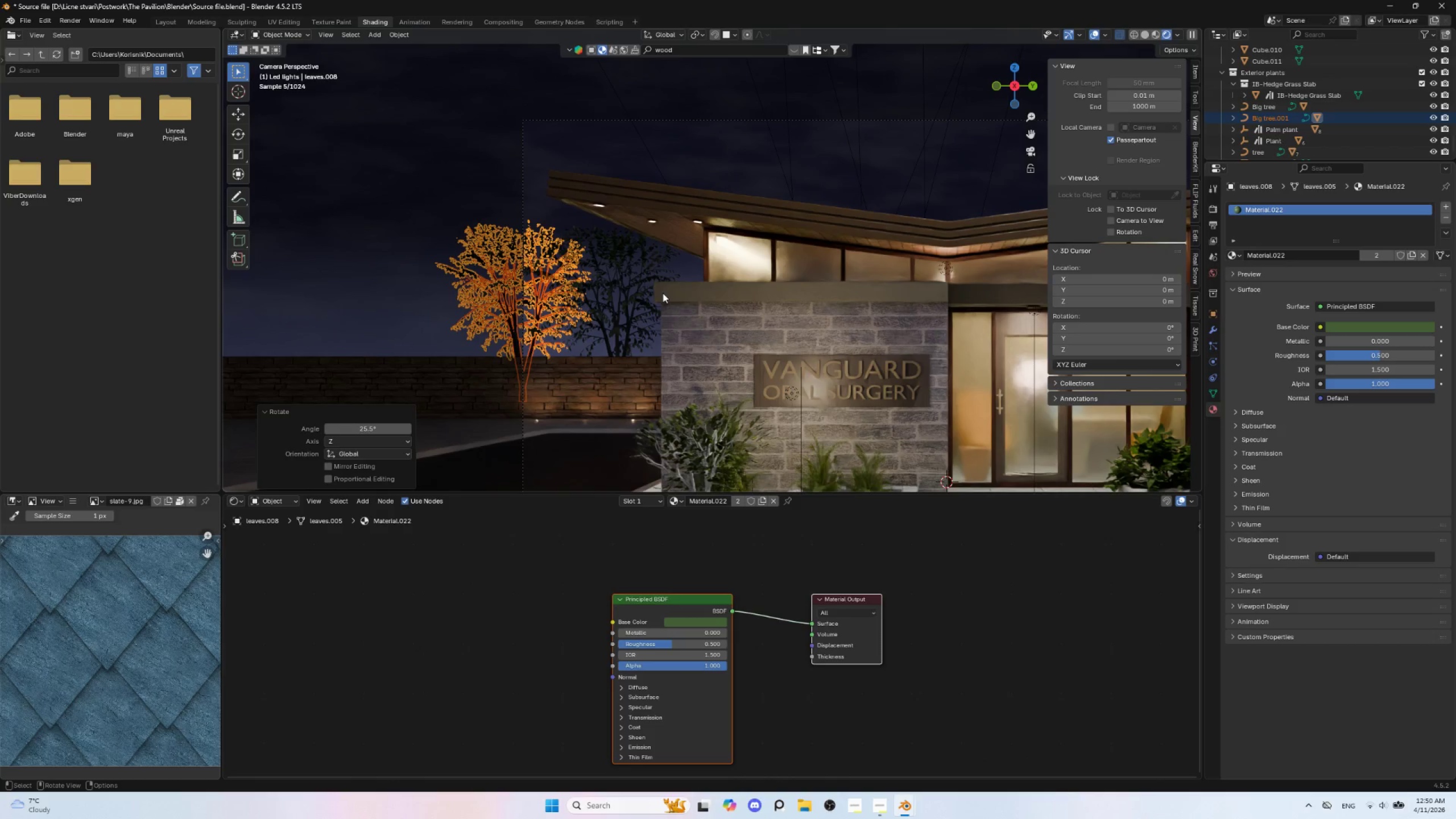 
key(S)
 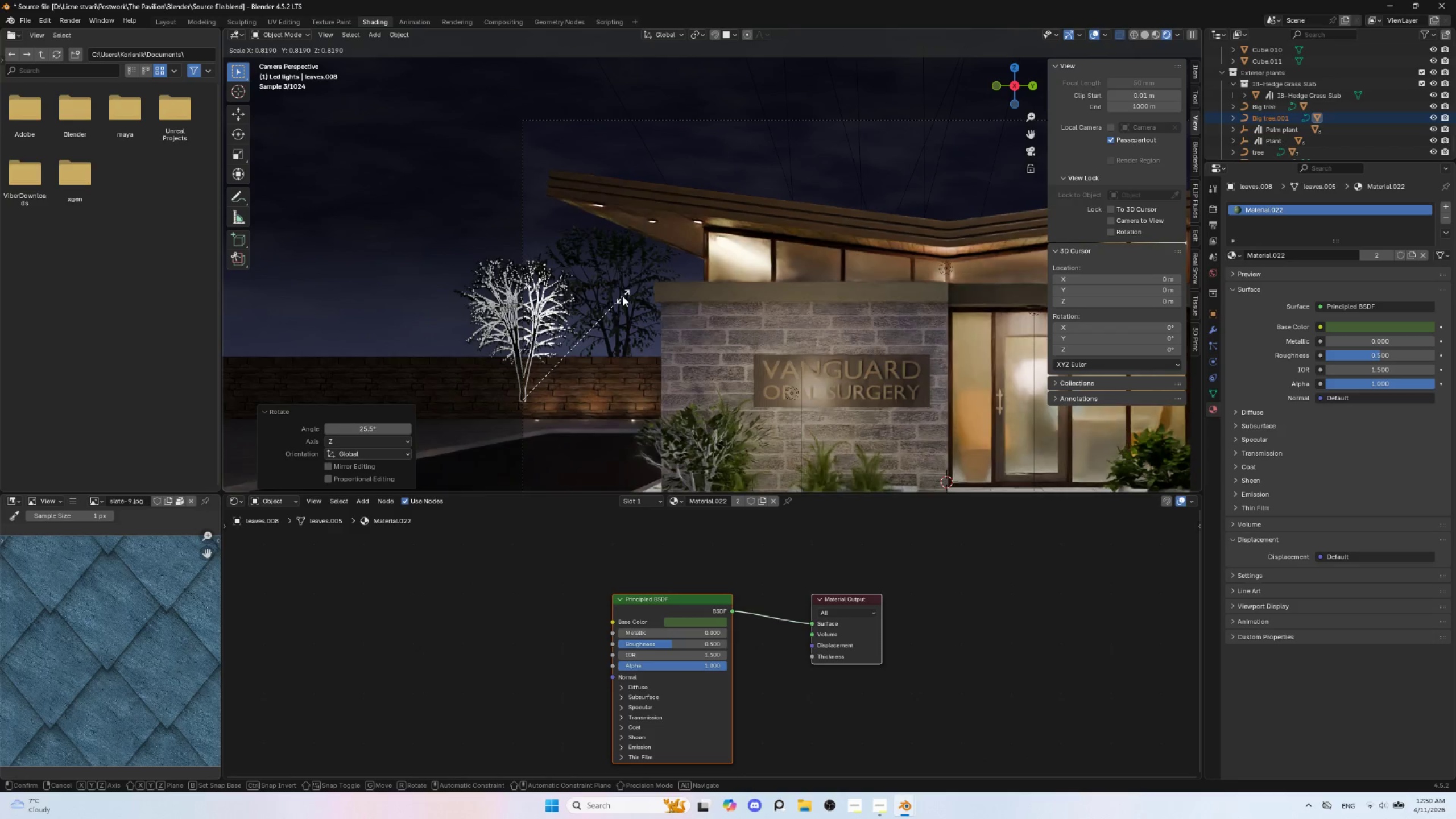 
left_click([623, 296])
 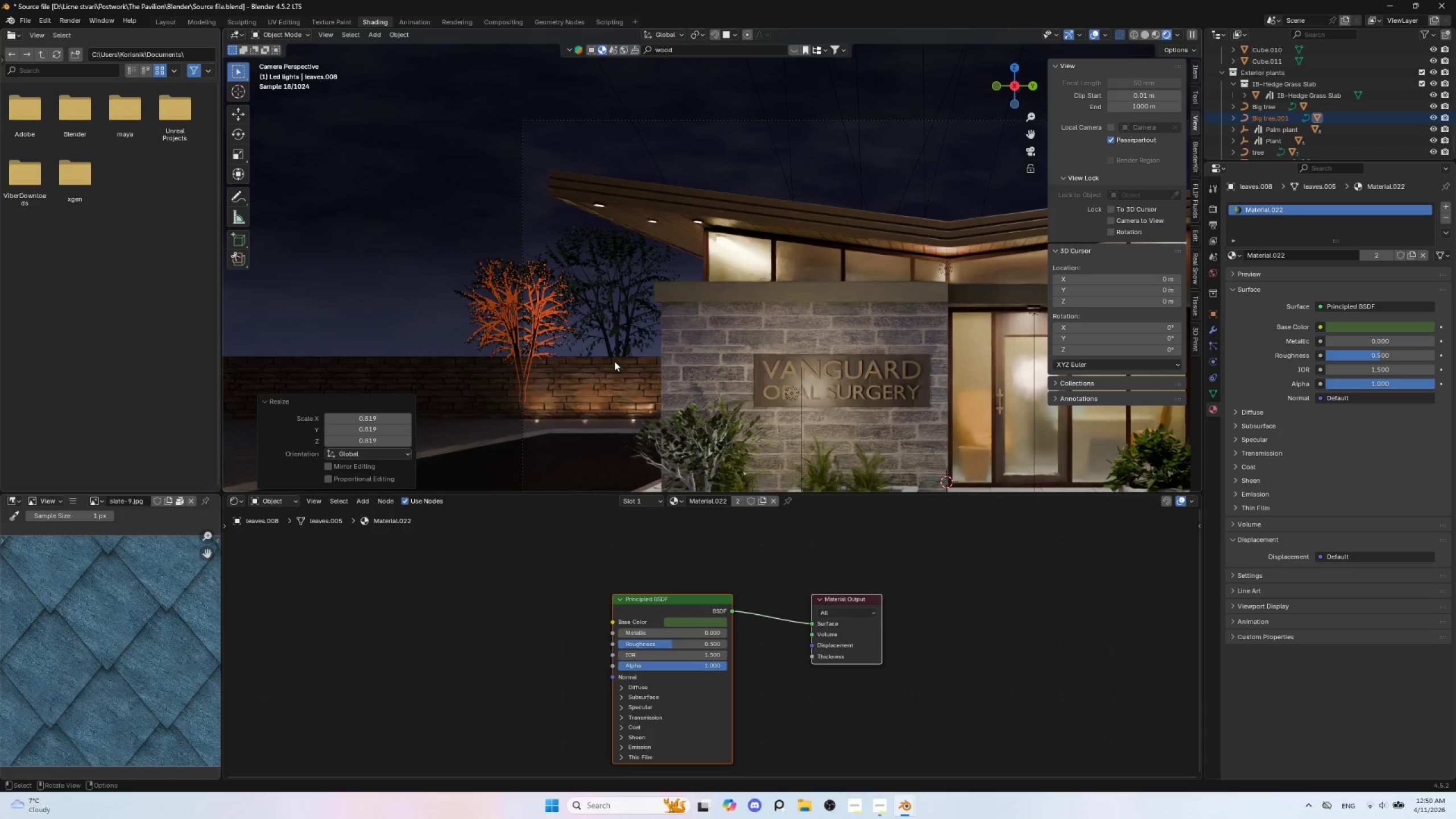 
hold_key(key=ControlLeft, duration=0.67)
 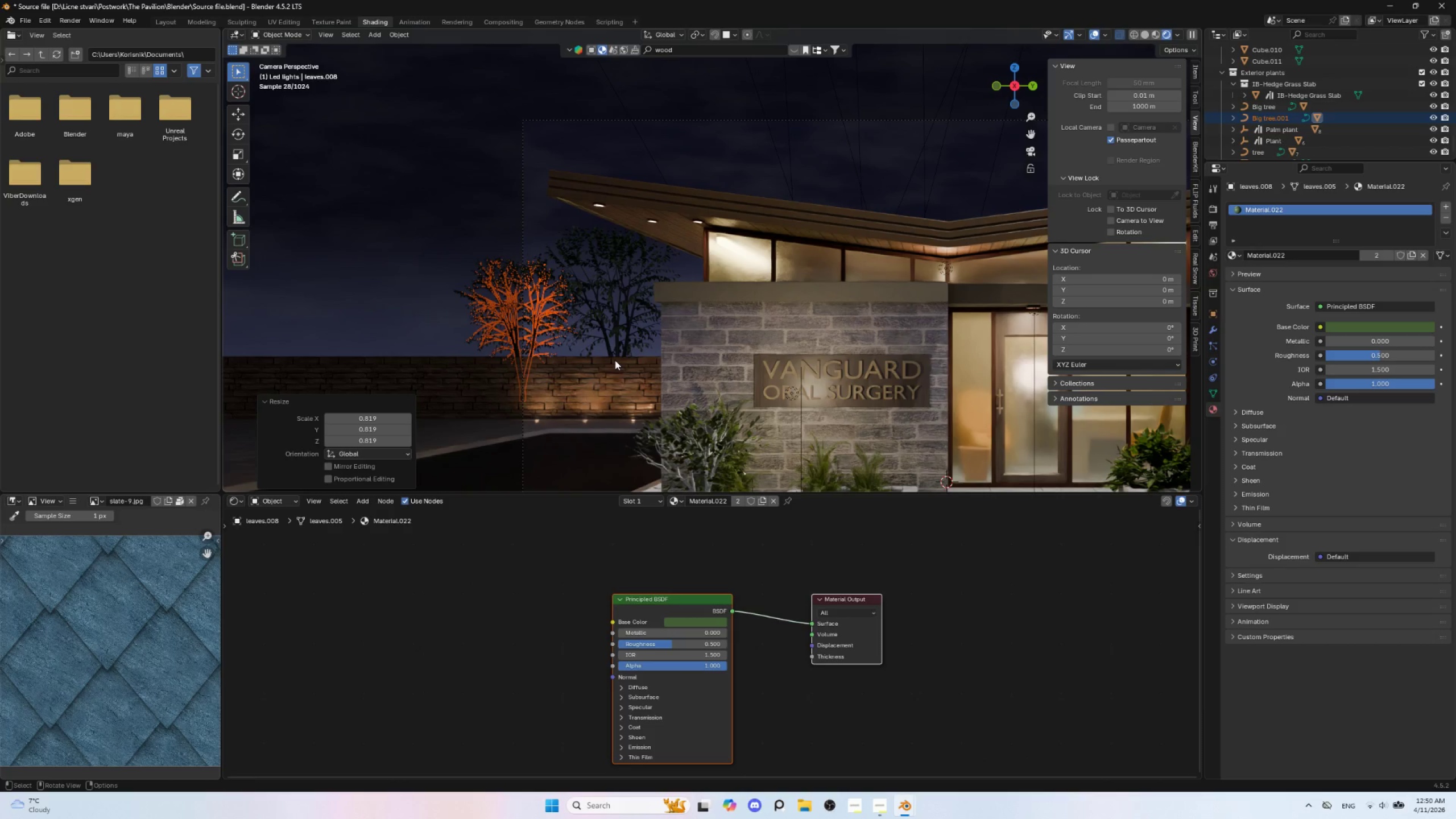 
key(Delete)
 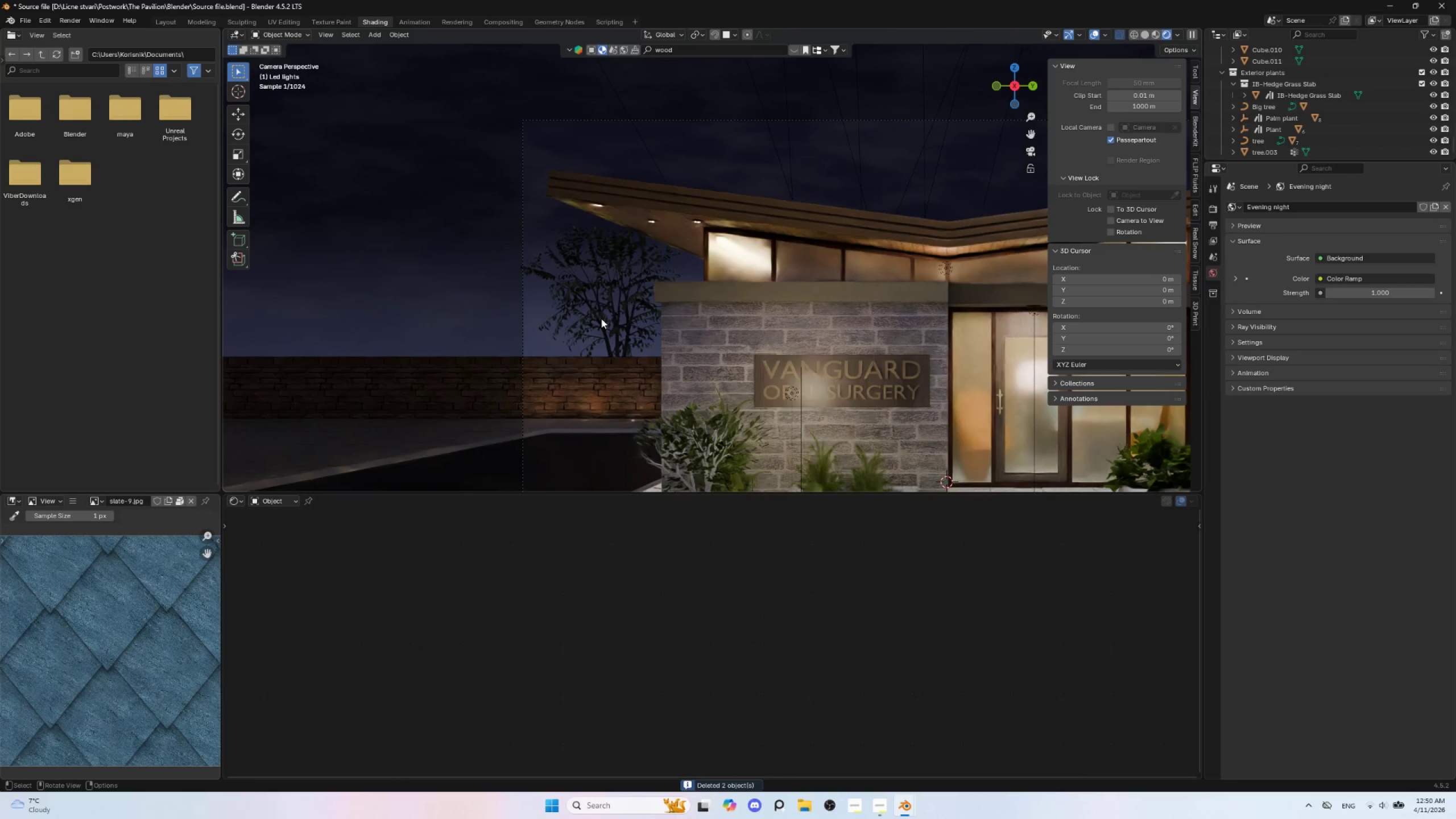 
left_click([601, 316])
 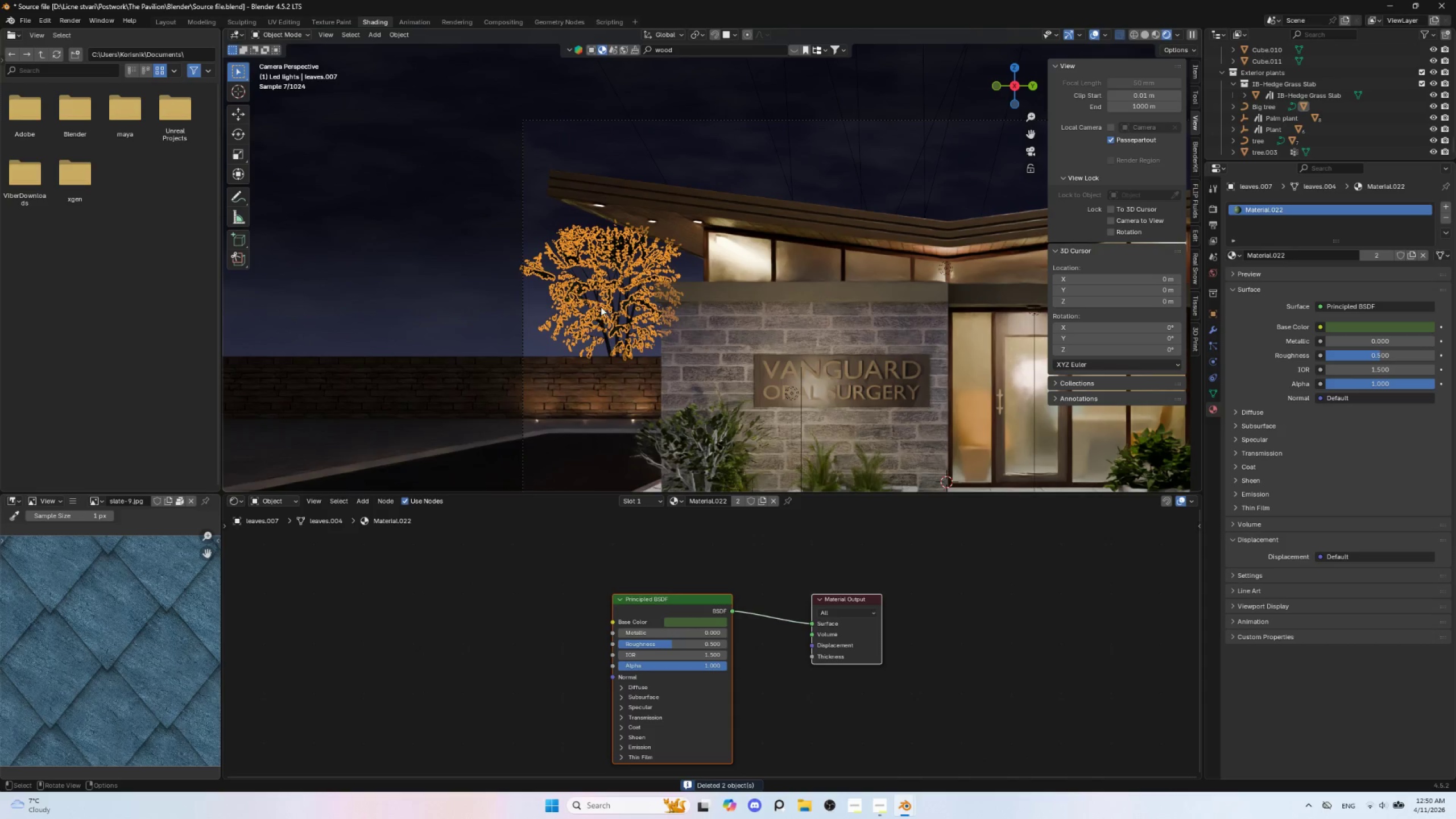 
hold_key(key=ShiftLeft, duration=1.03)
left_click([595, 292])
 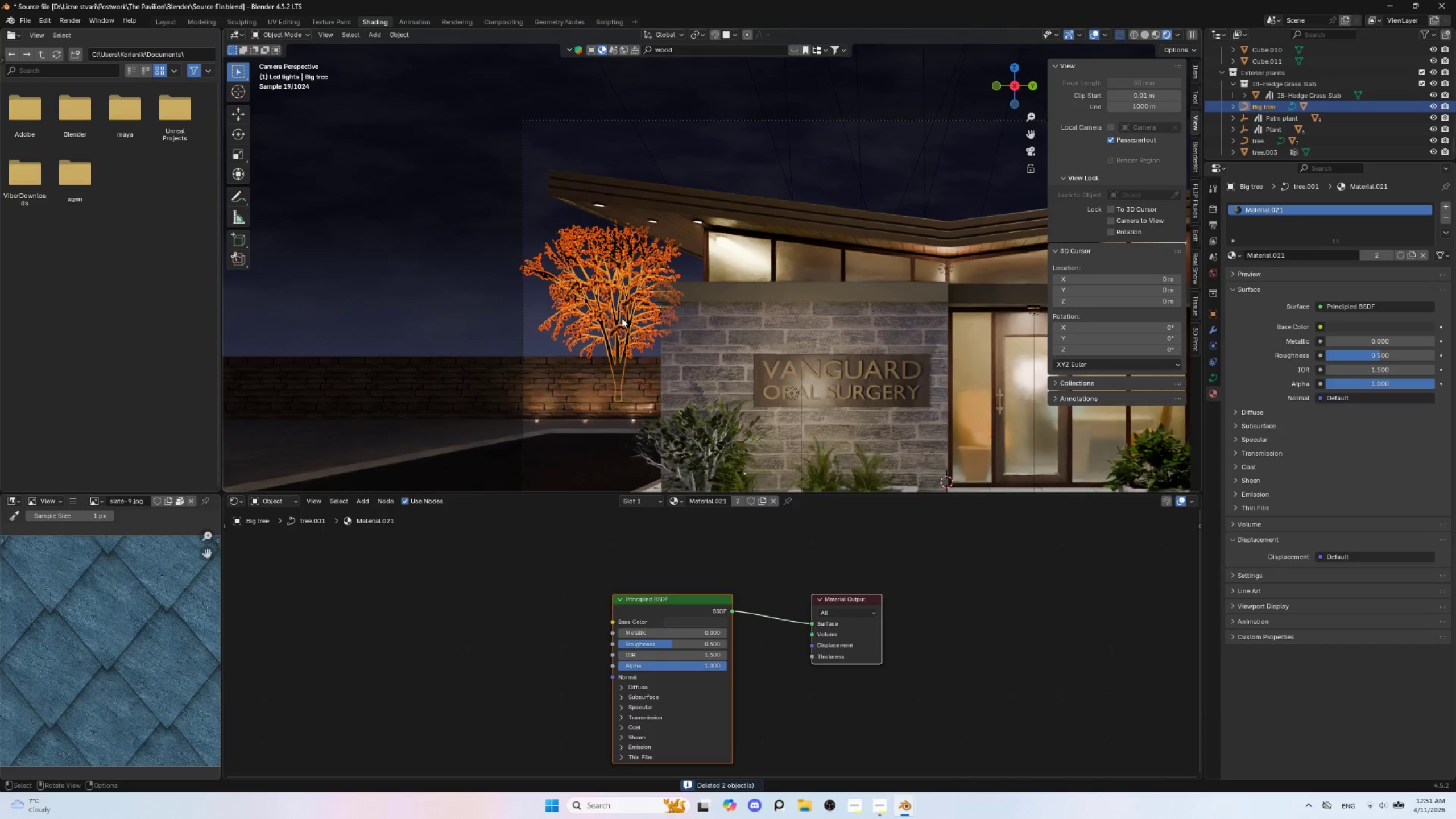 
key(Alt+D)
 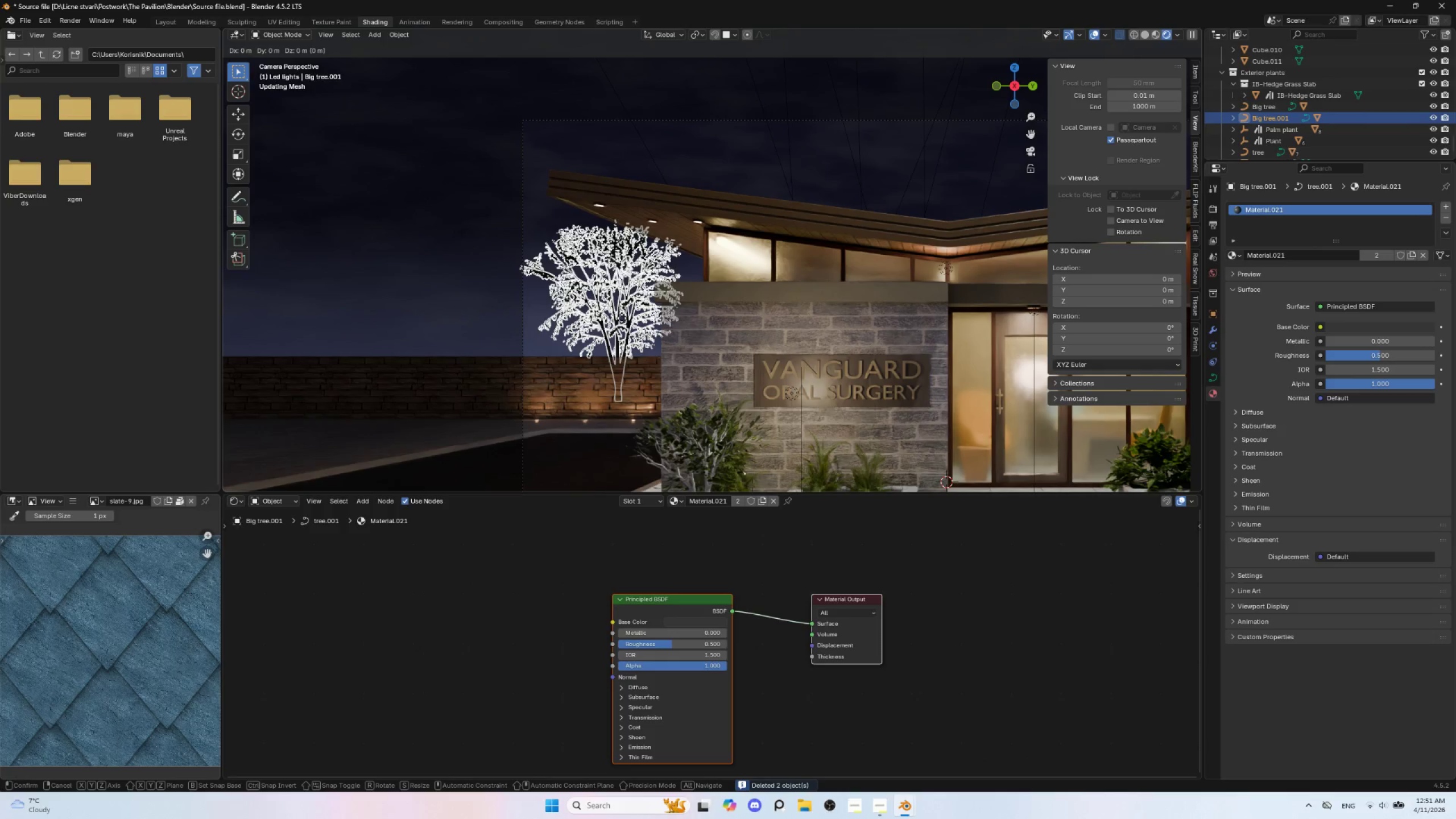 
key(X)
 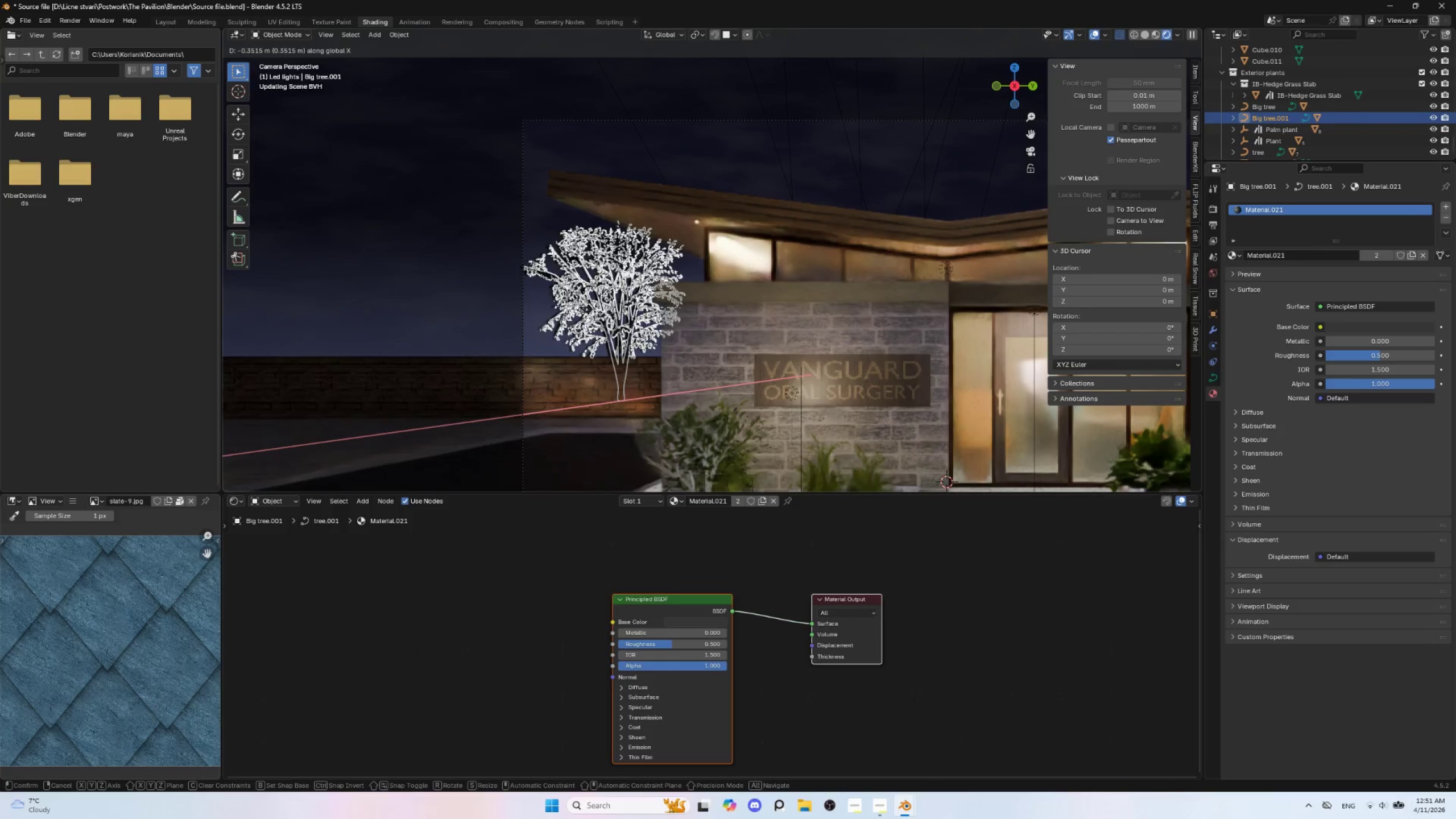 
key(Y)
 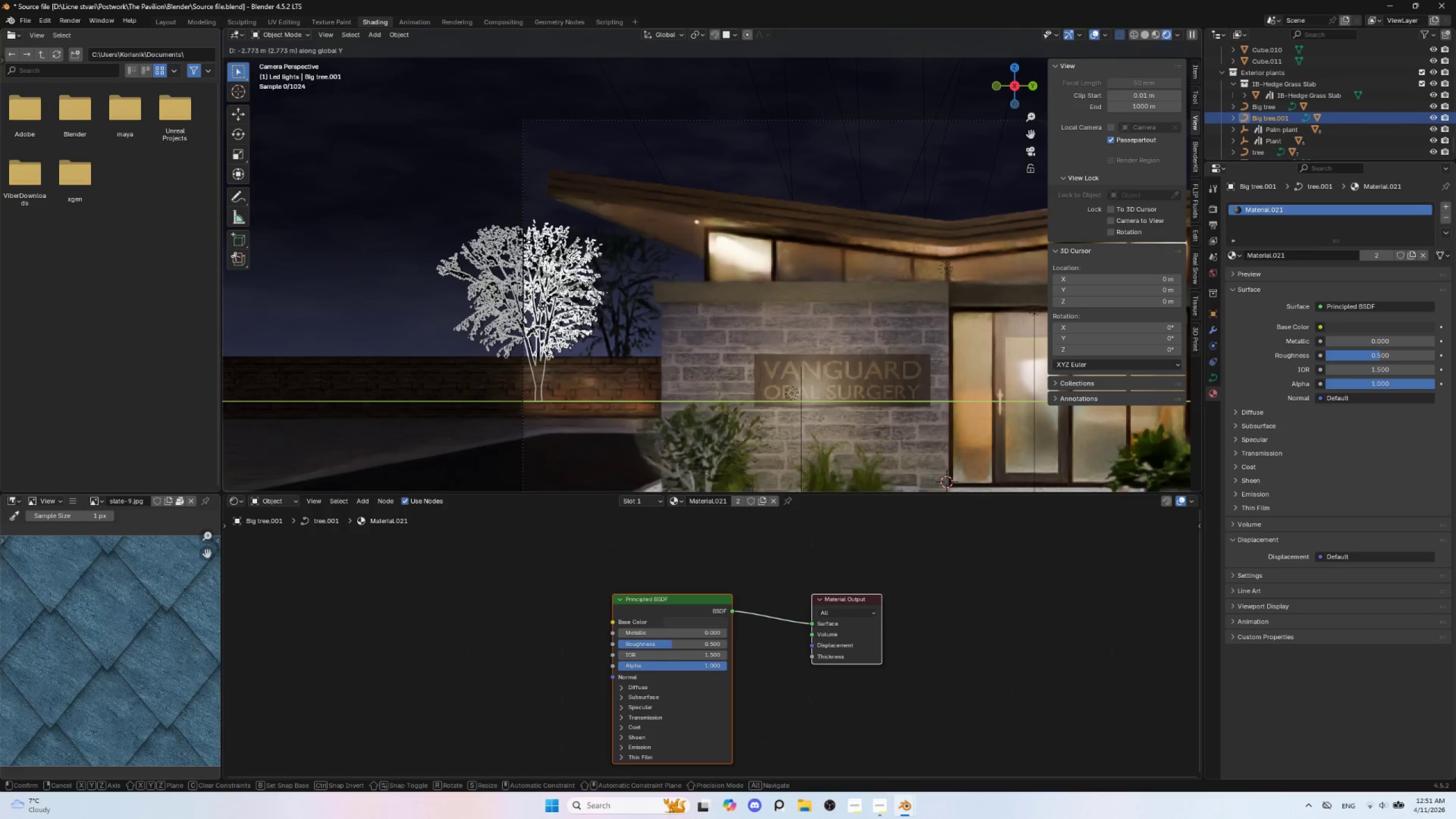 
left_click([542, 305])
 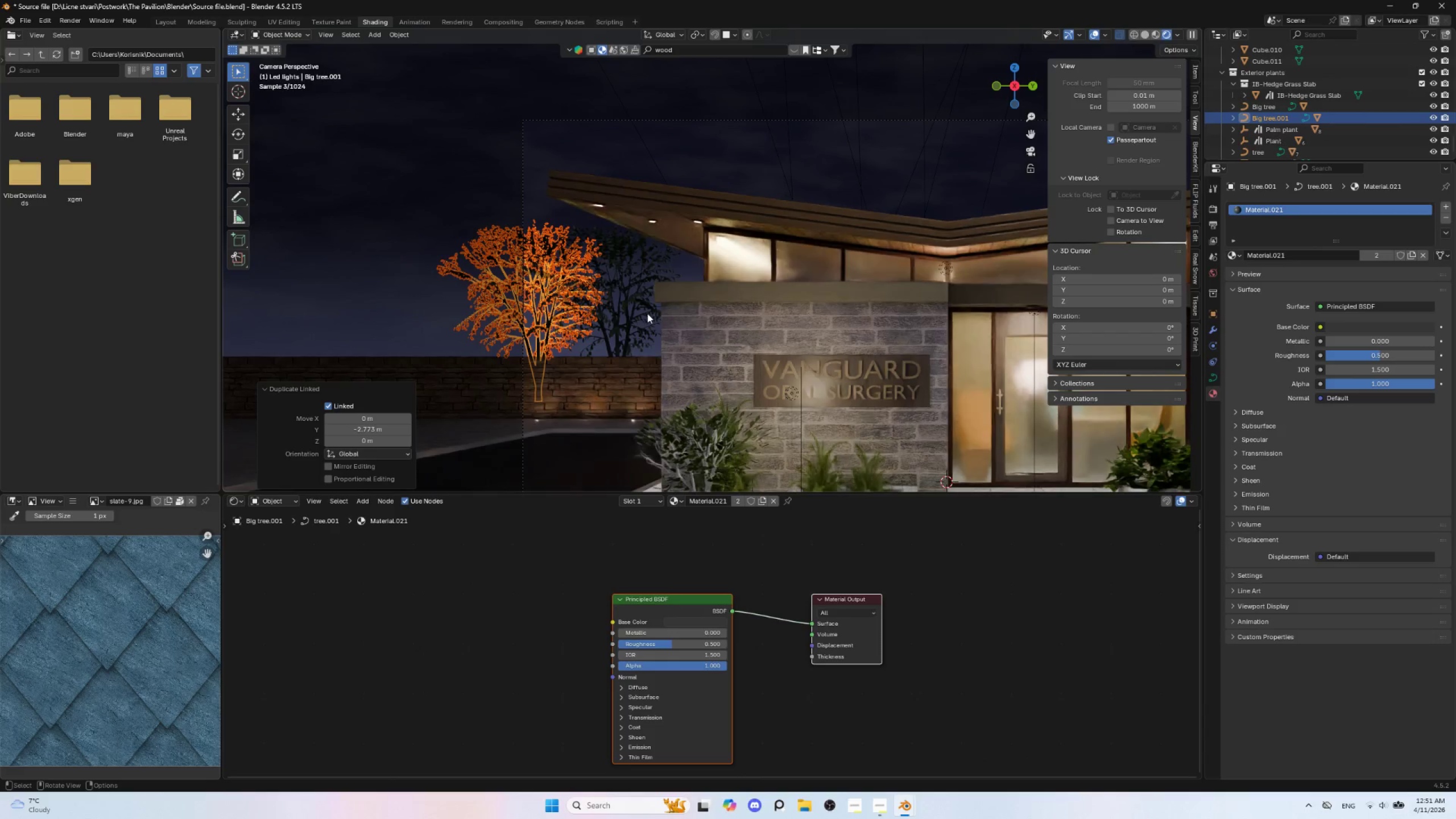 
type(rz)
 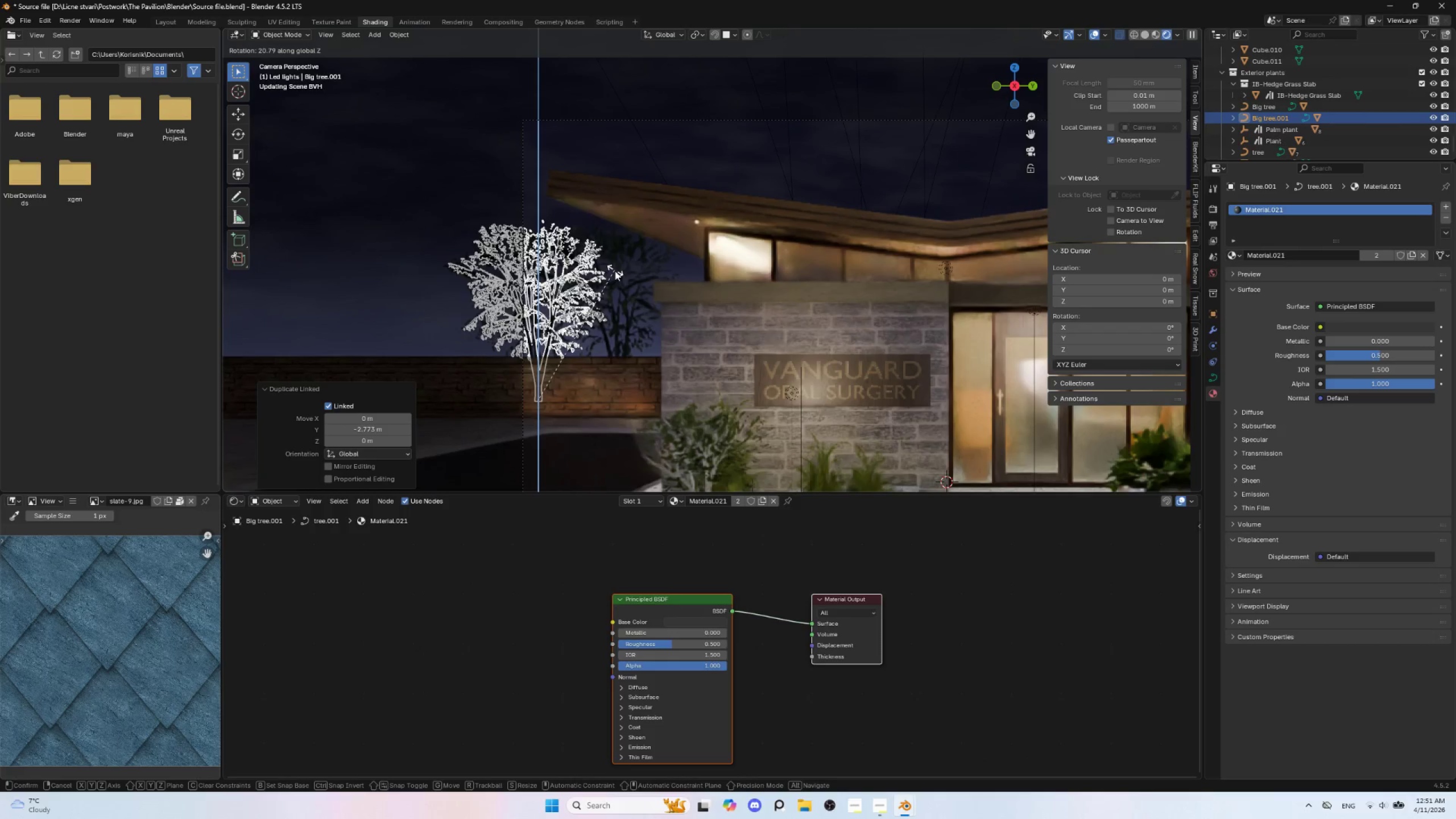 
left_click([615, 271])
 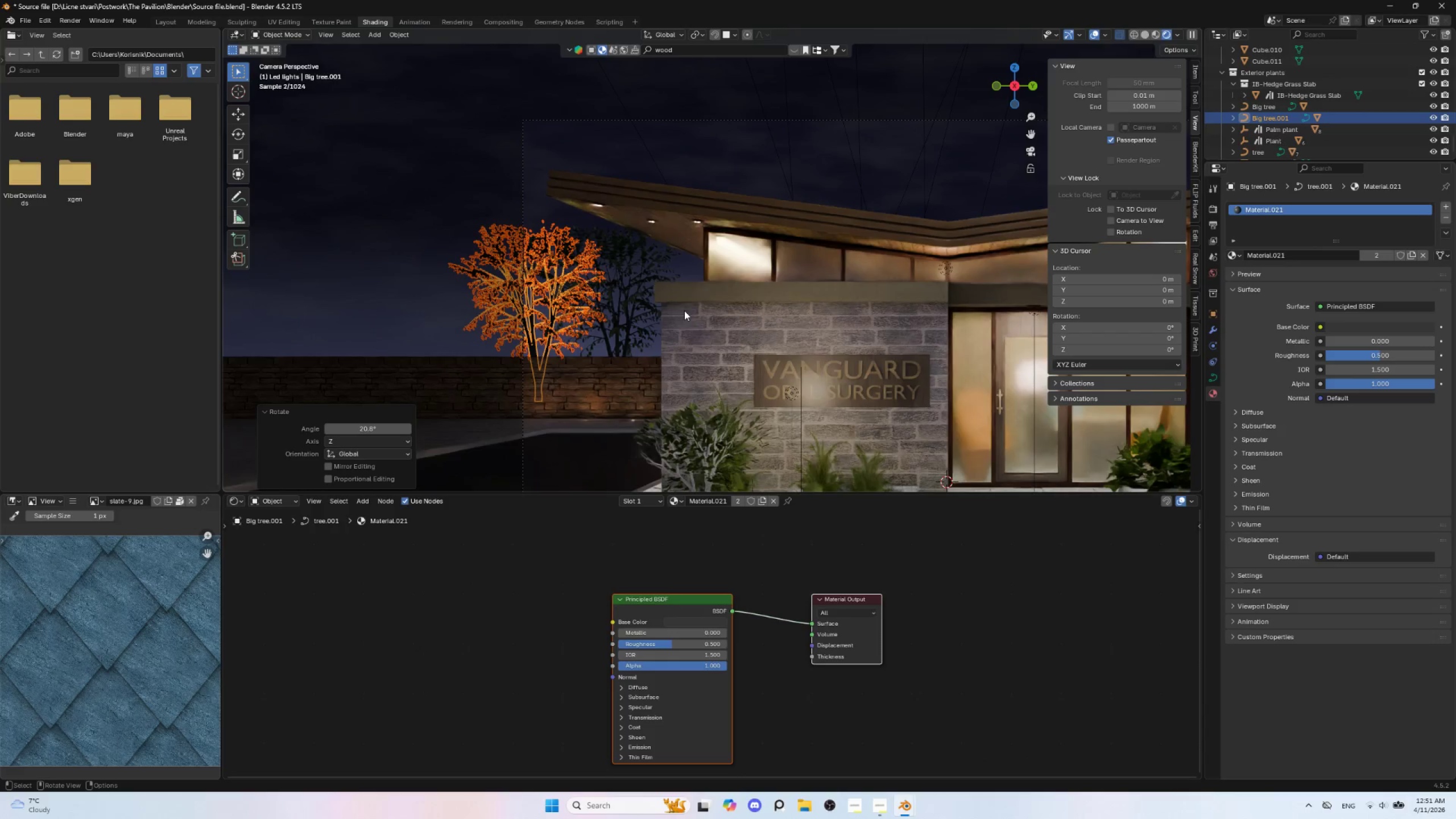 
key(S)
 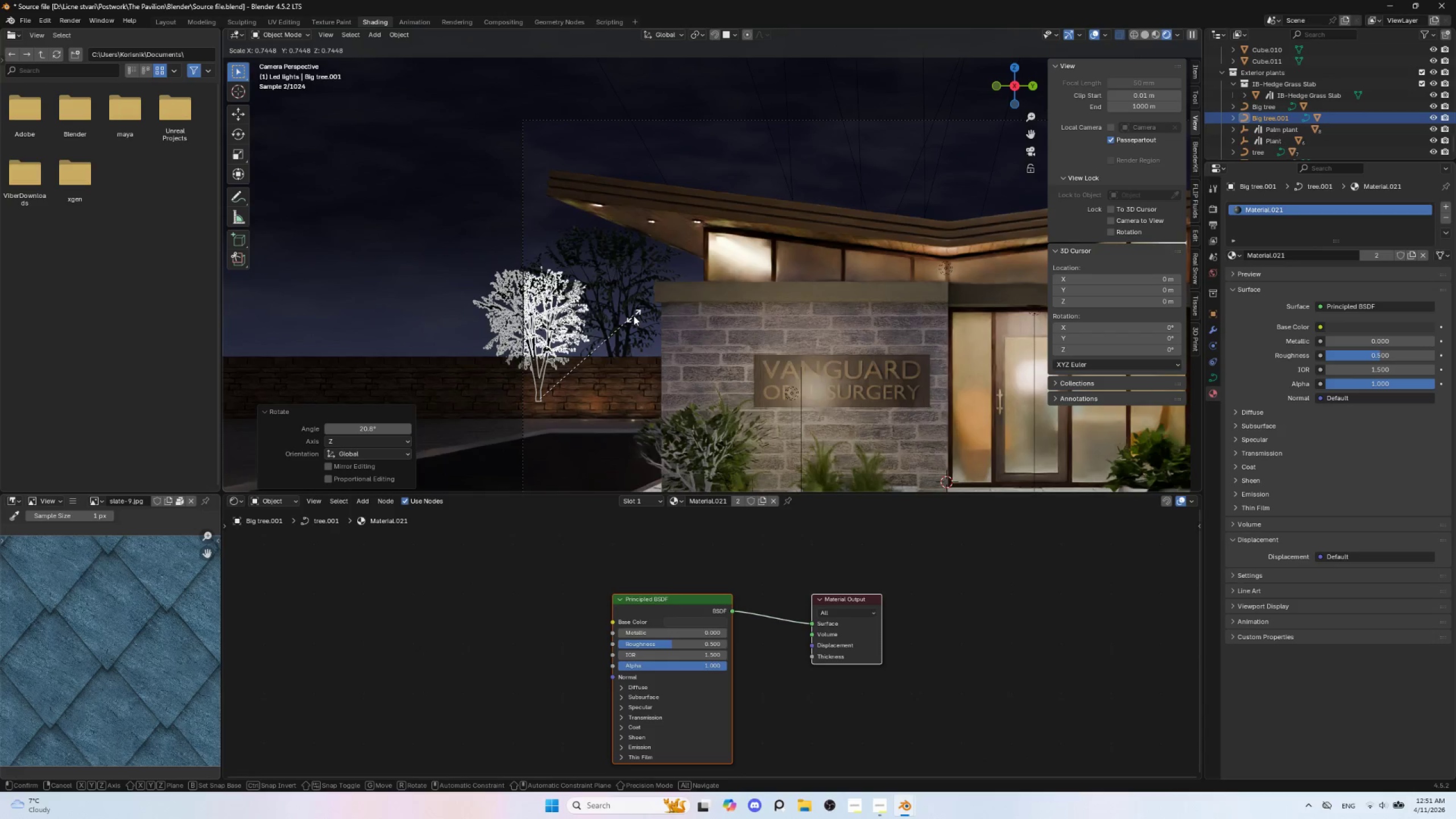 
left_click([634, 316])
 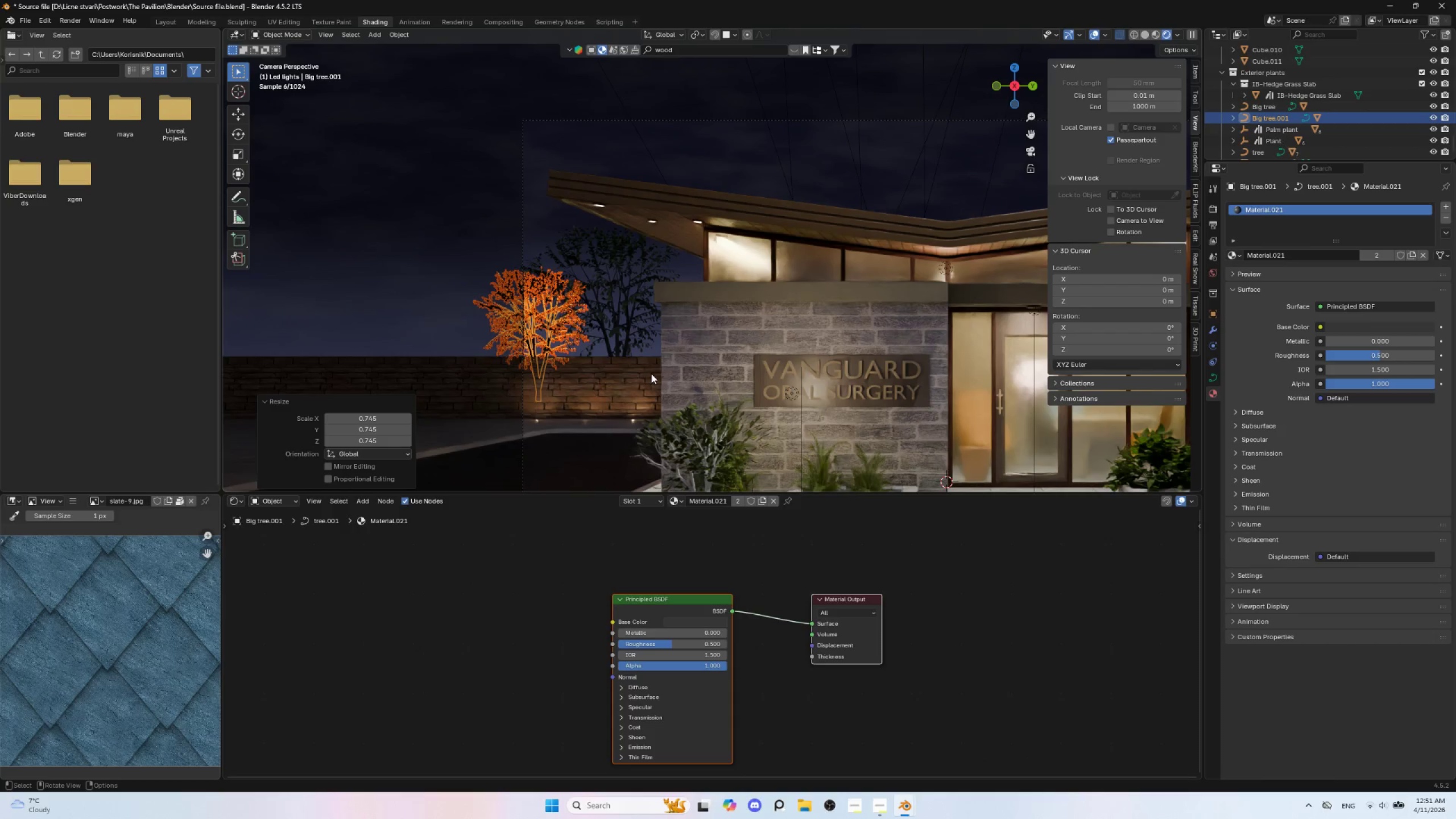 
scroll: coordinate [651, 387], scroll_direction: down, amount: 3.0
 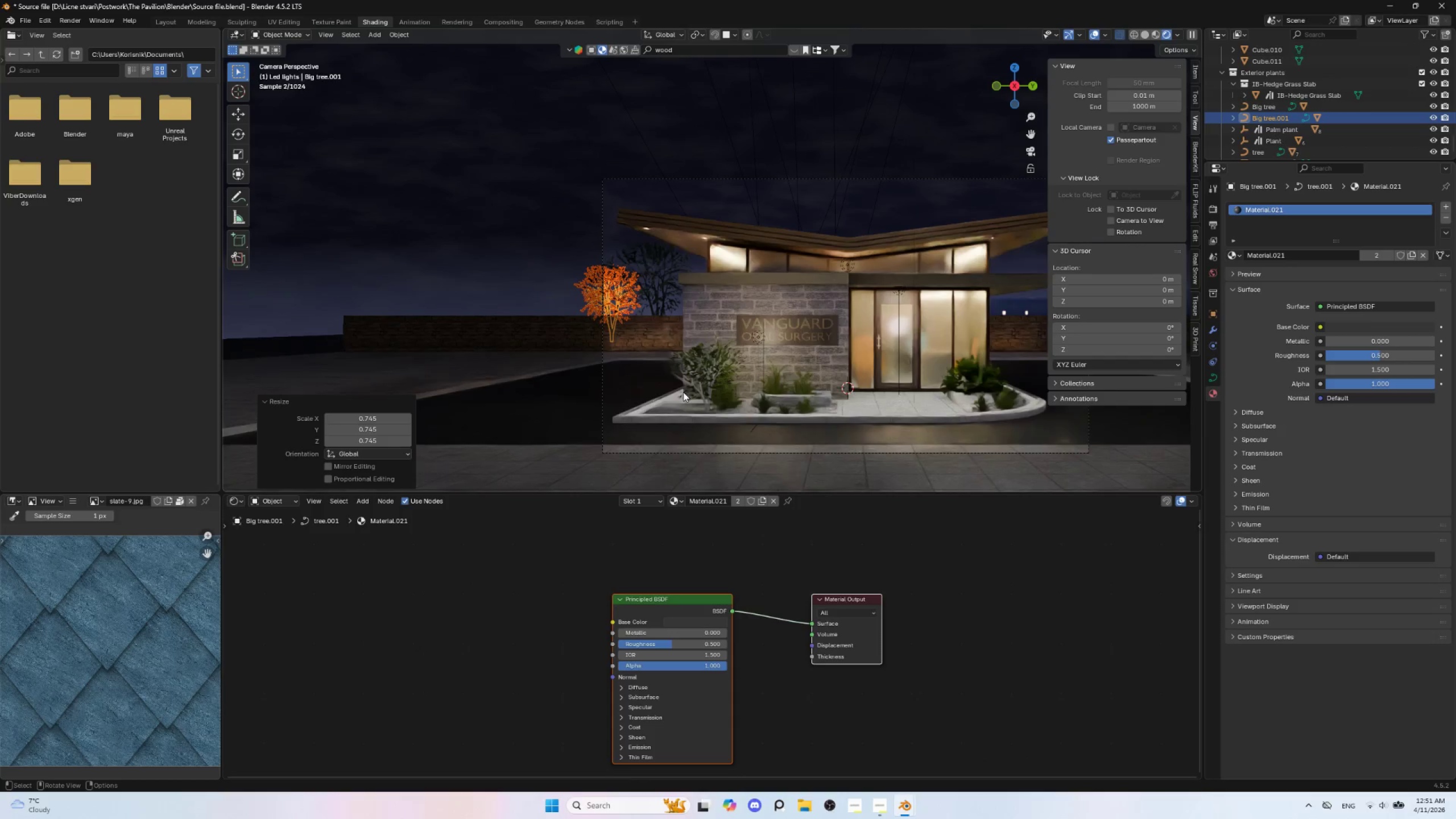 
hold_key(key=ShiftLeft, duration=0.69)
 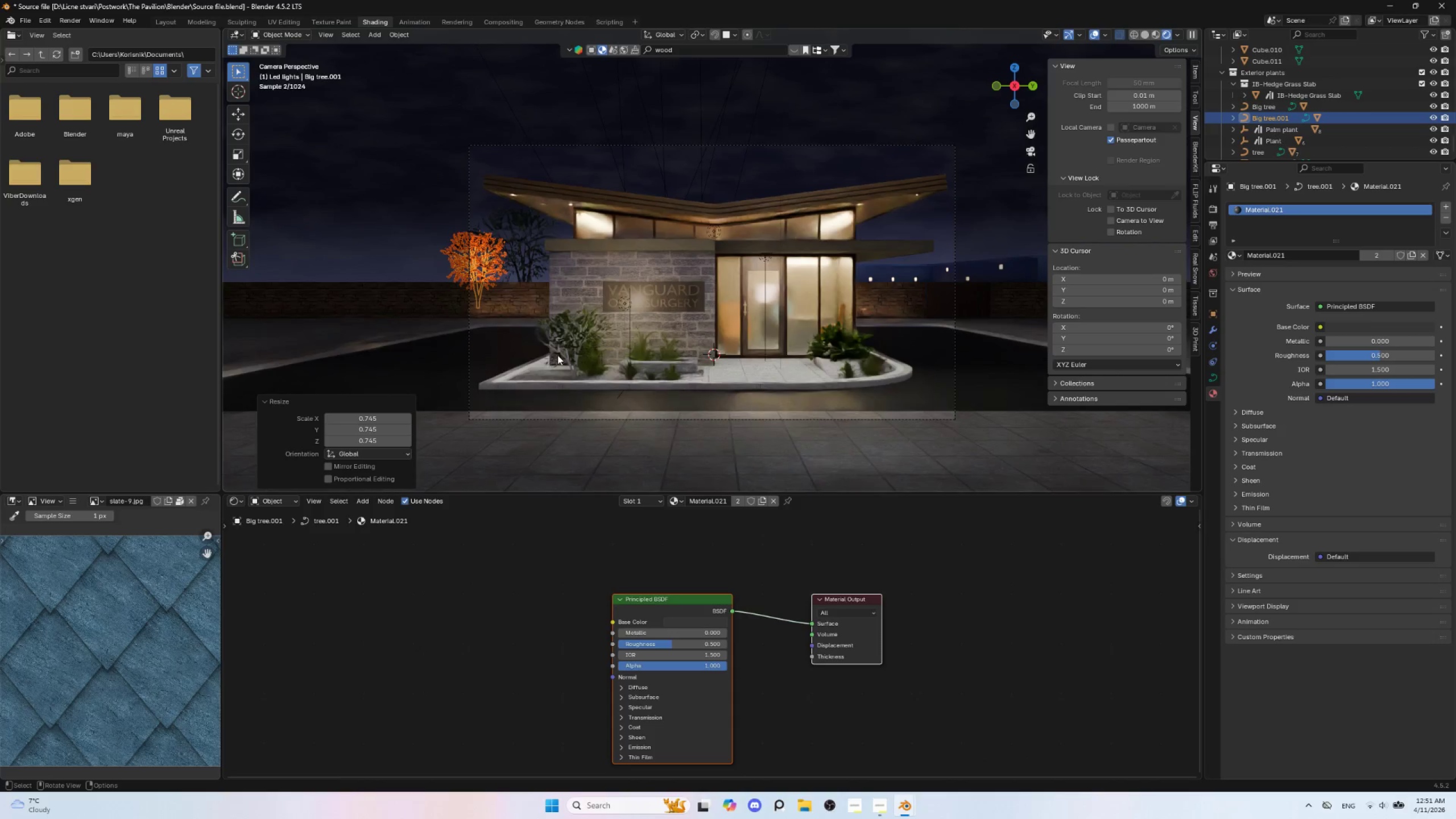 
scroll: coordinate [559, 356], scroll_direction: down, amount: 1.0
 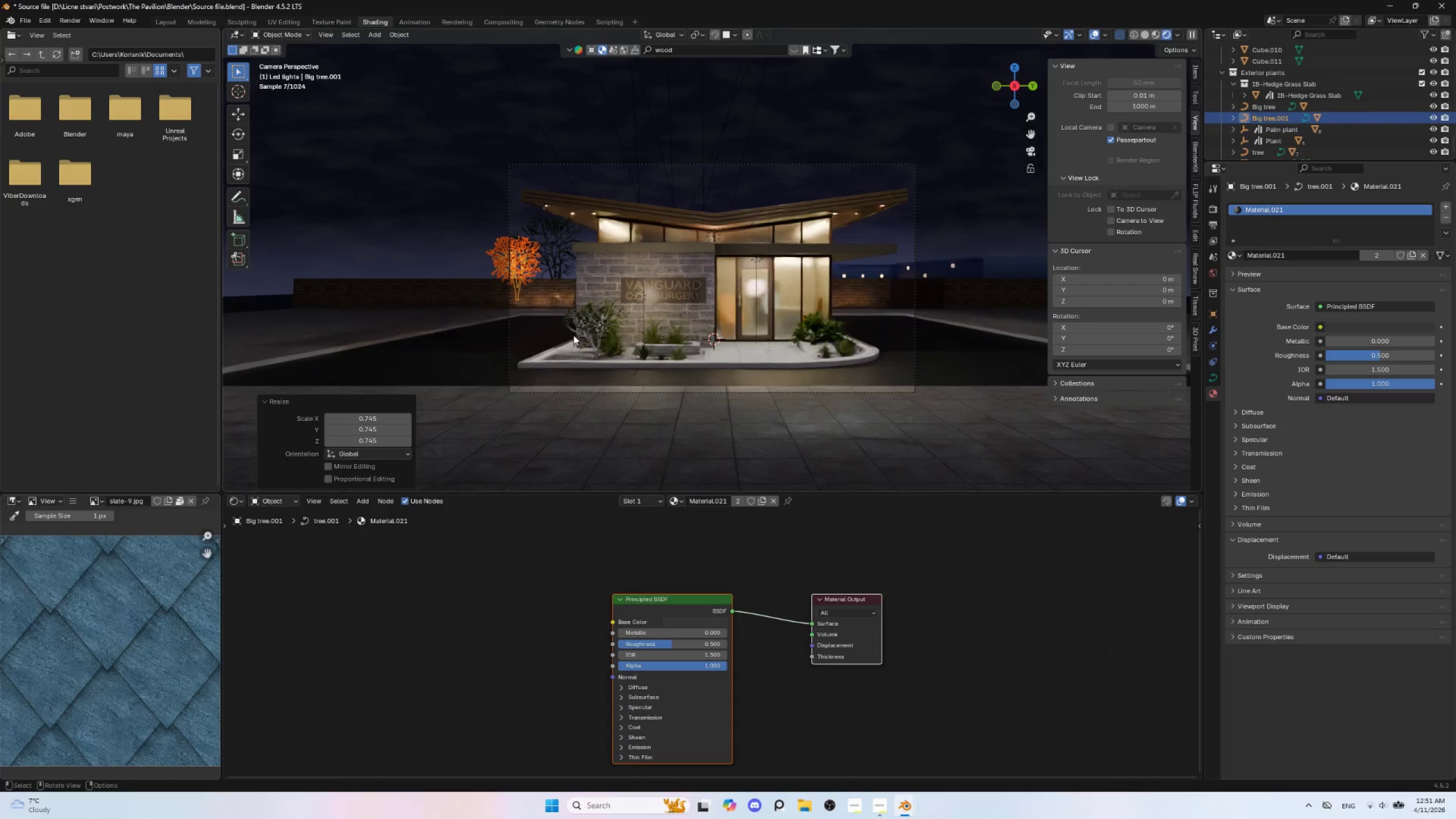 
key(Alt+D)
 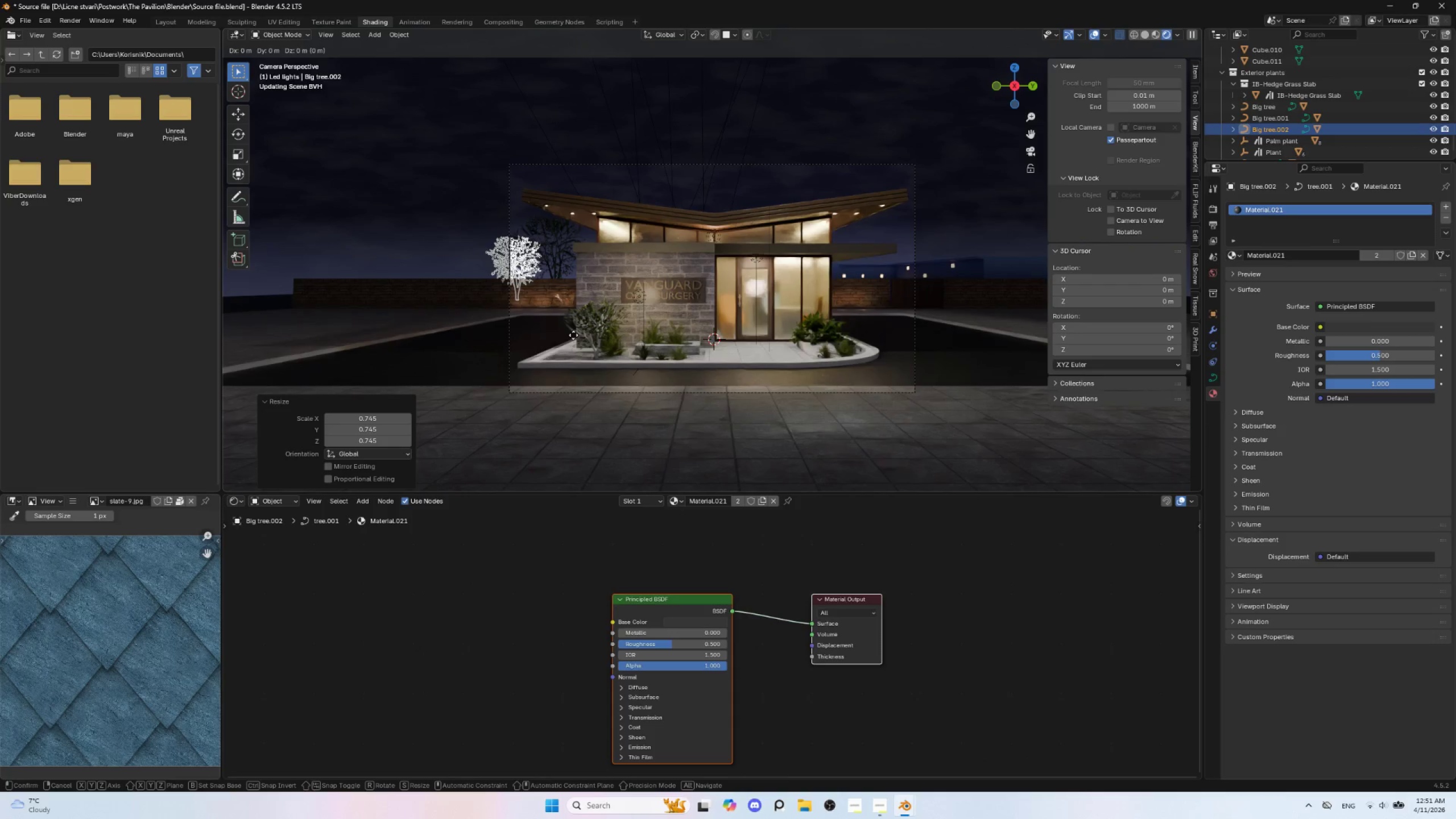 
key(X)
 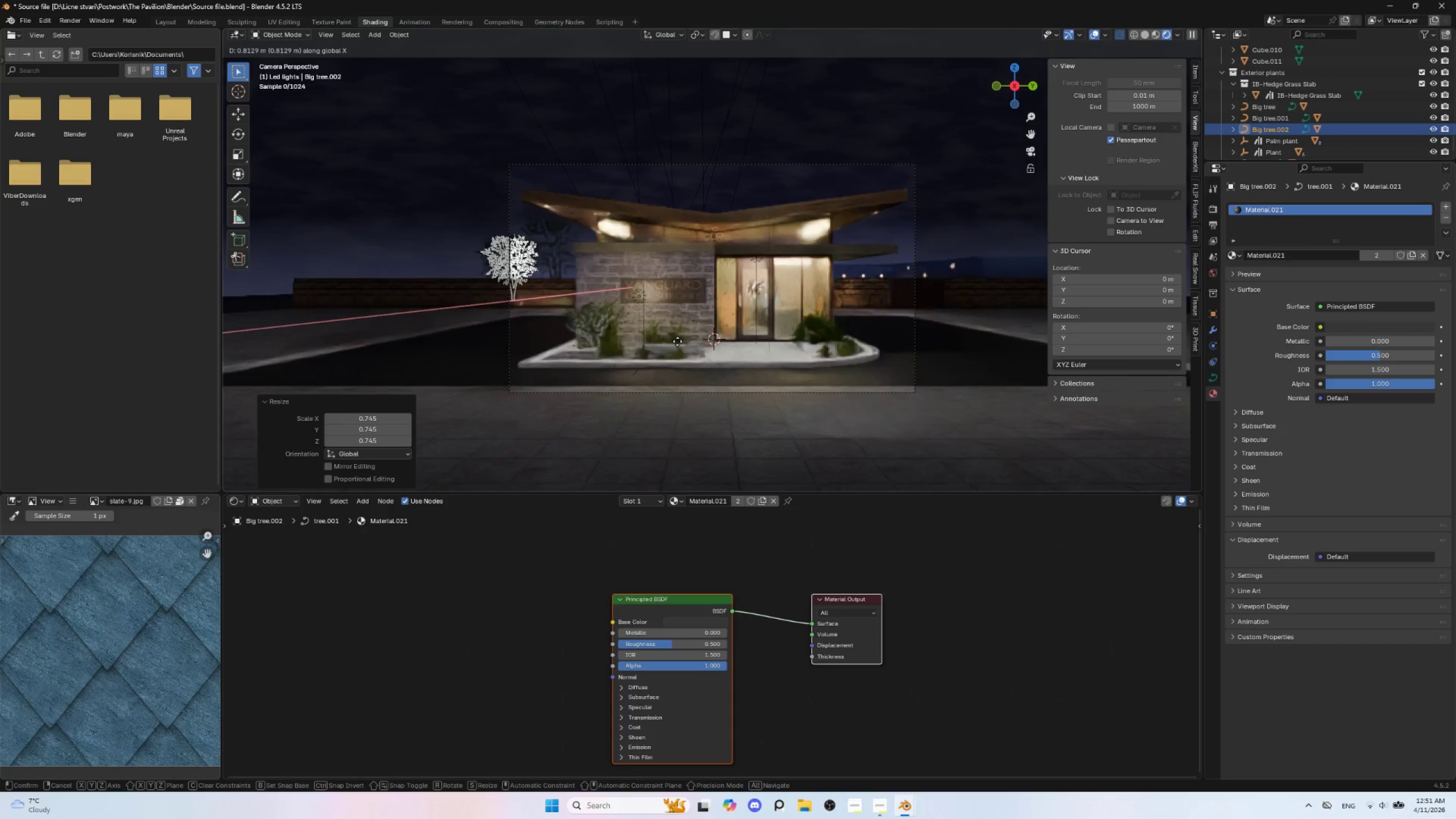 
key(Y)
 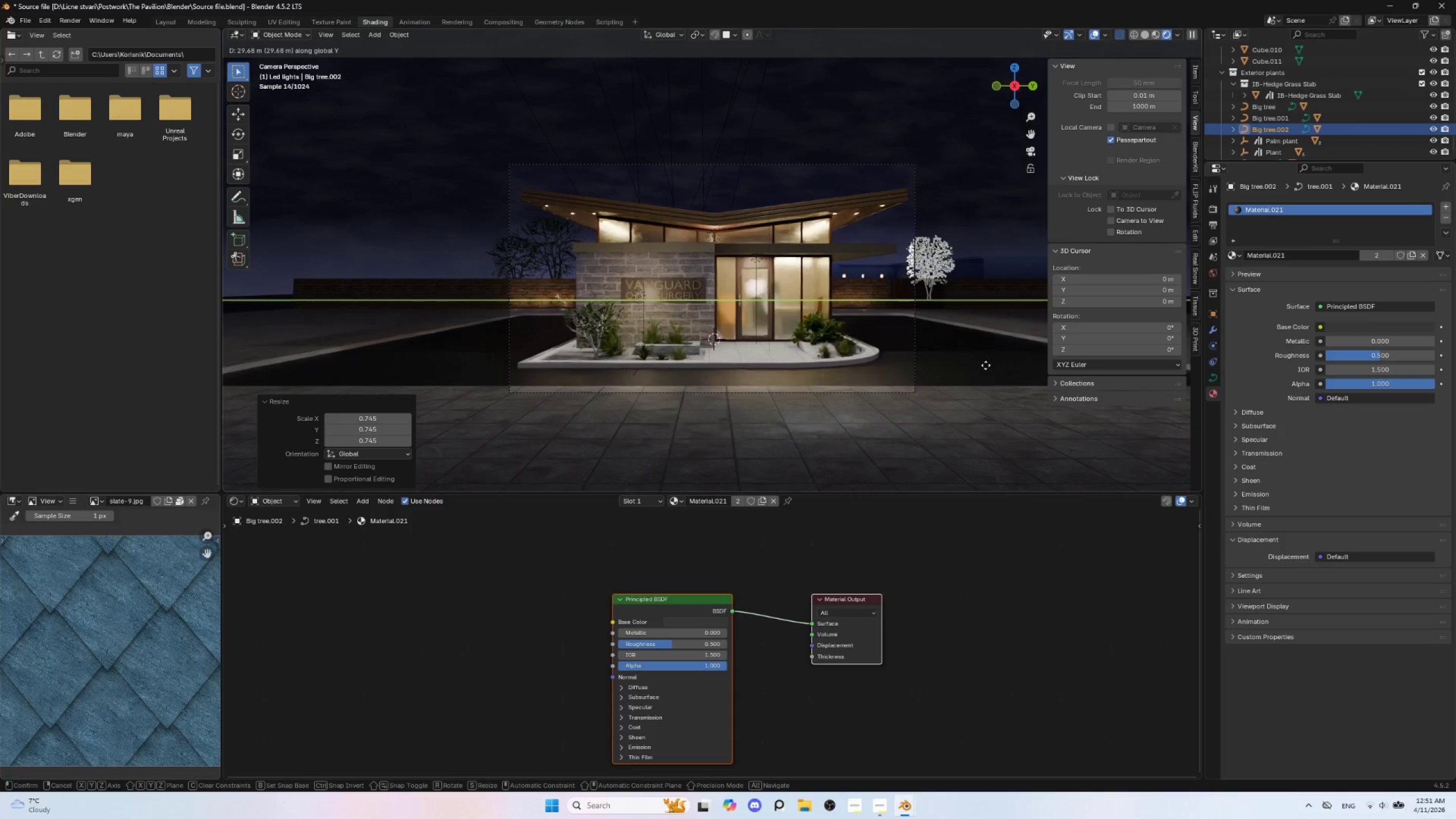 
left_click([954, 369])
 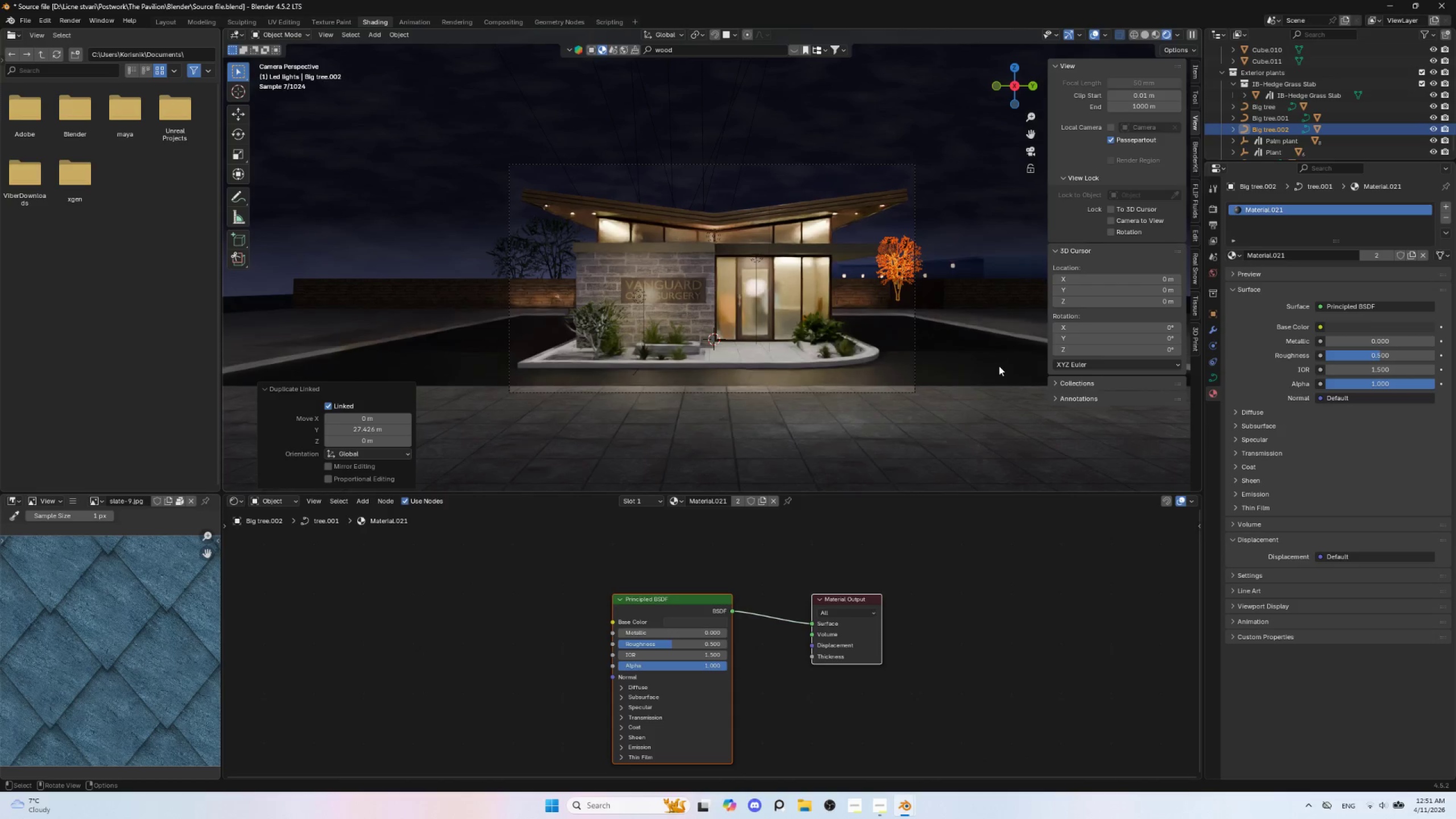 
key(S)
 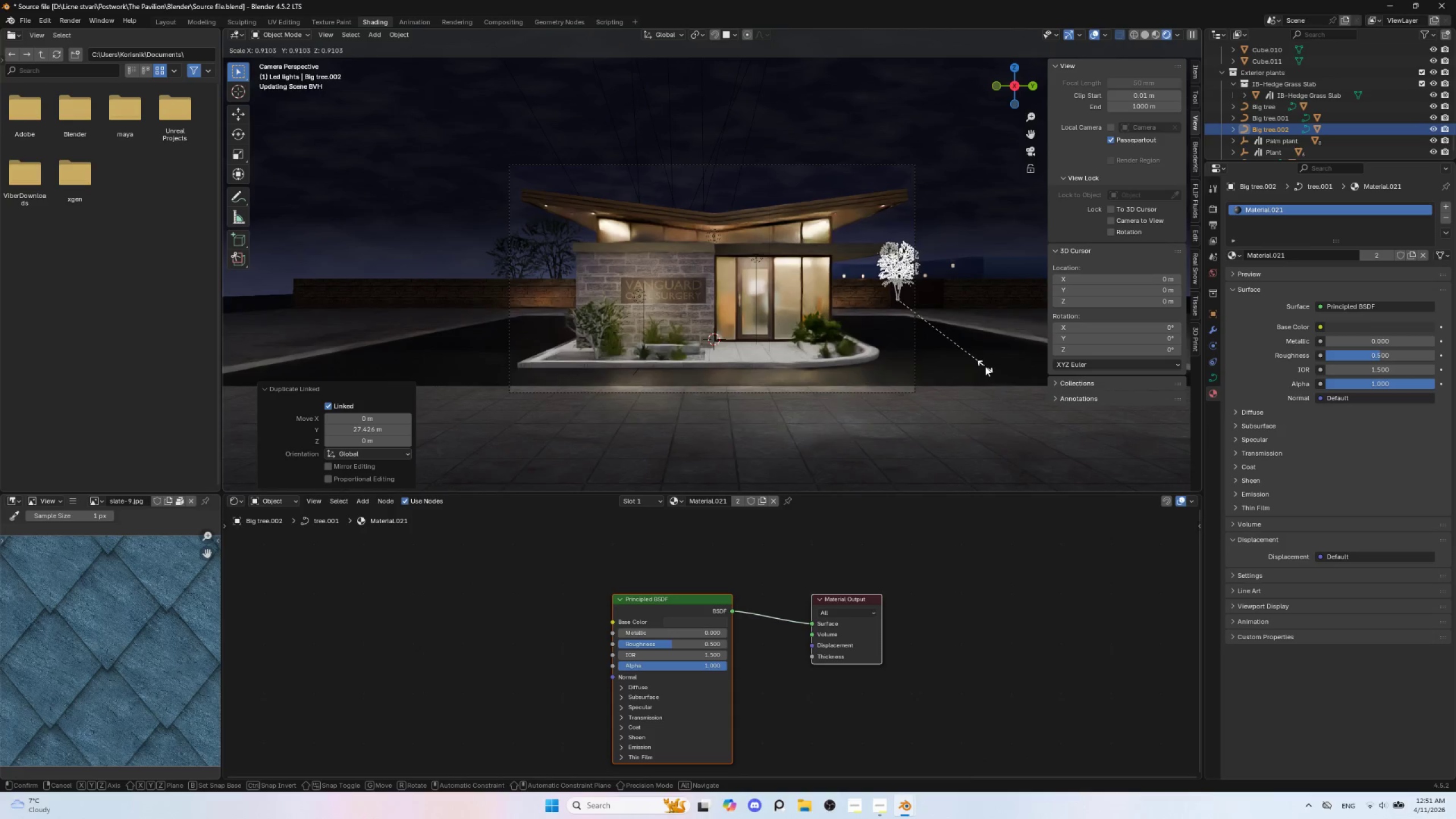 
left_click([986, 366])
 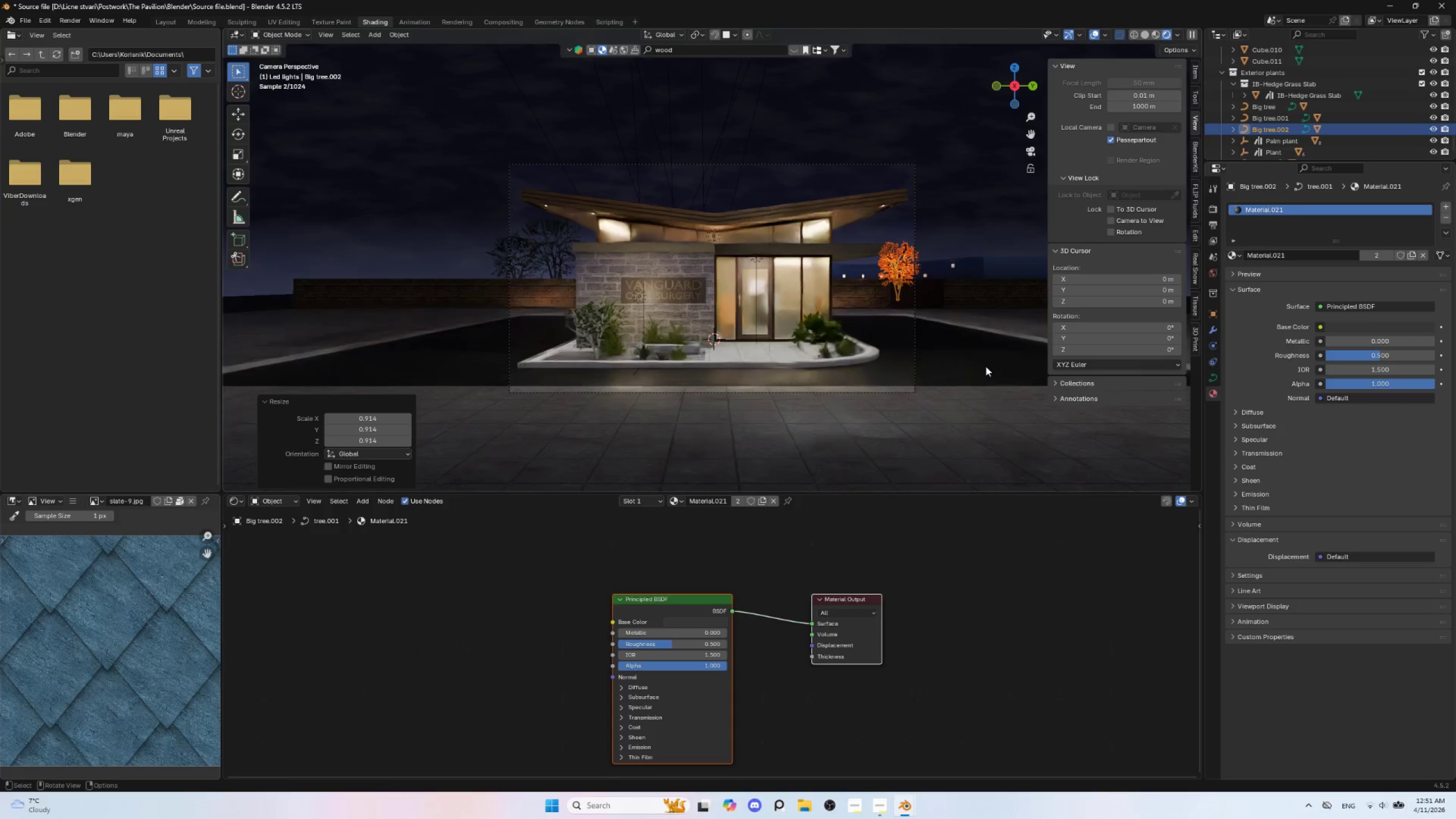 
type(gy)
 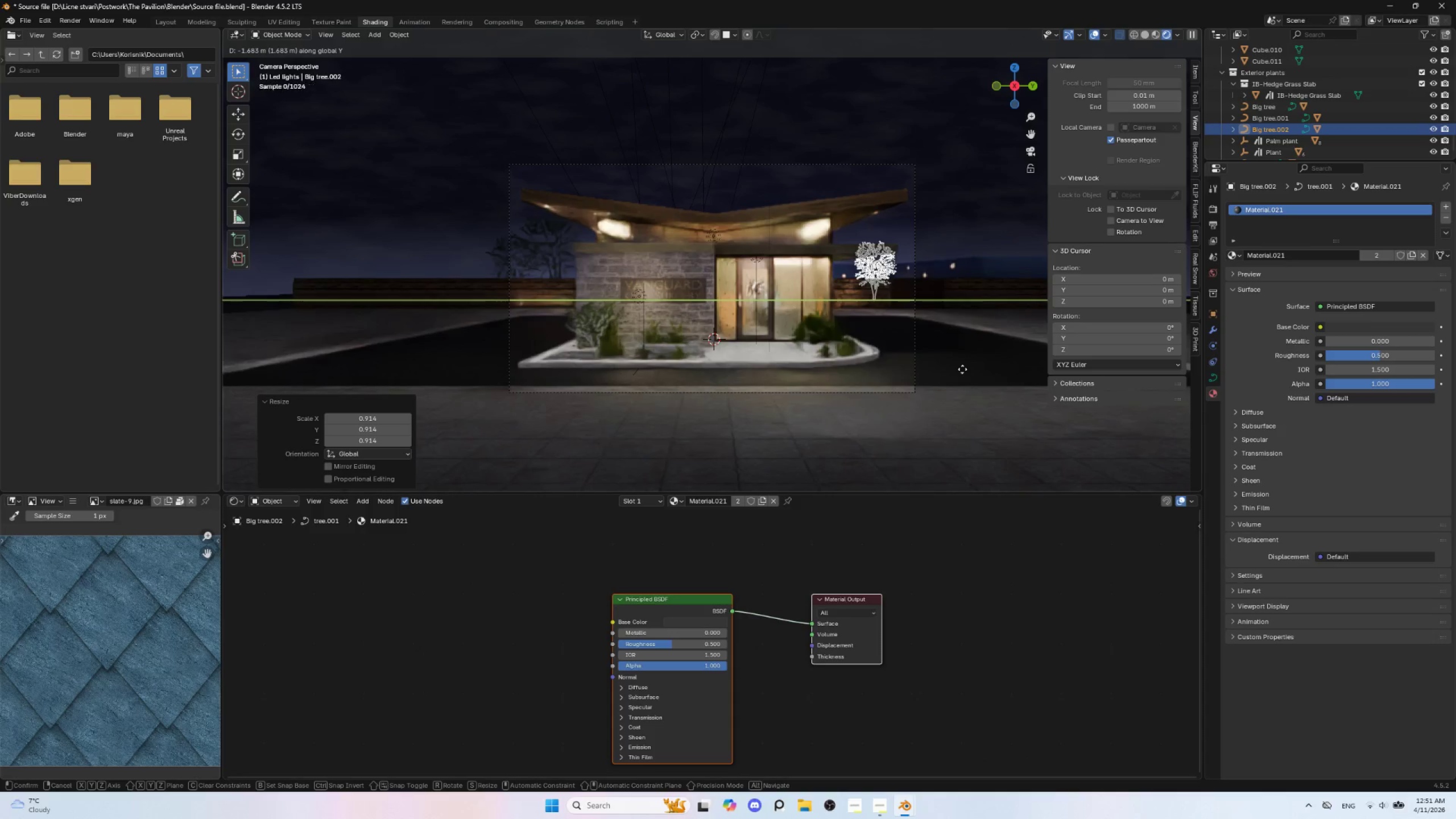 
left_click([962, 369])
 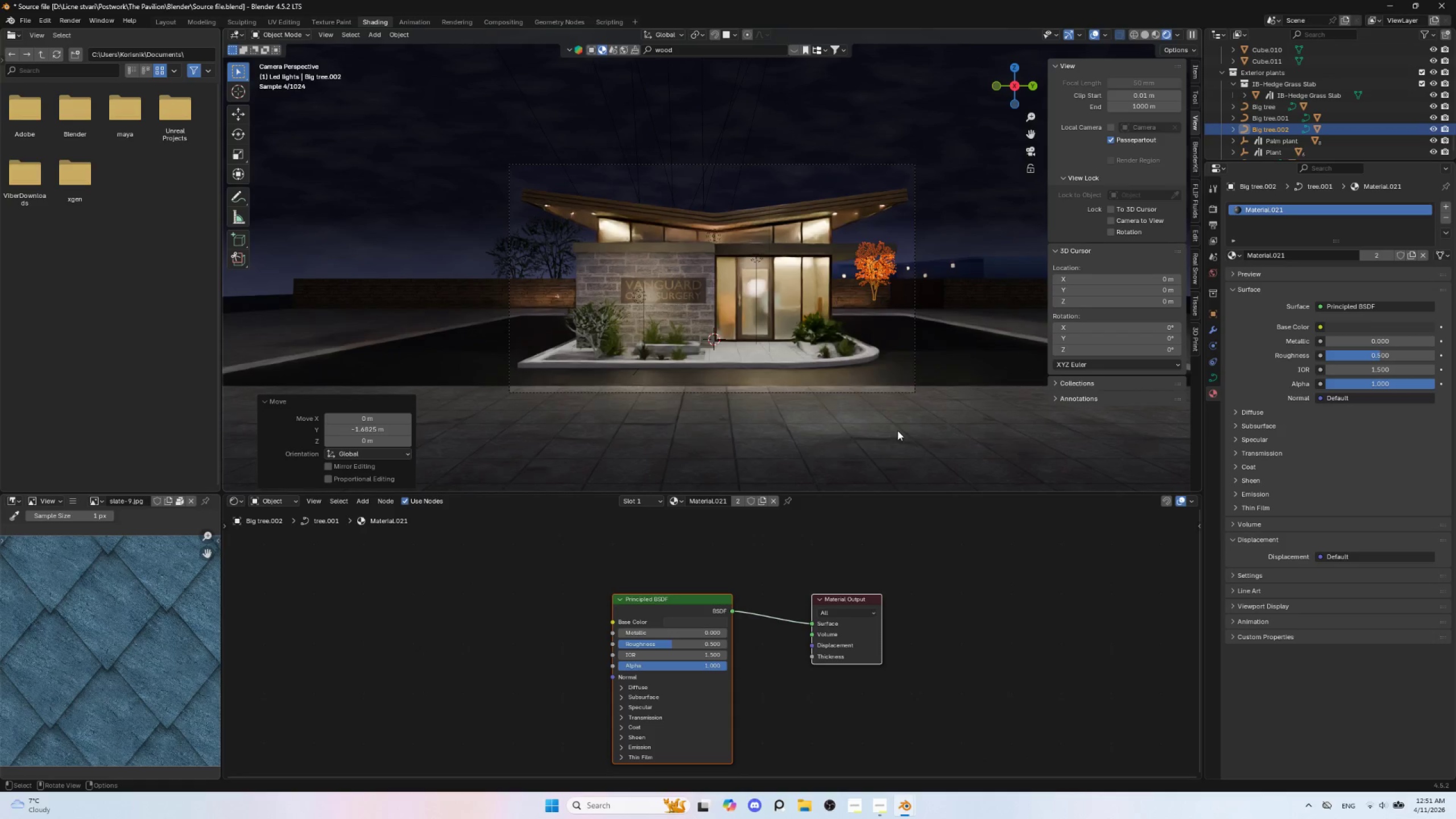 
hold_key(key=ShiftLeft, duration=0.58)
 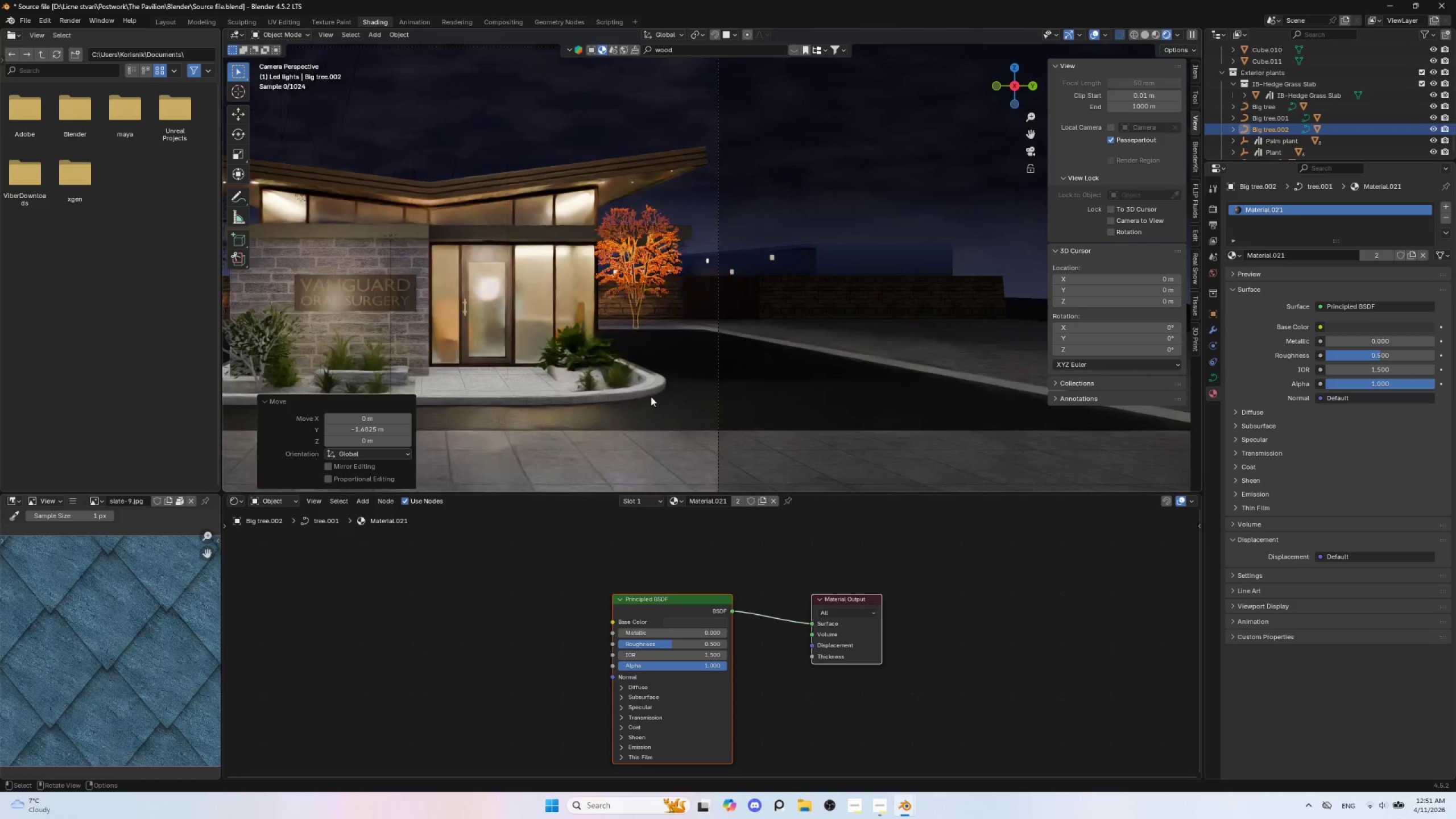 
scroll: coordinate [651, 395], scroll_direction: up, amount: 6.0
 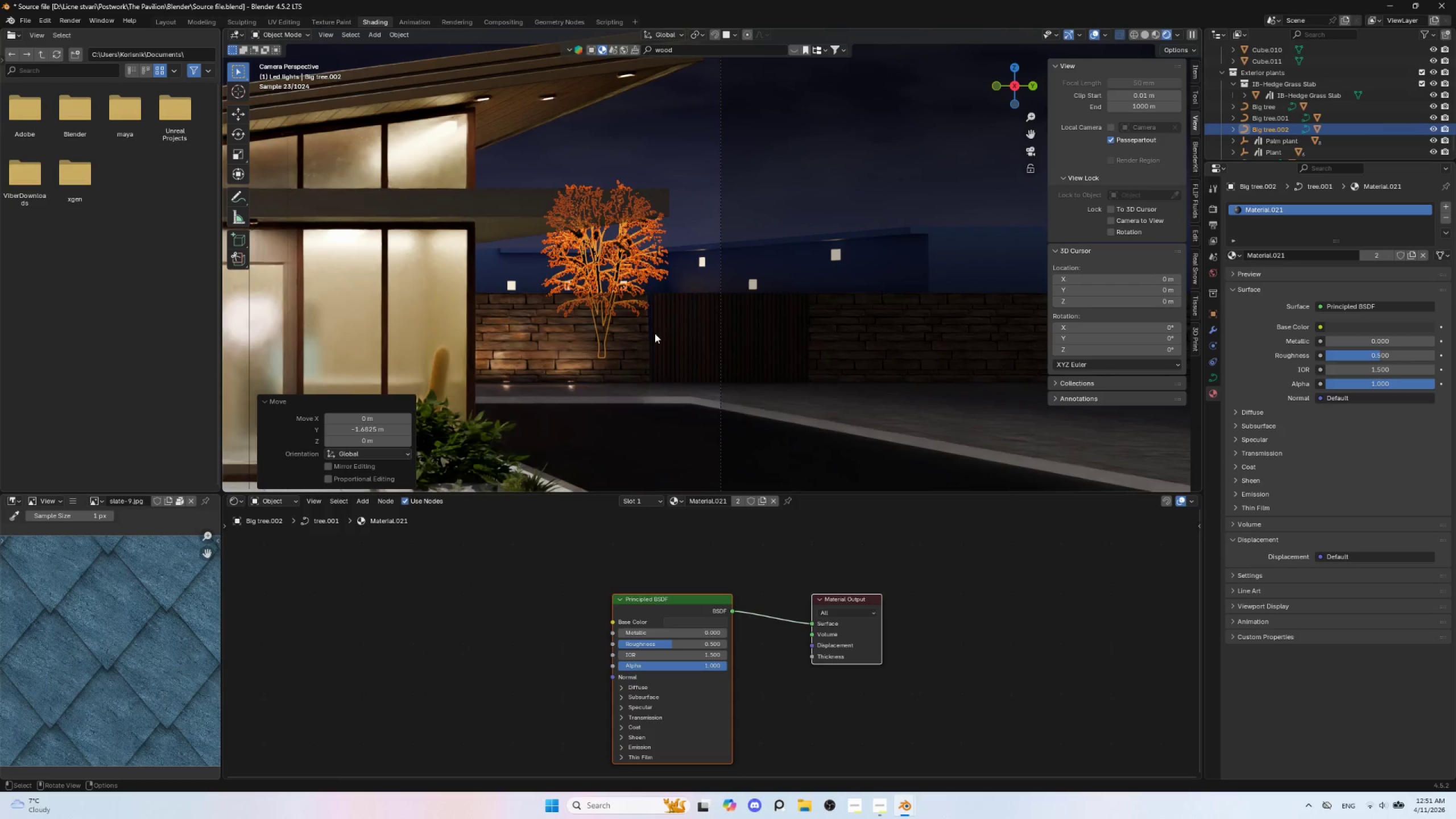 
type(gz)
 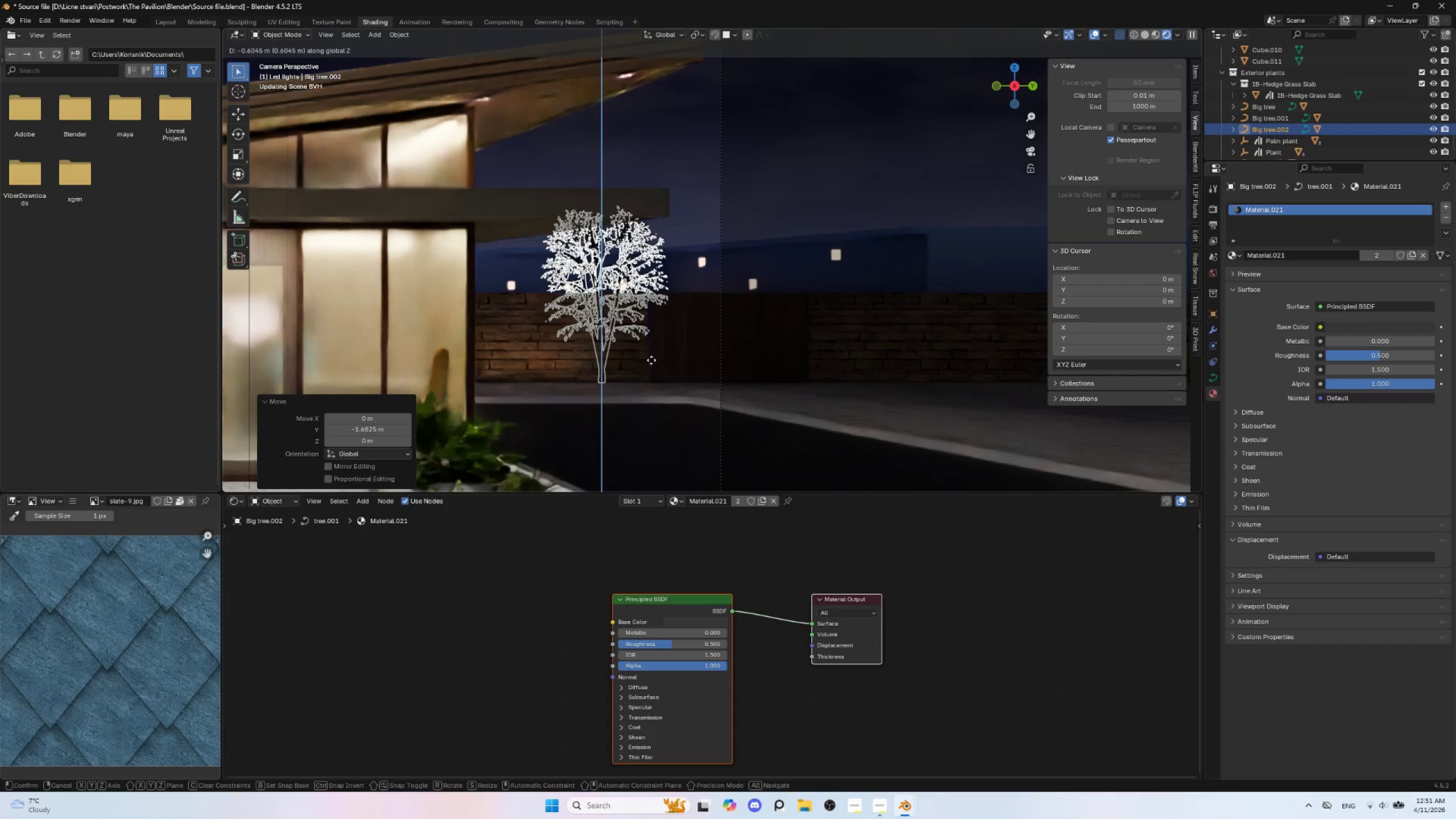 
left_click([651, 360])
 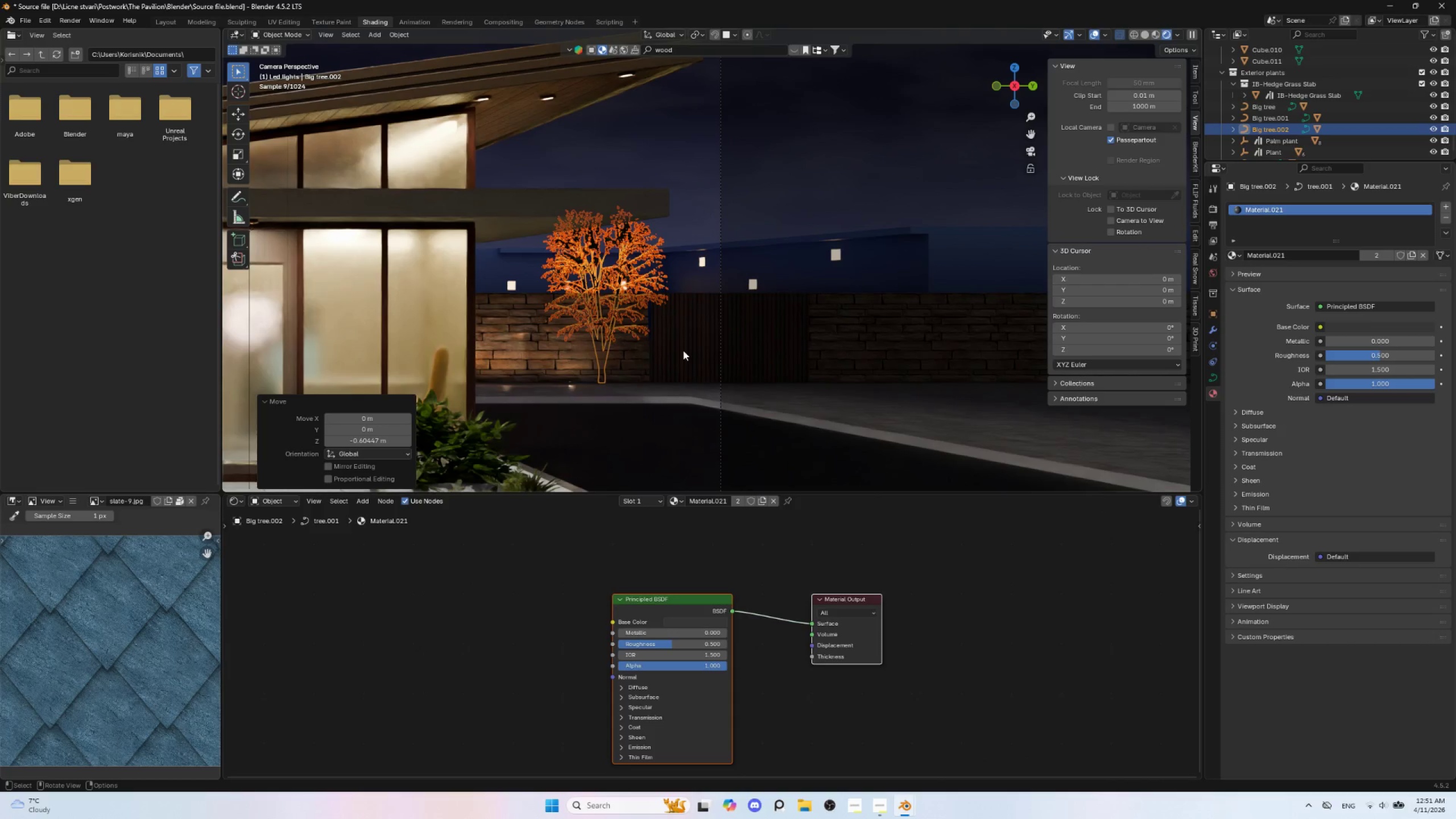 
type(rz)
 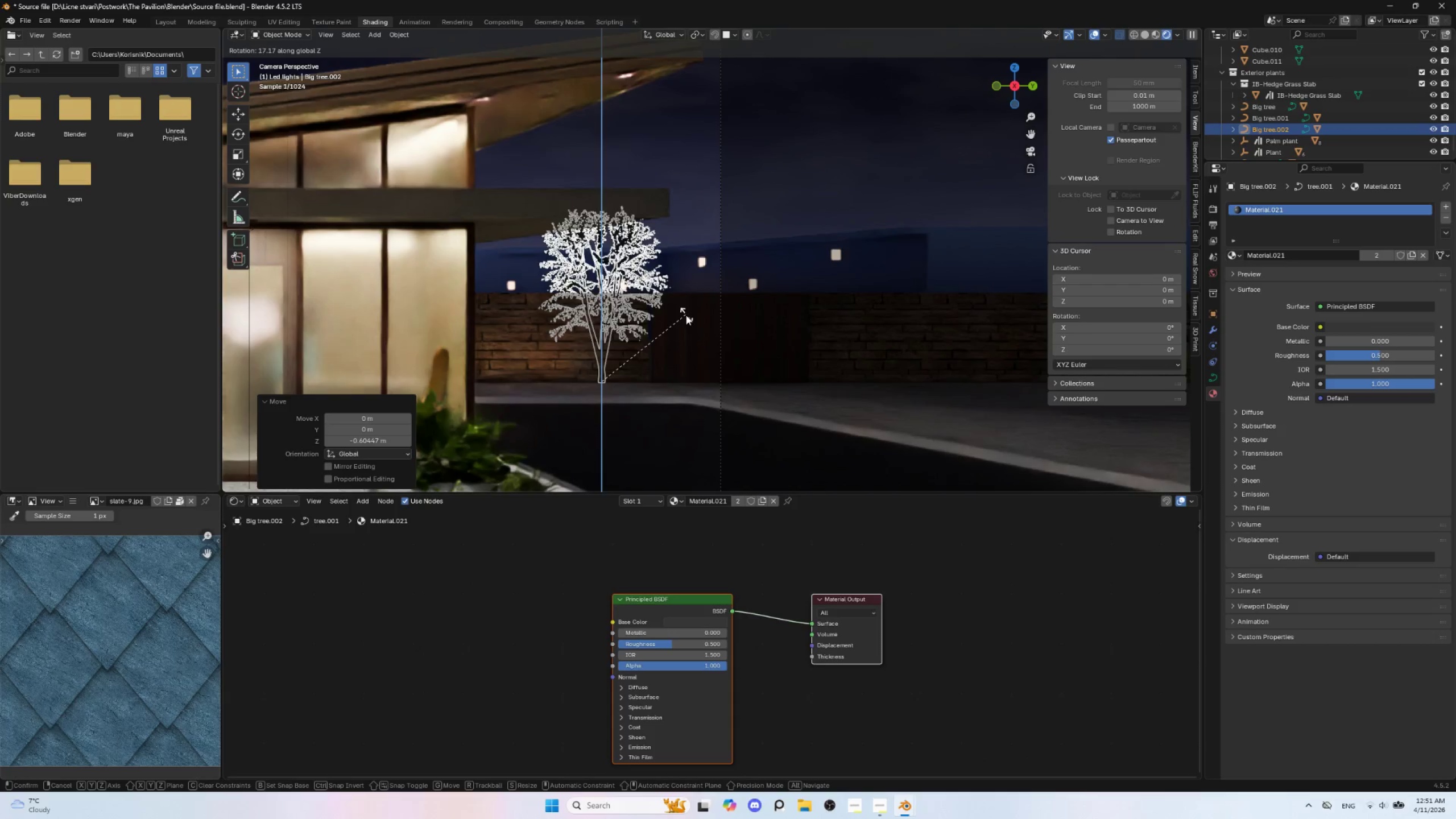 
left_click([686, 315])
 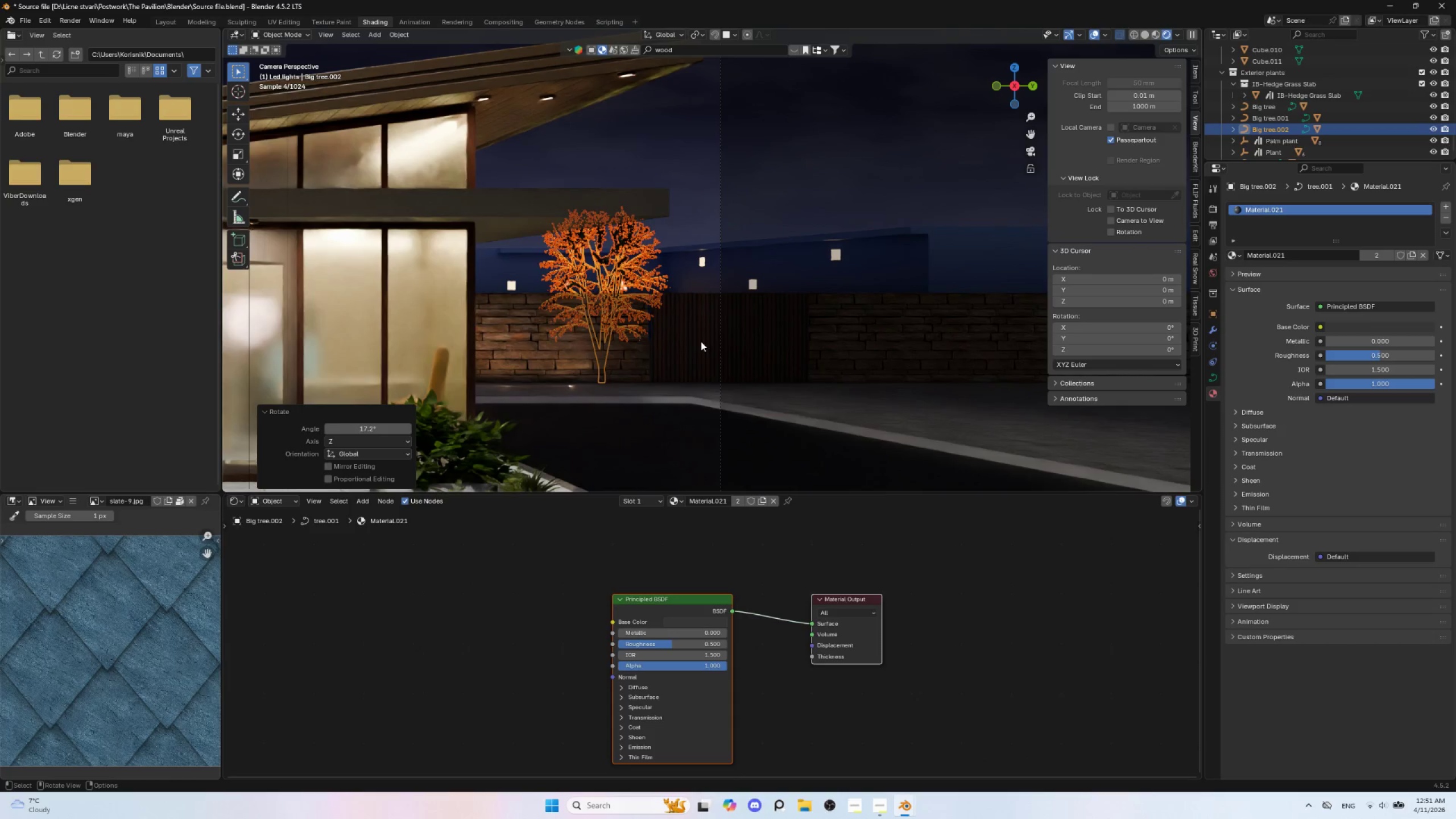 
type(gy)
 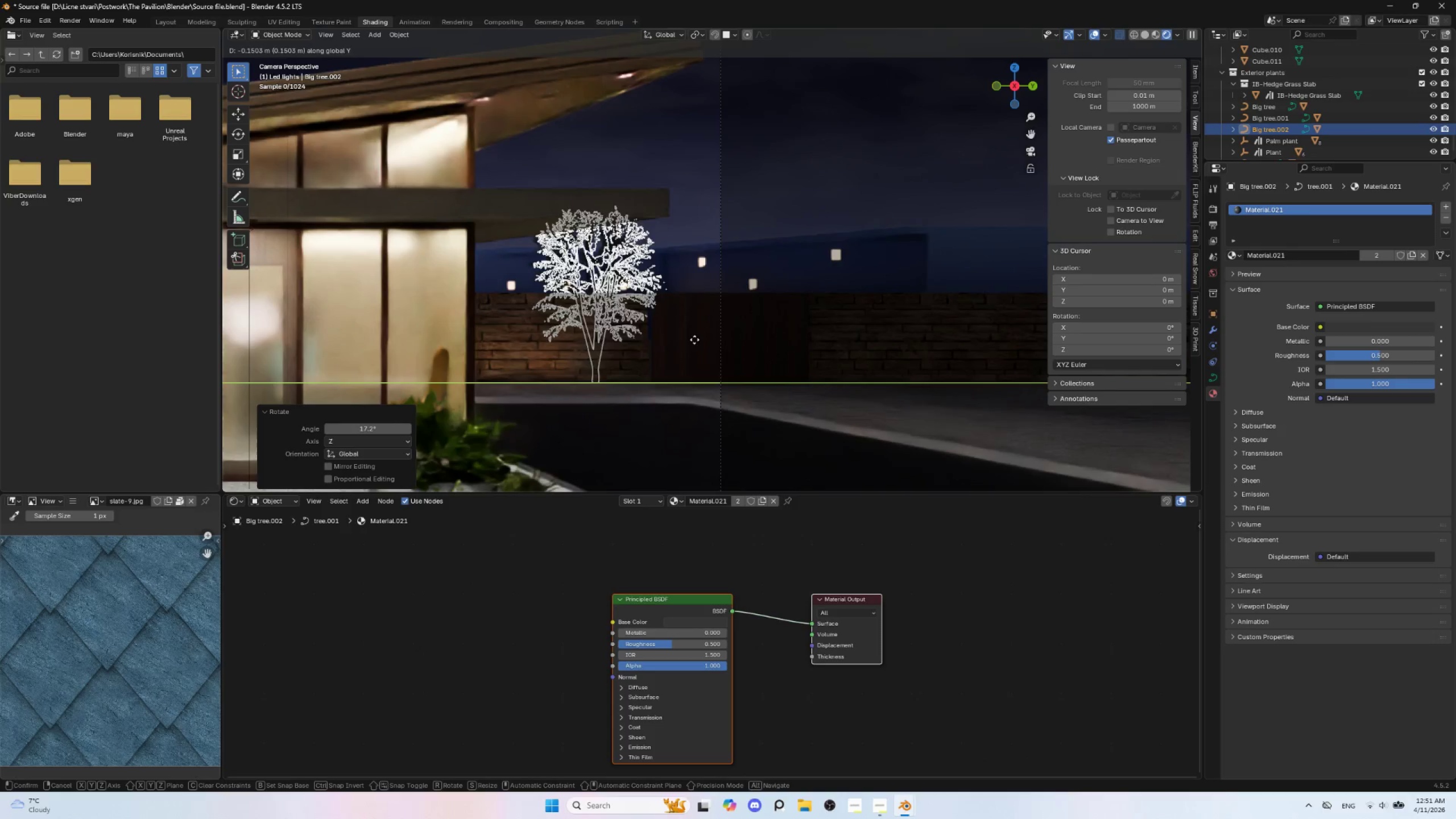 
left_click([705, 339])
 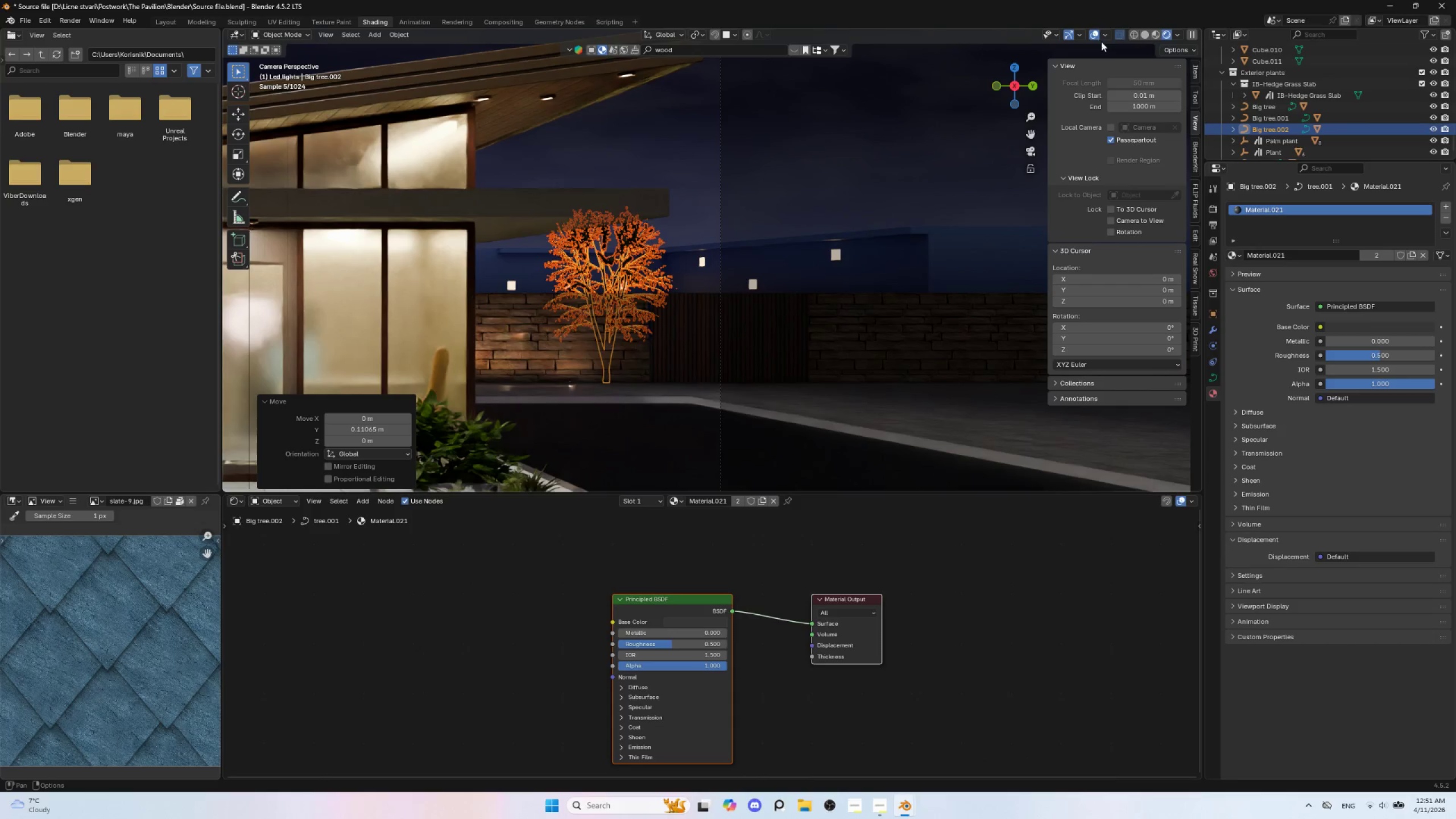 
left_click([1095, 36])
 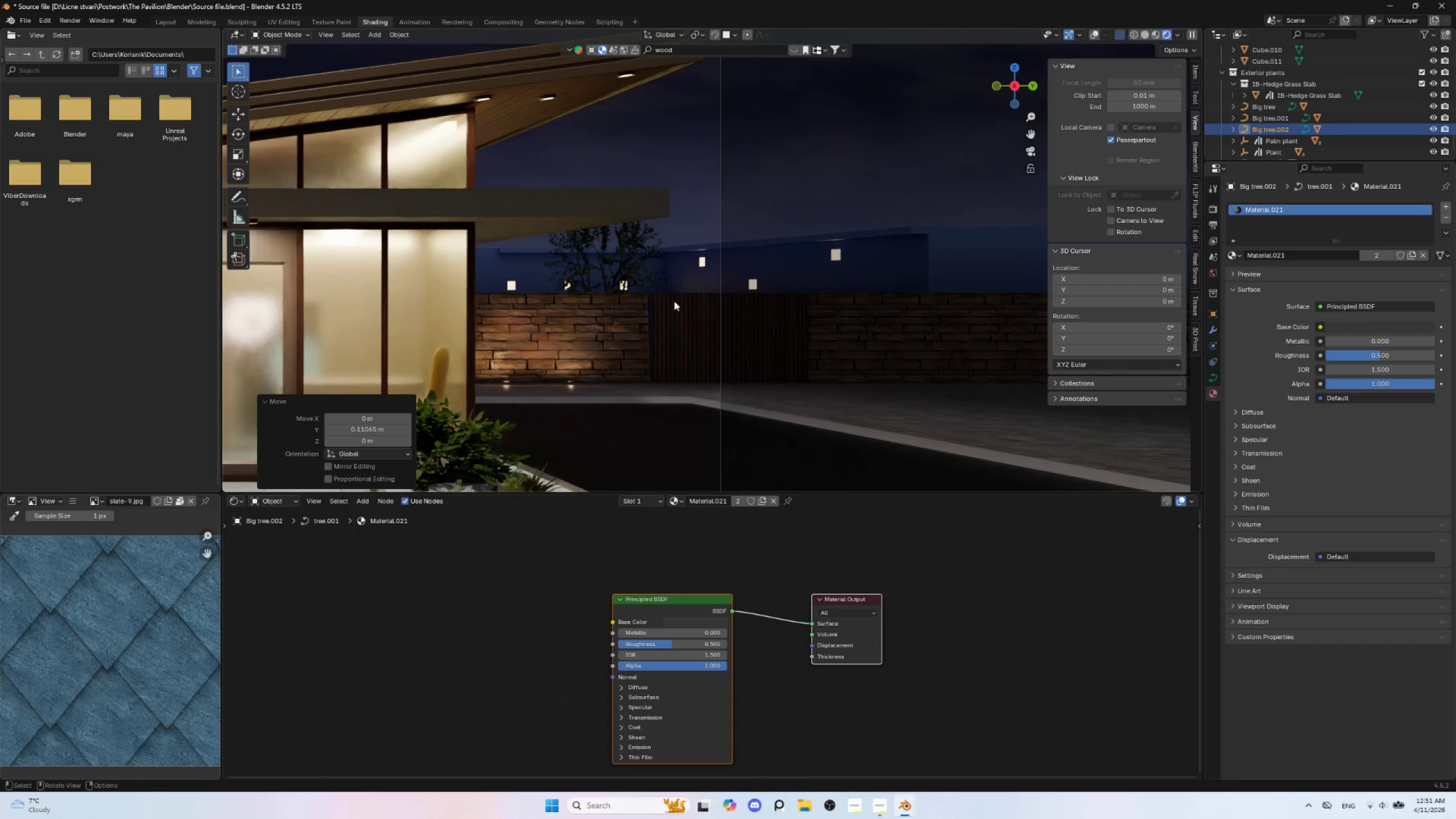 
wait(6.97)
 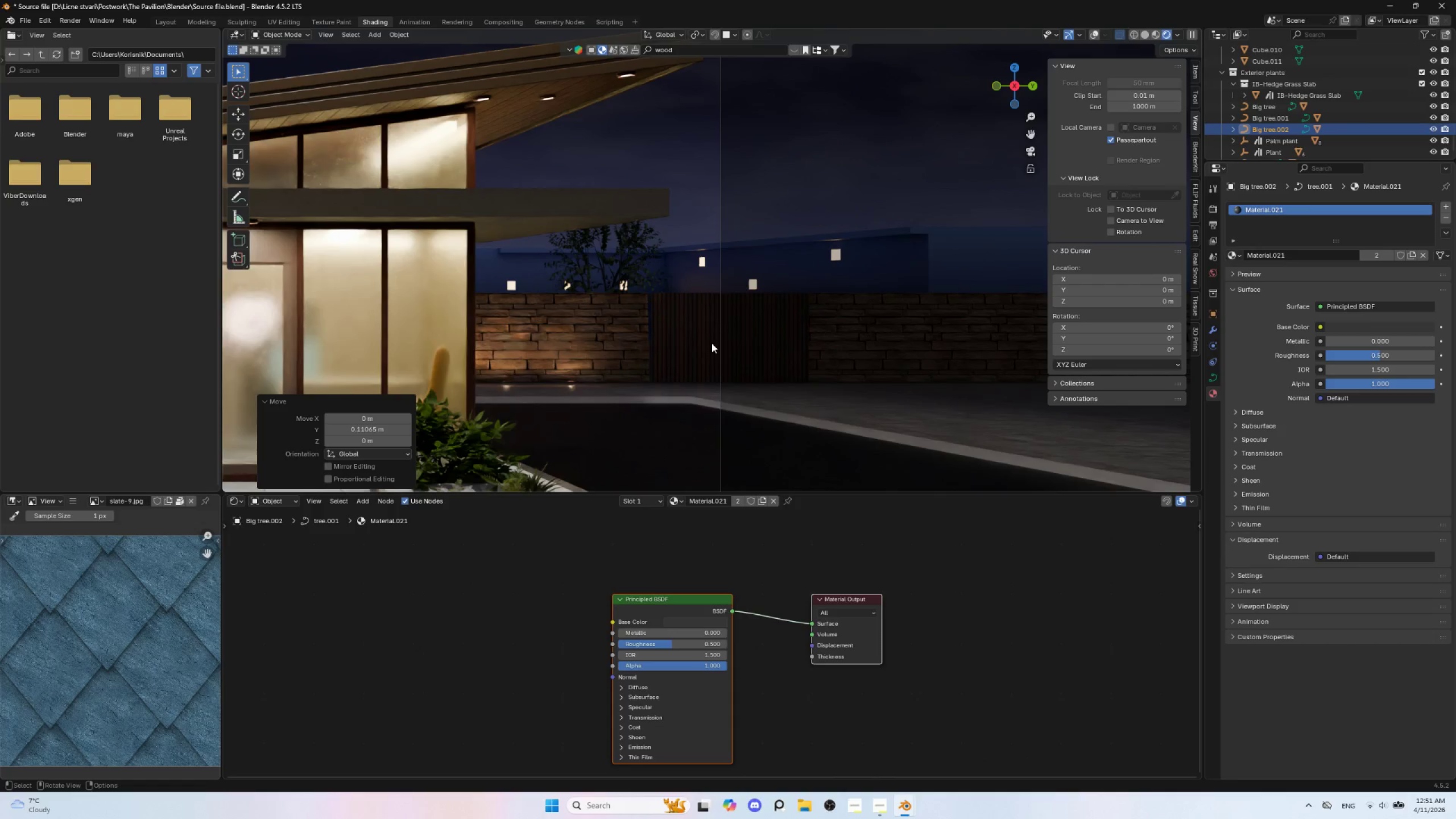 
key(Alt+D)
 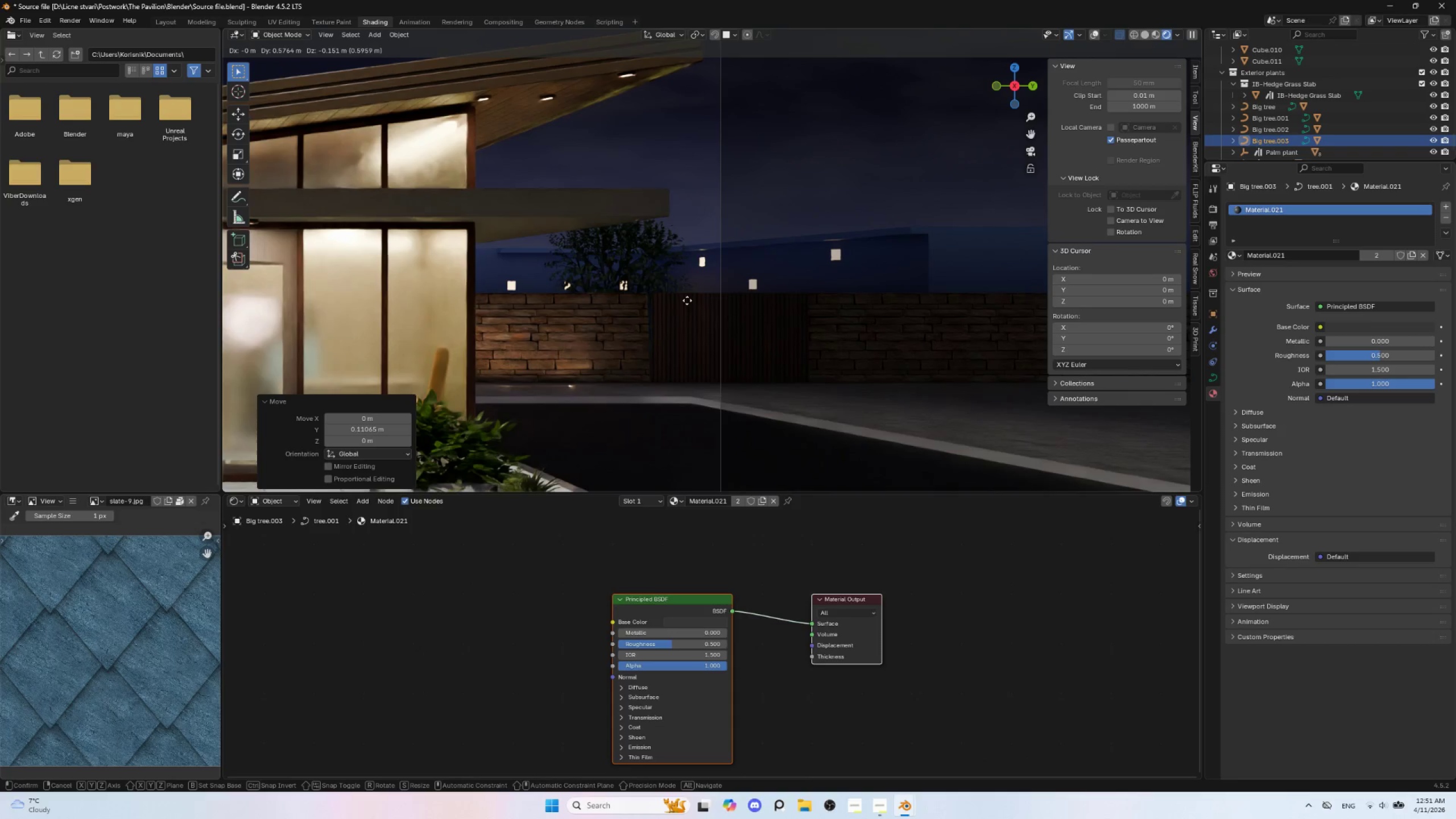 
key(X)
 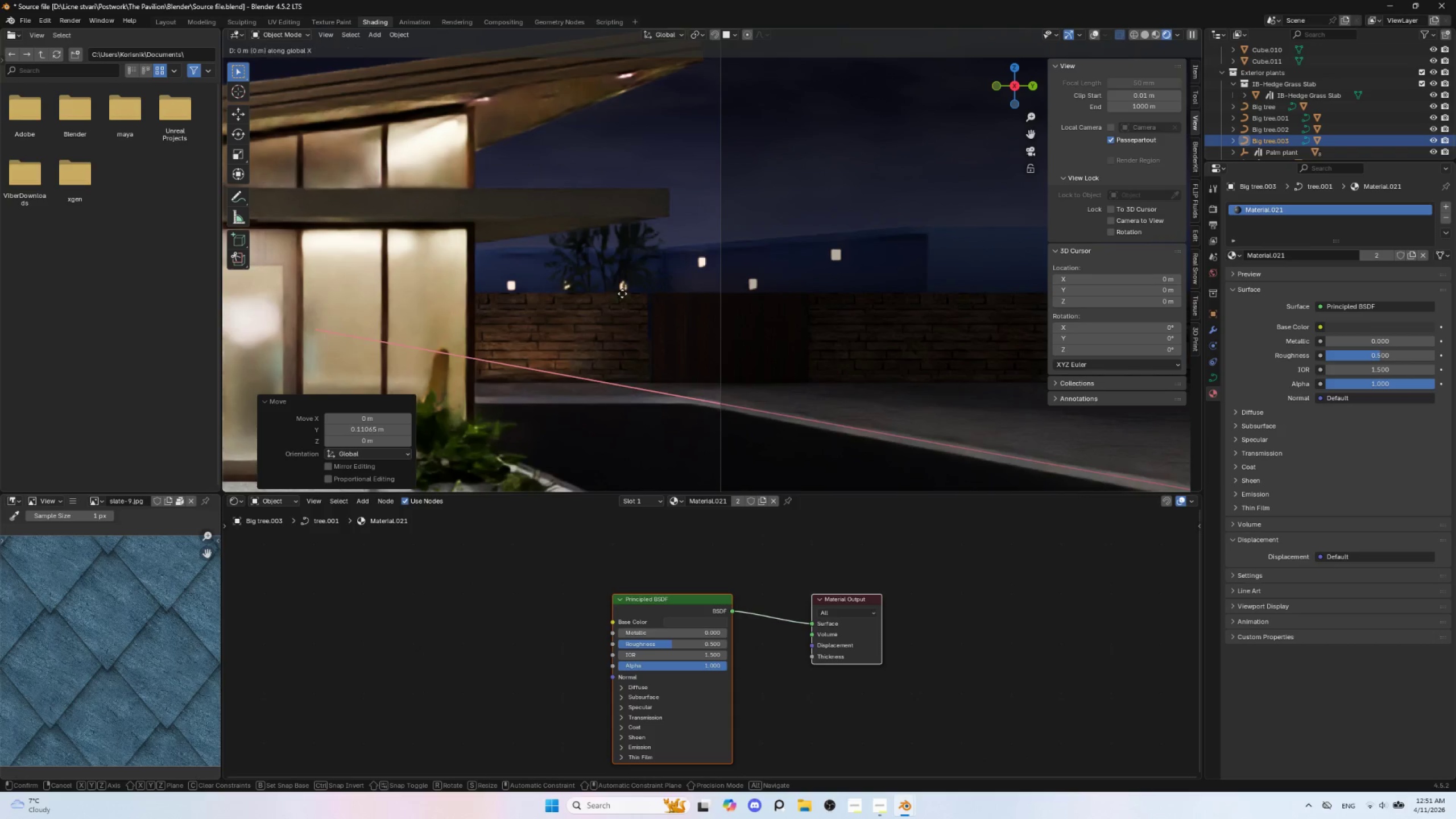 
key(Y)
 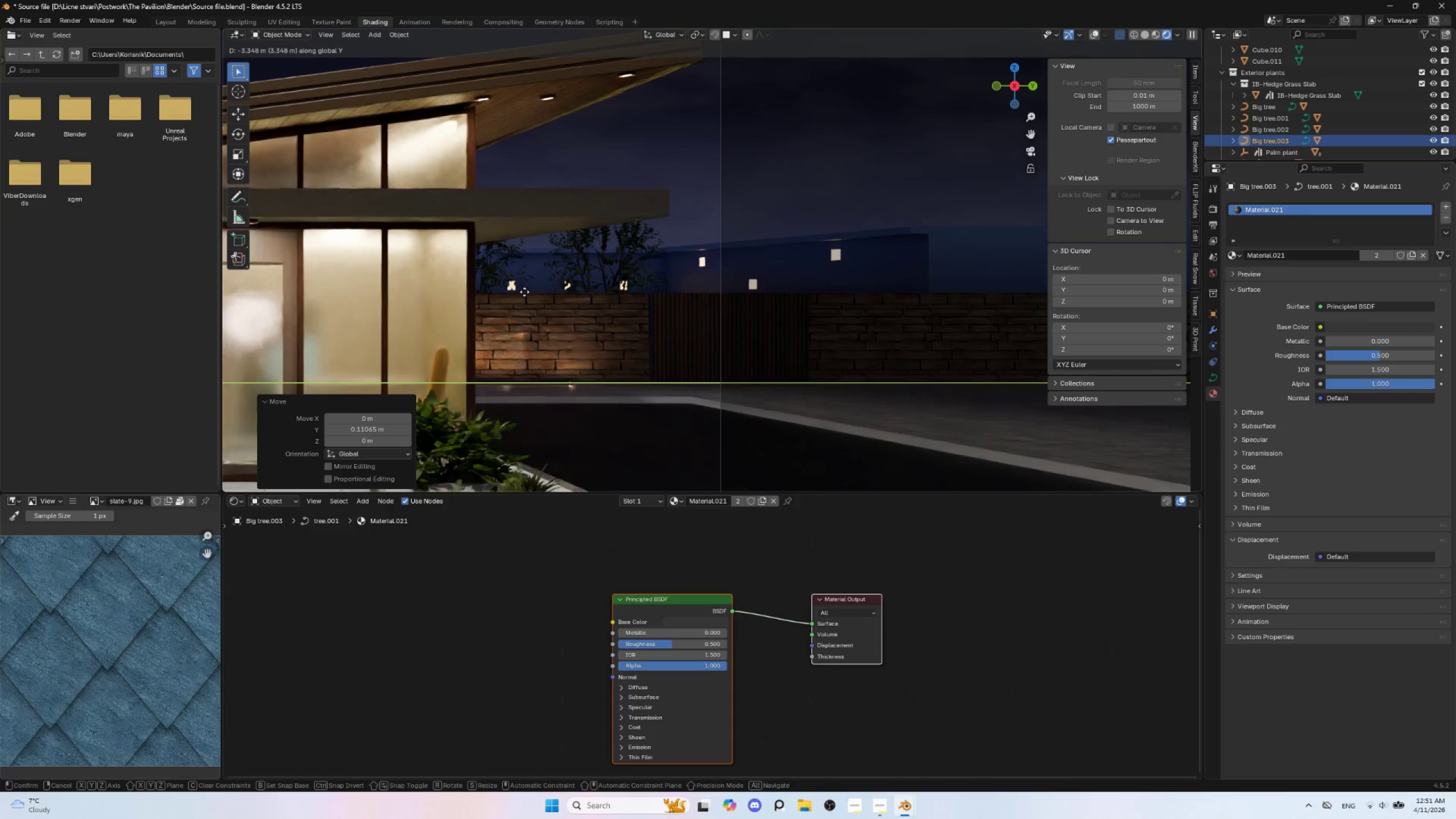 
wait(5.73)
 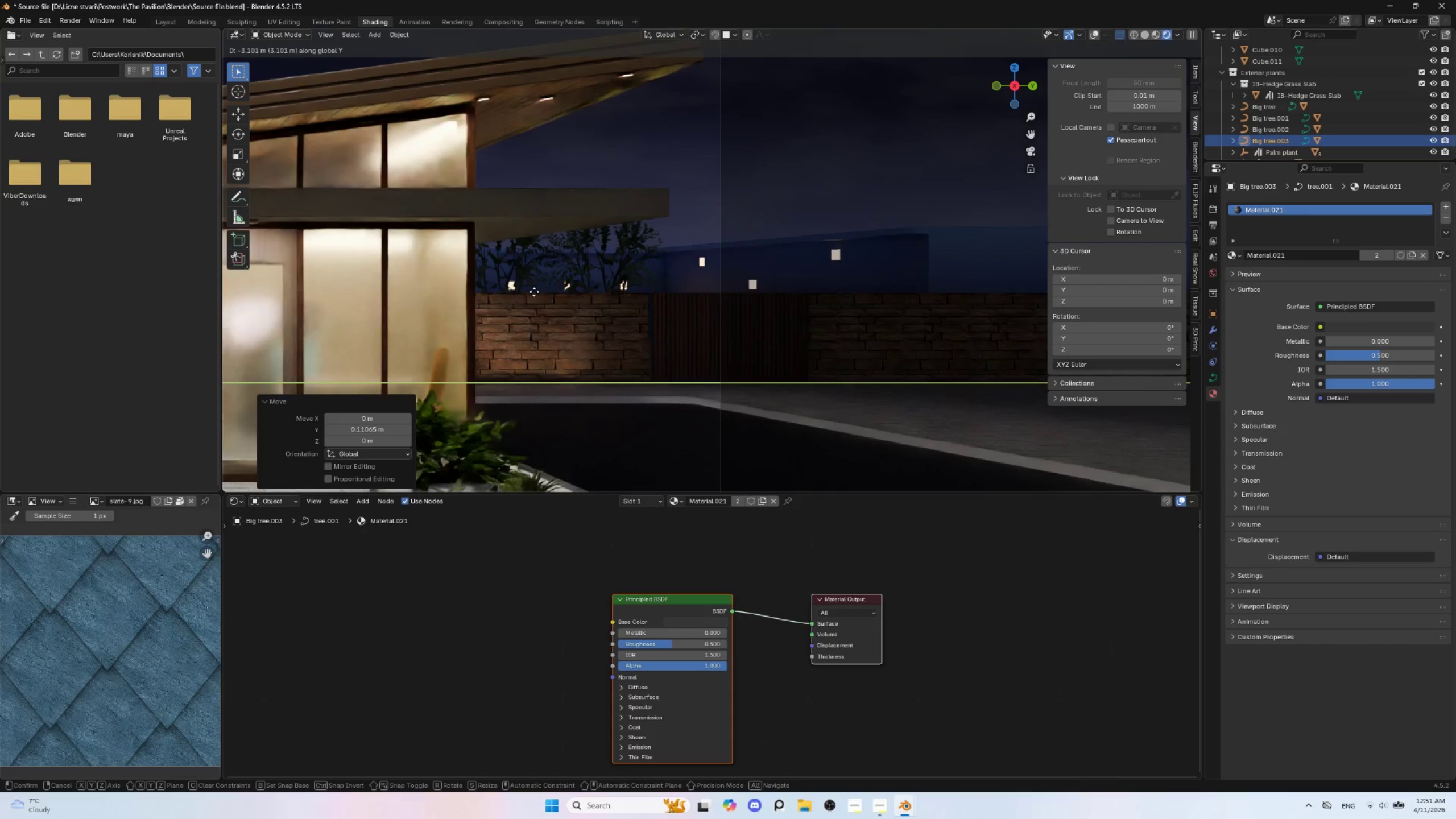 
left_click([524, 292])
 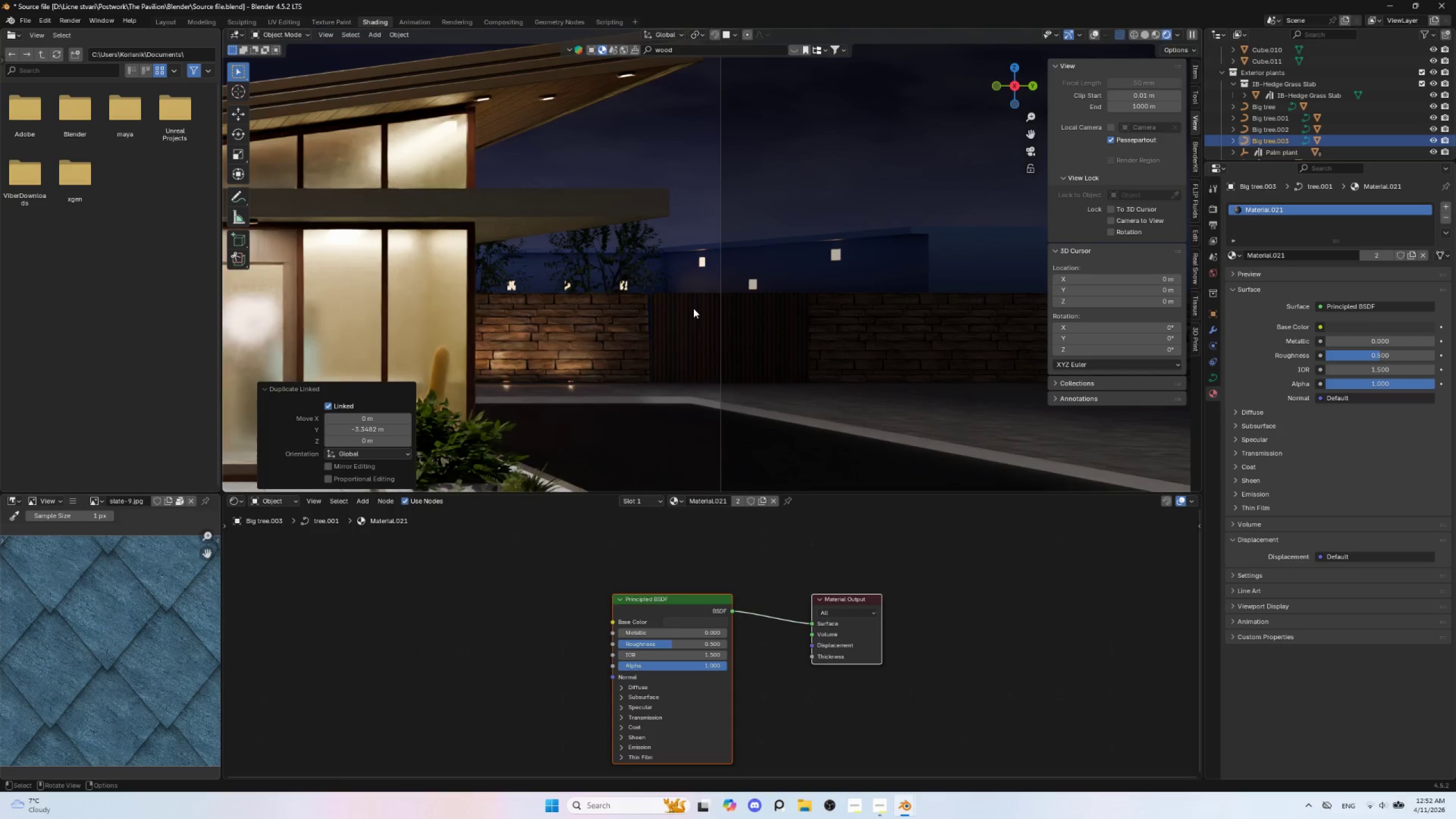 
wait(5.89)
 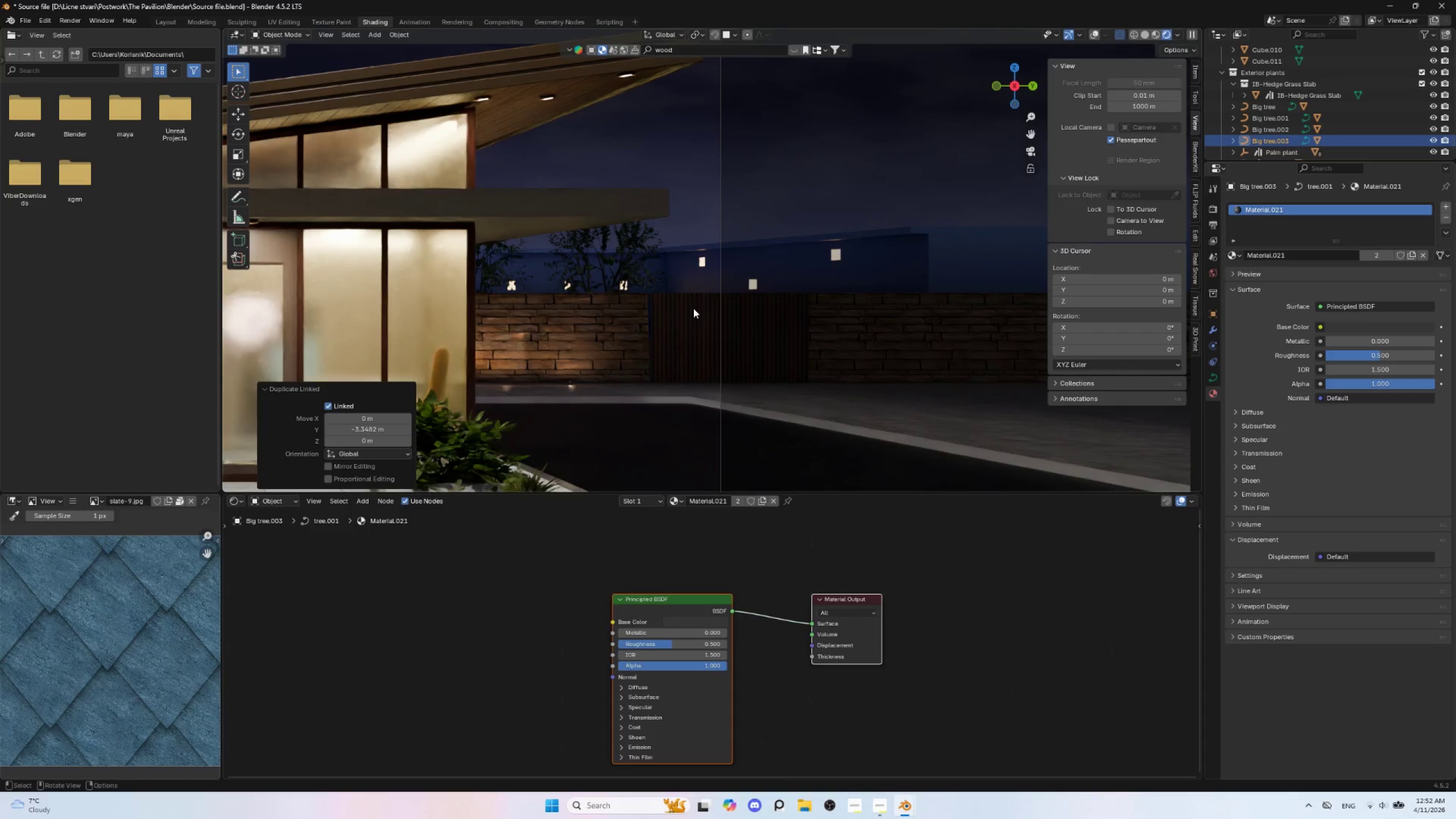 
hold_key(key=ShiftLeft, duration=0.92)
 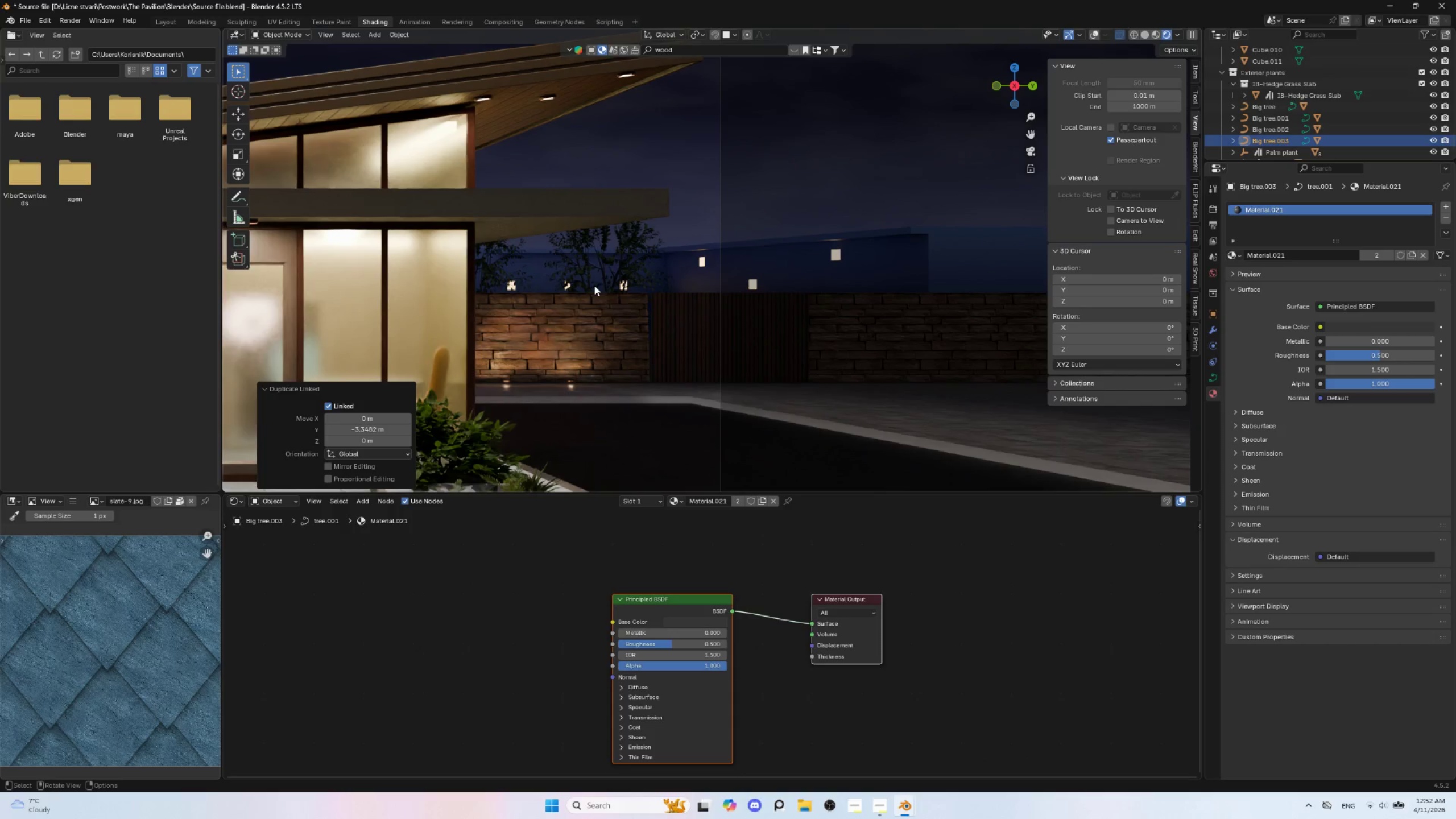 
key(Alt+D)
 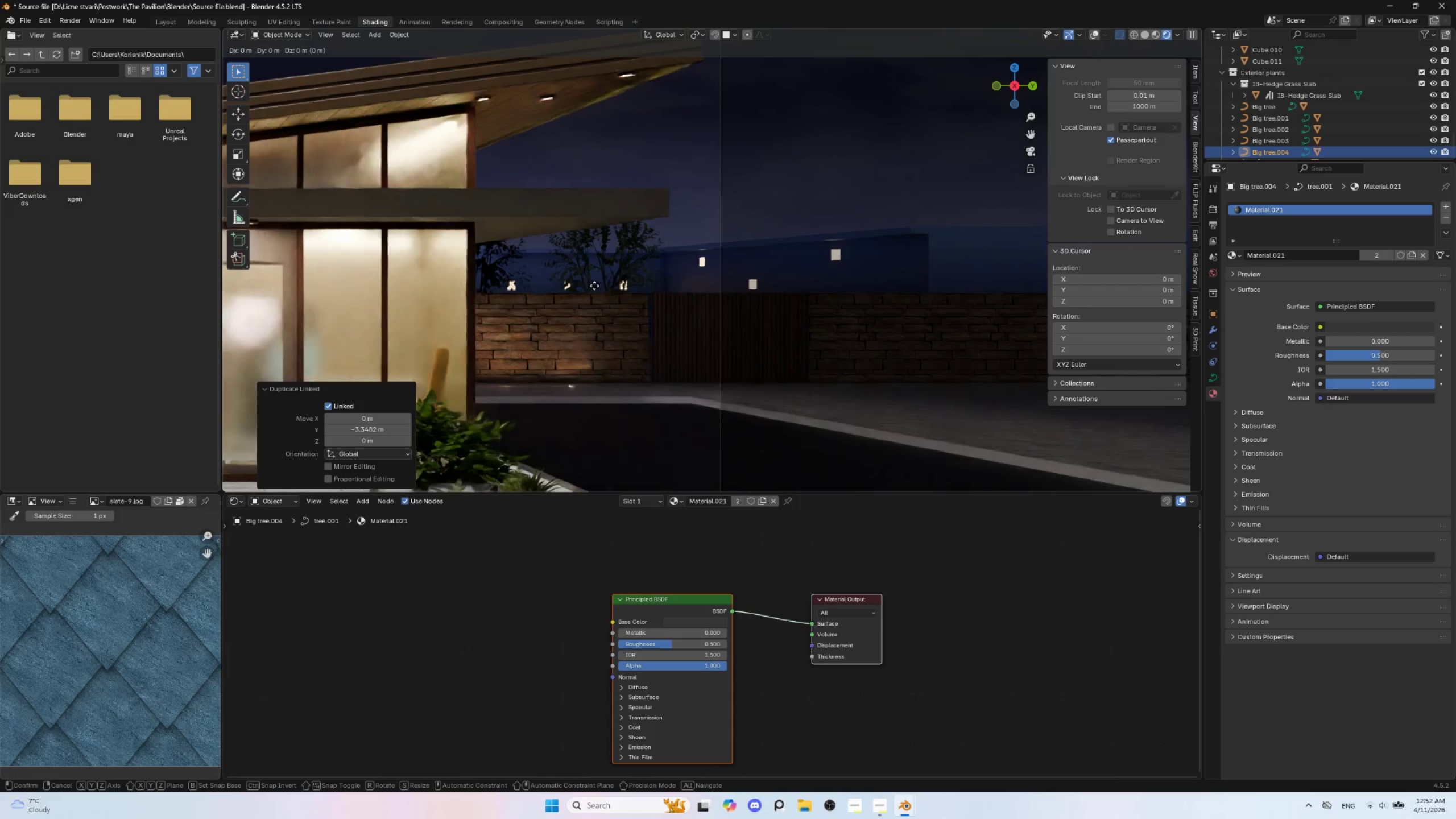 
key(X)
 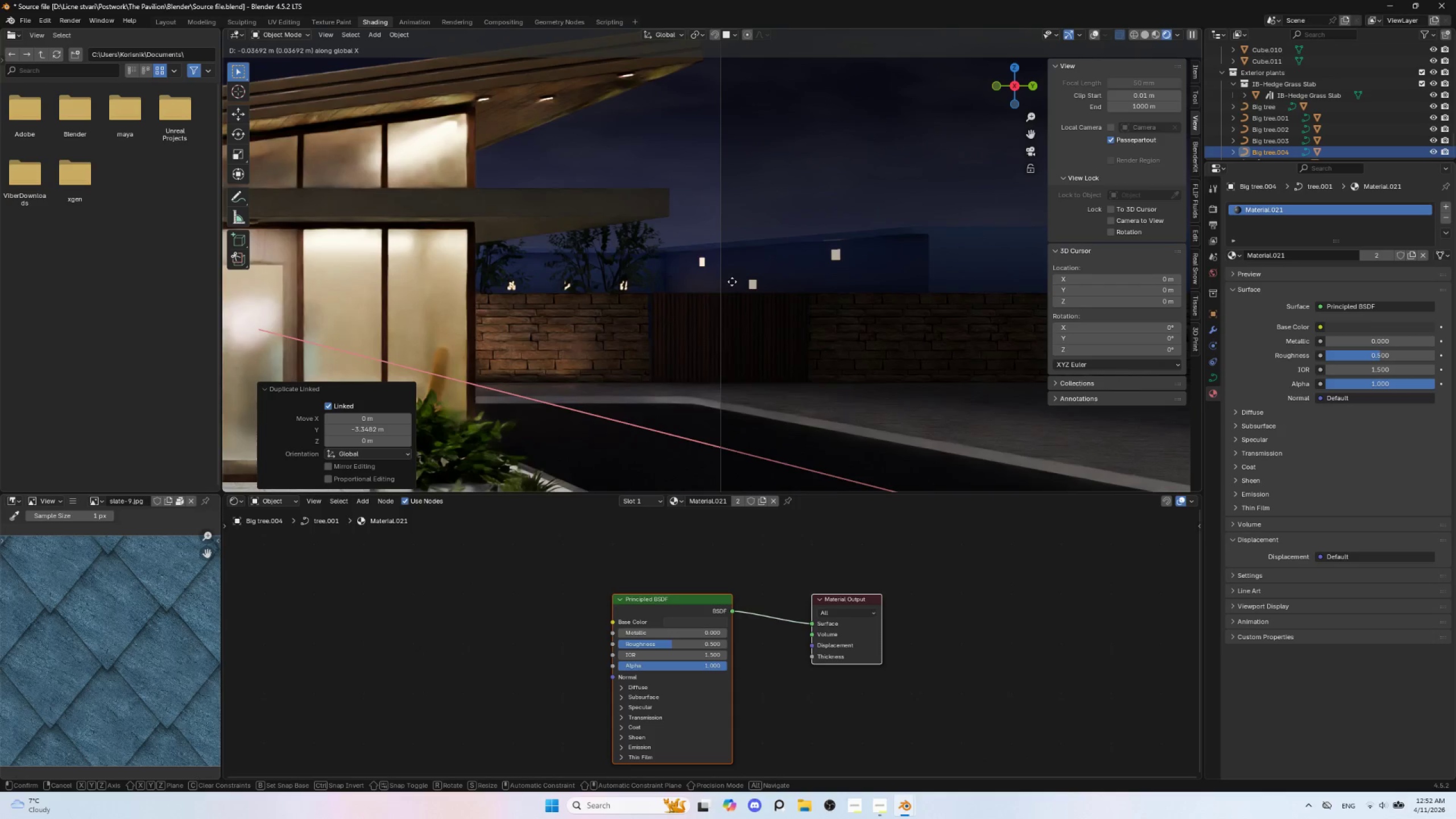 
key(Y)
 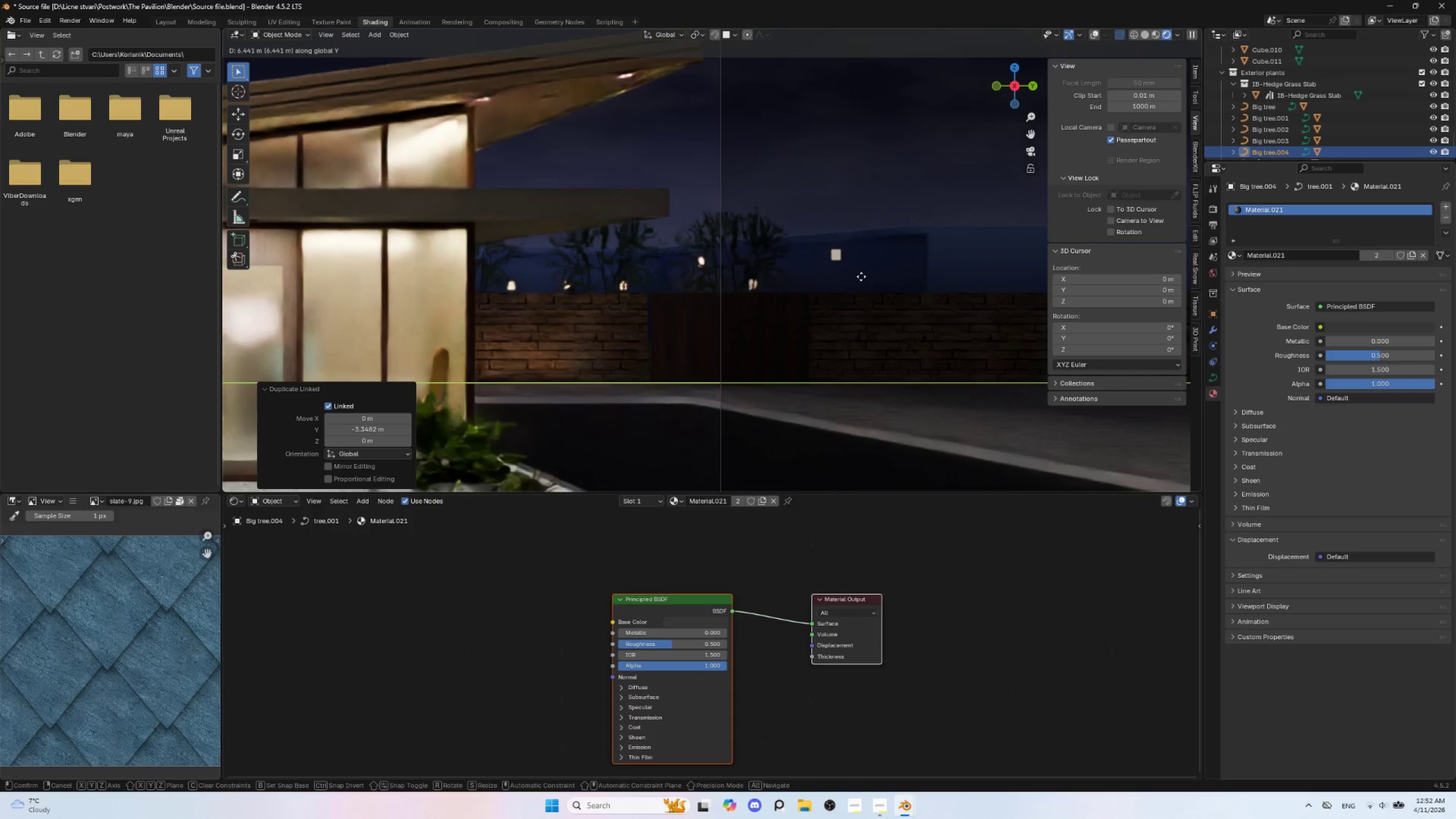 
left_click([861, 276])
 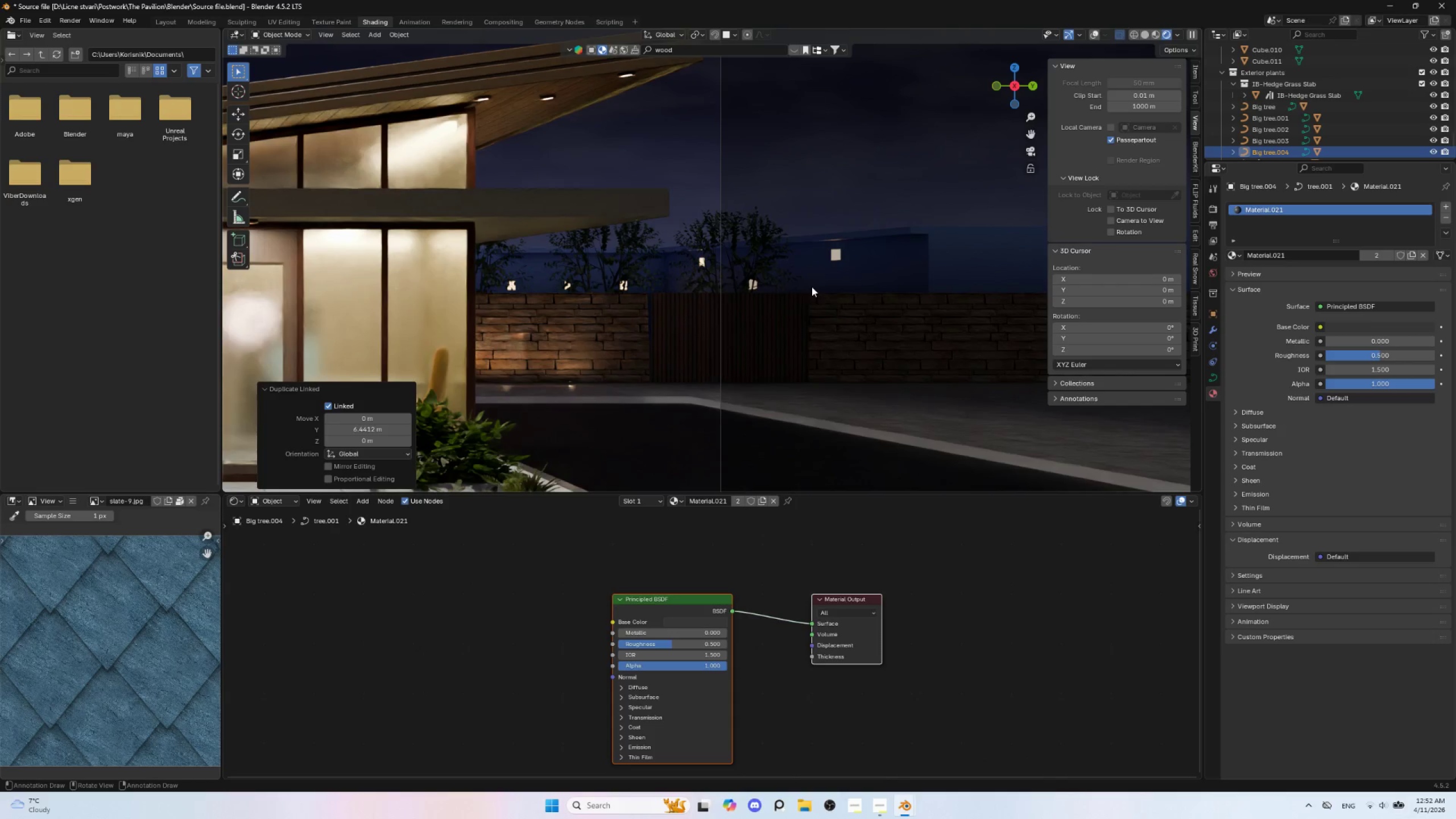 
type(gy)
 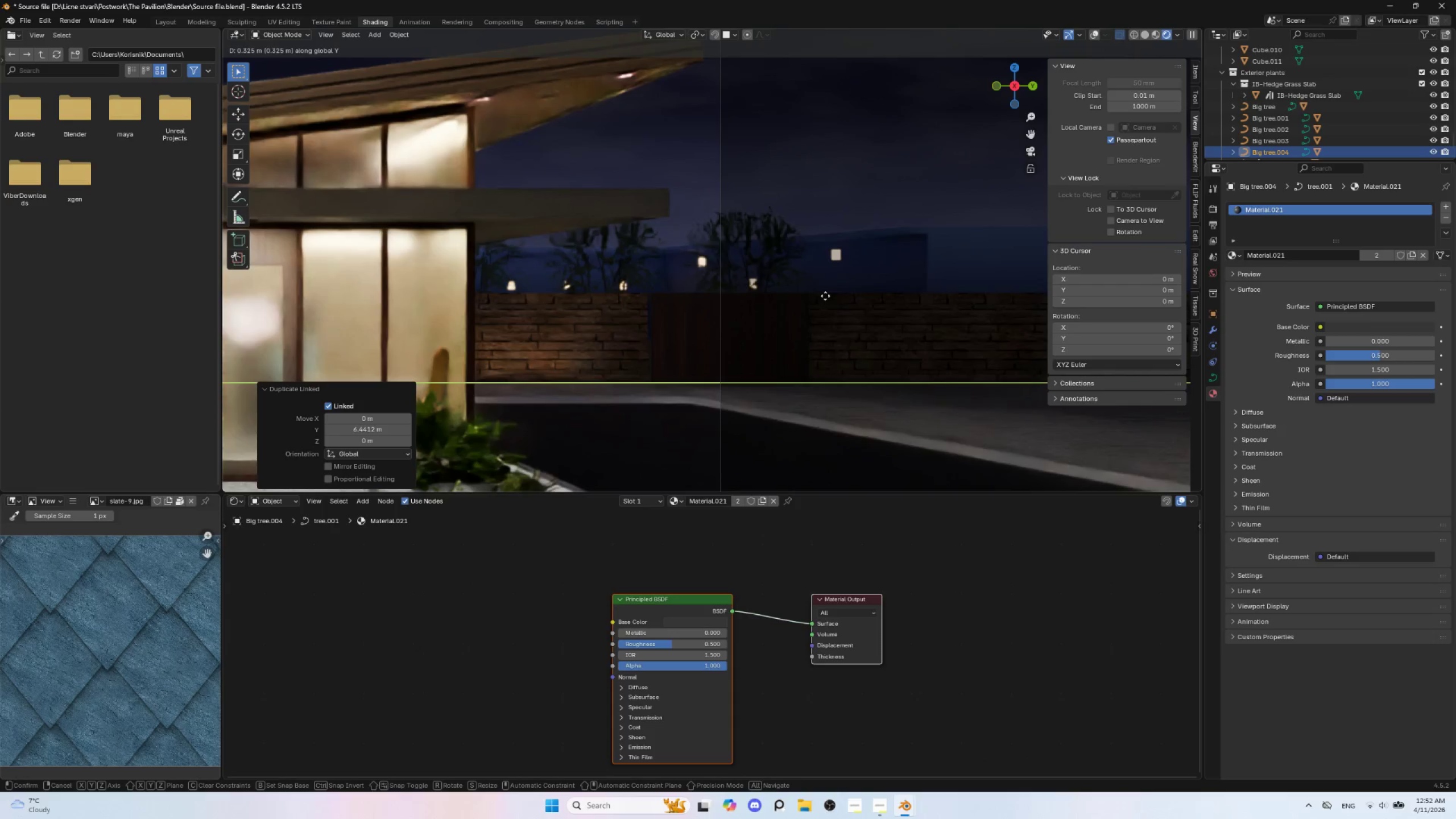 
key(X)
 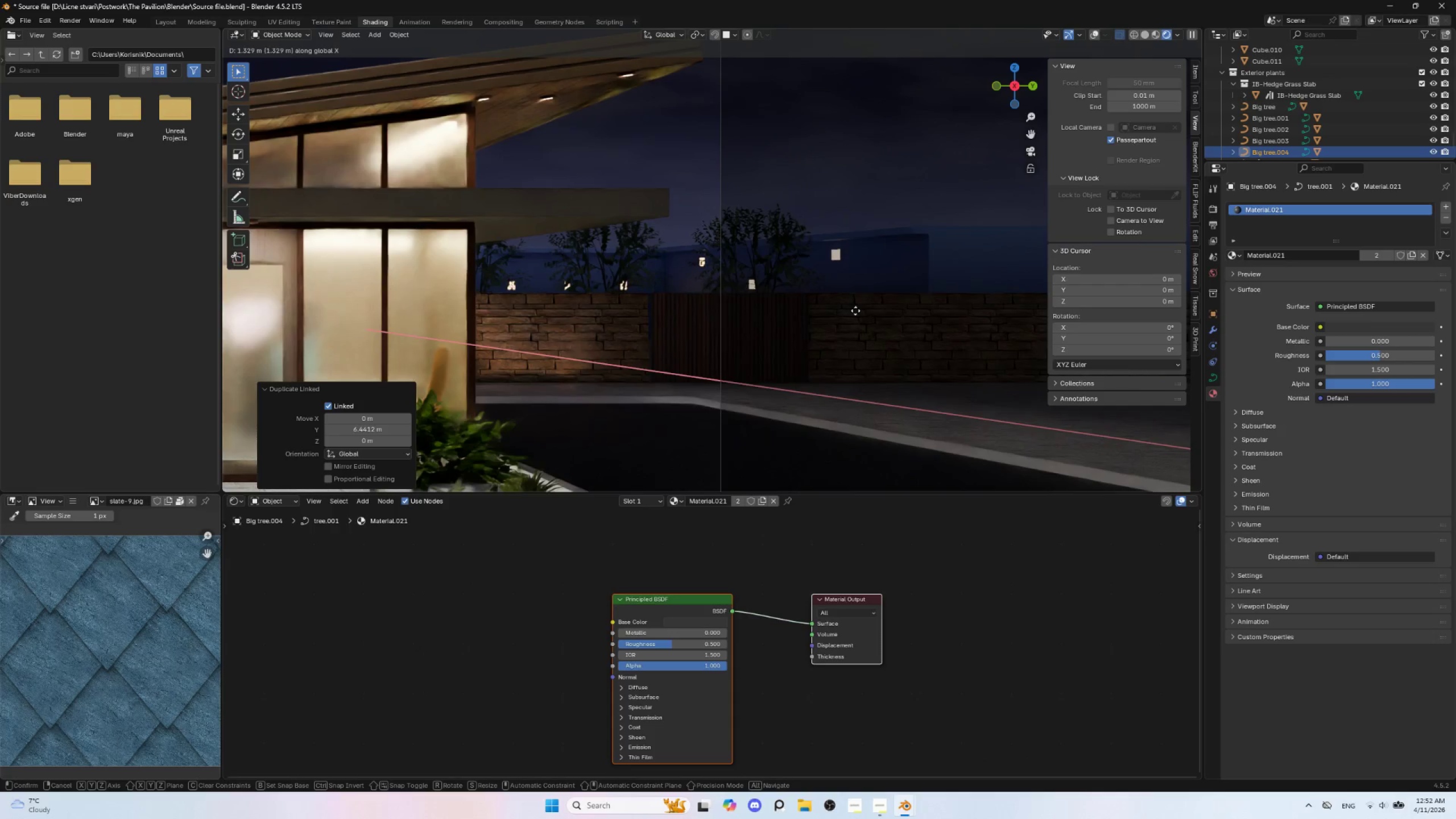 
left_click([855, 311])
 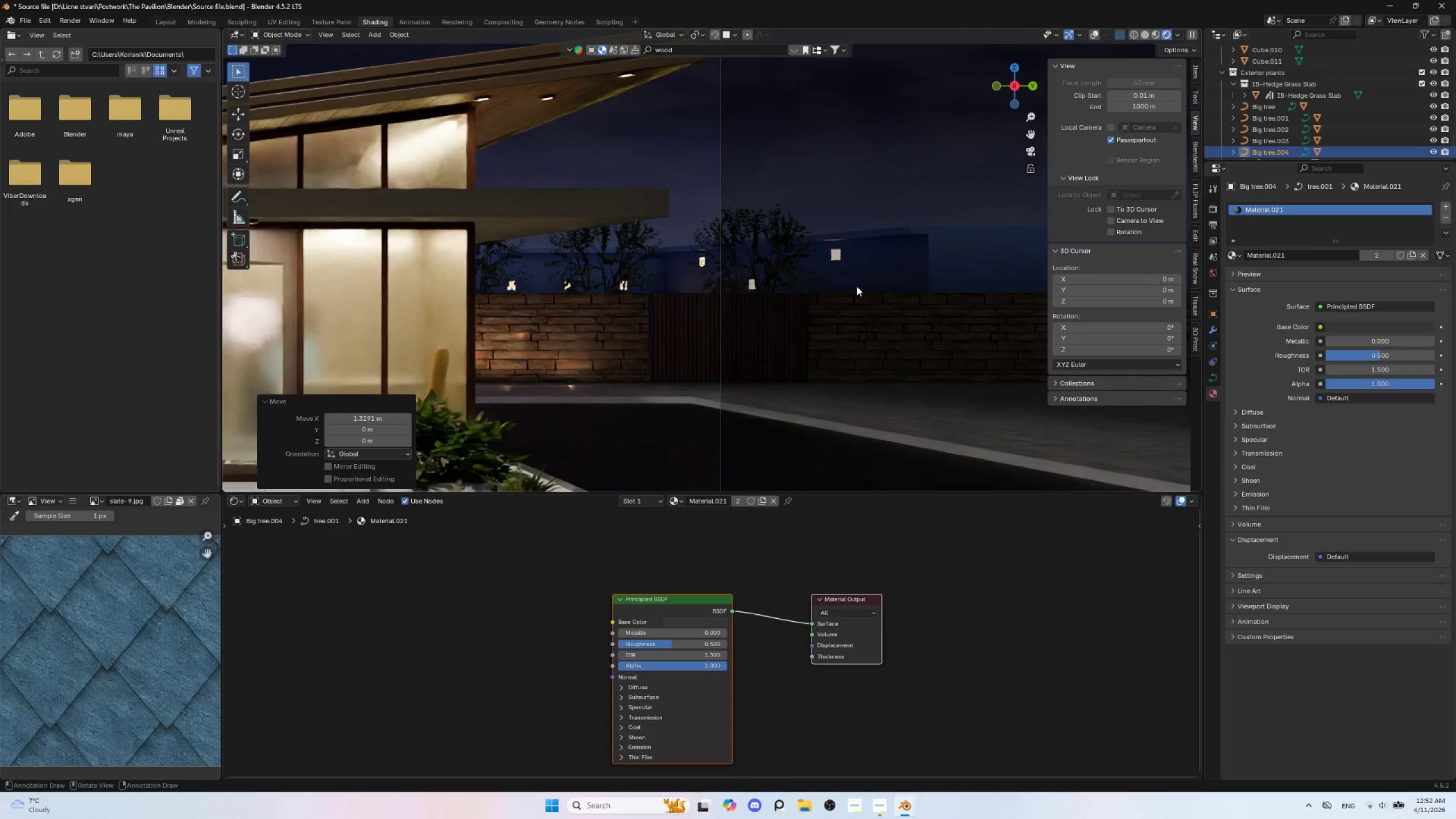 
key(R)
 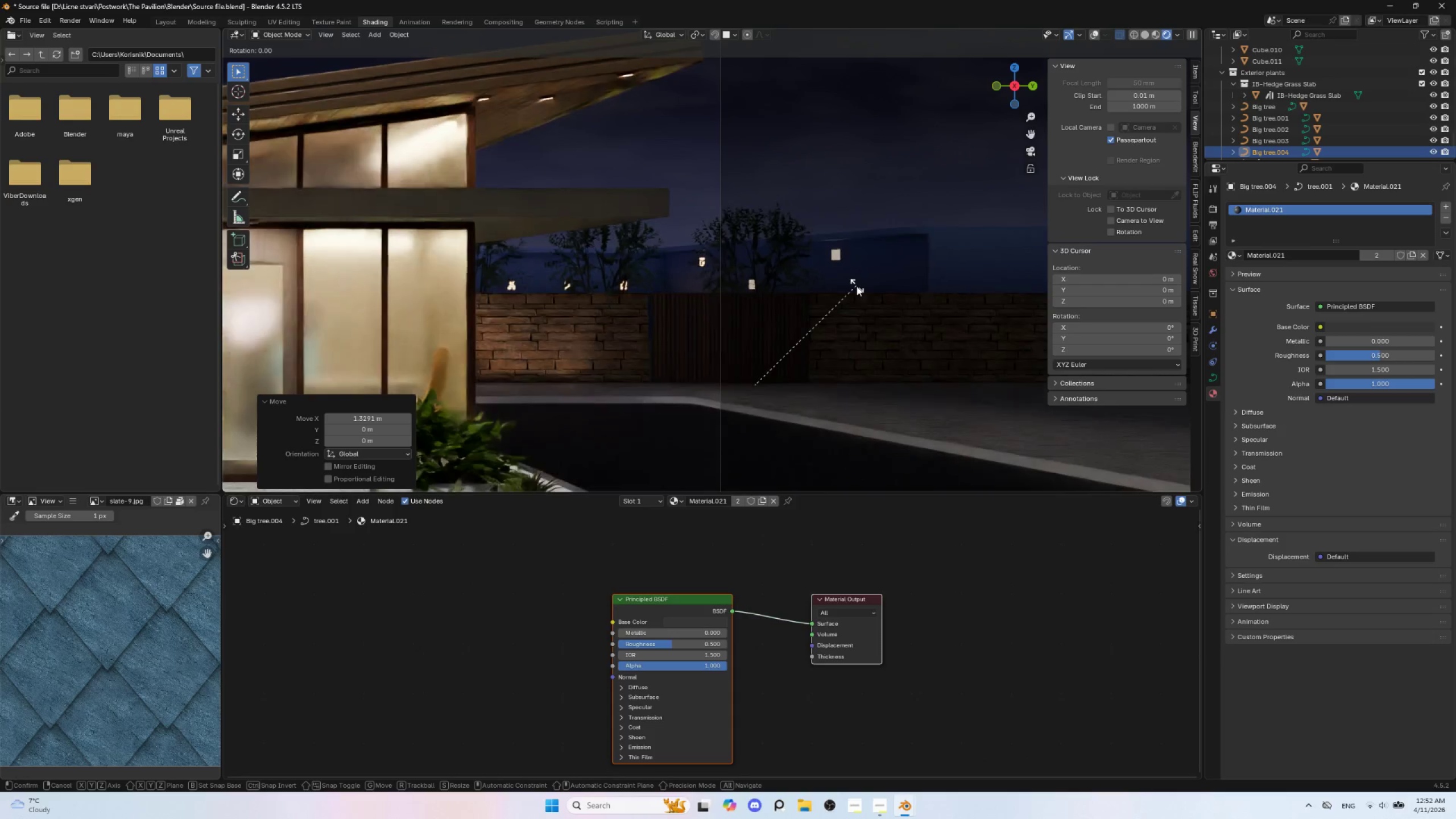 
key(Z)
 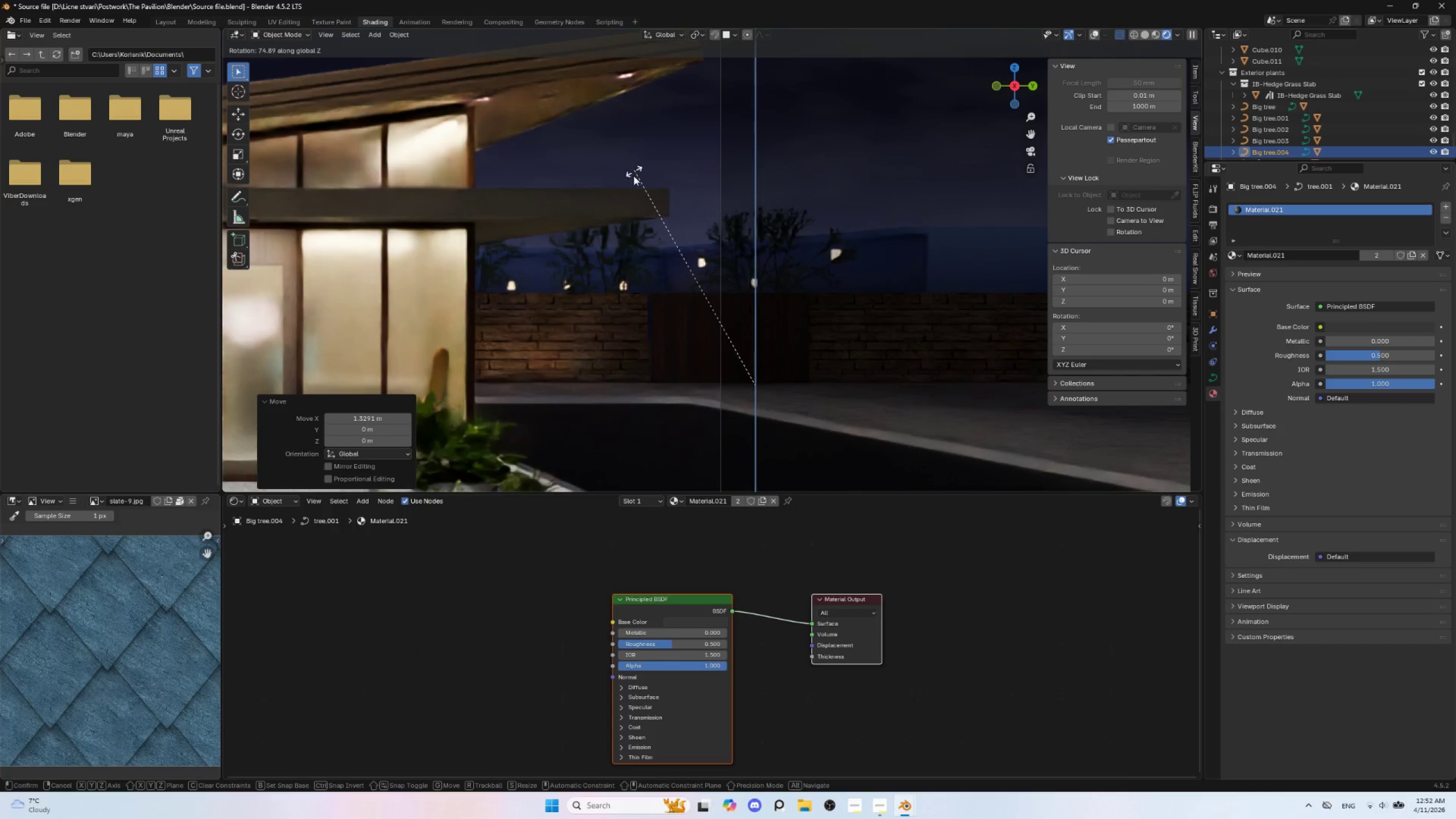 
wait(7.27)
 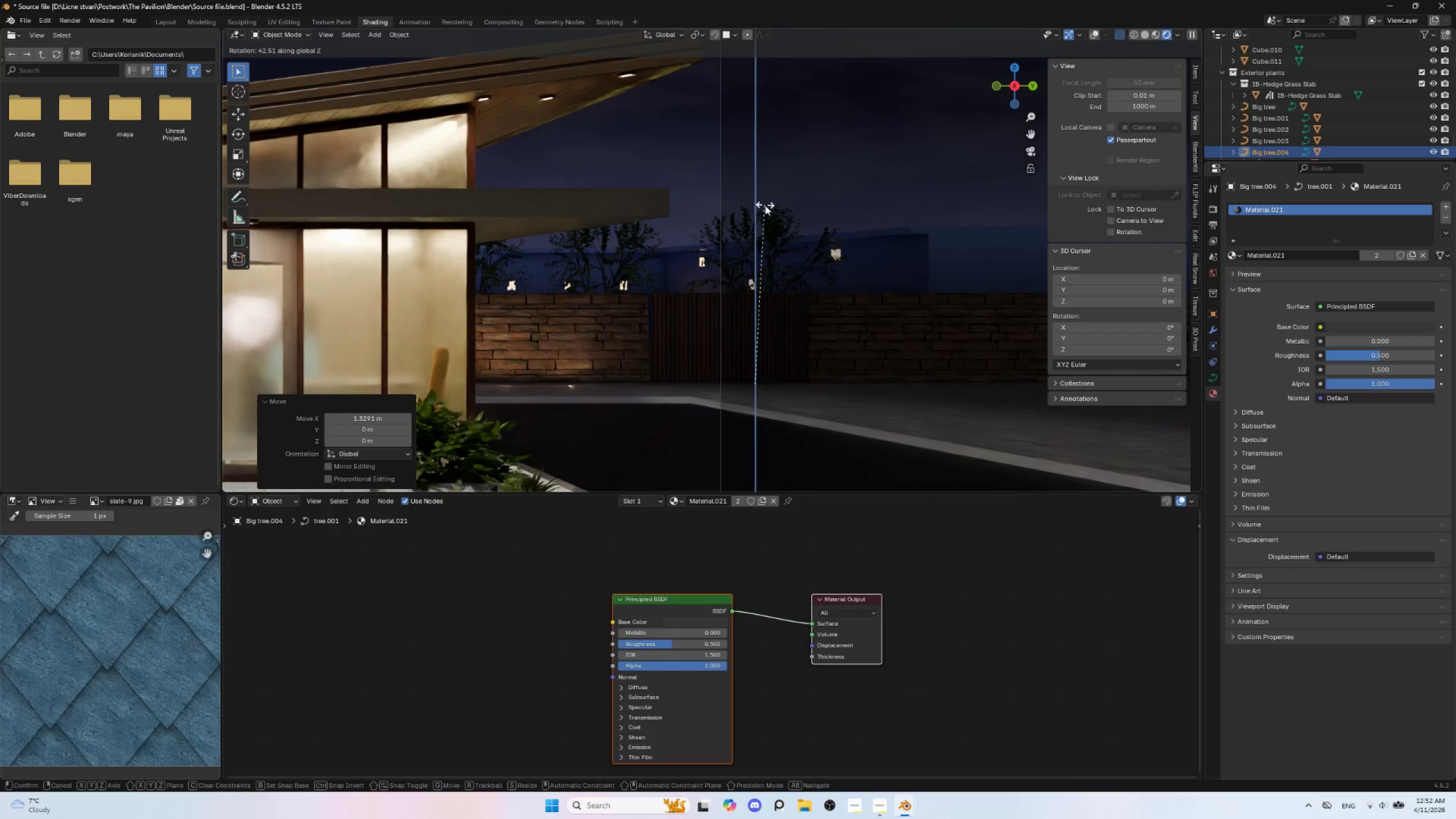 
left_click([632, 185])
 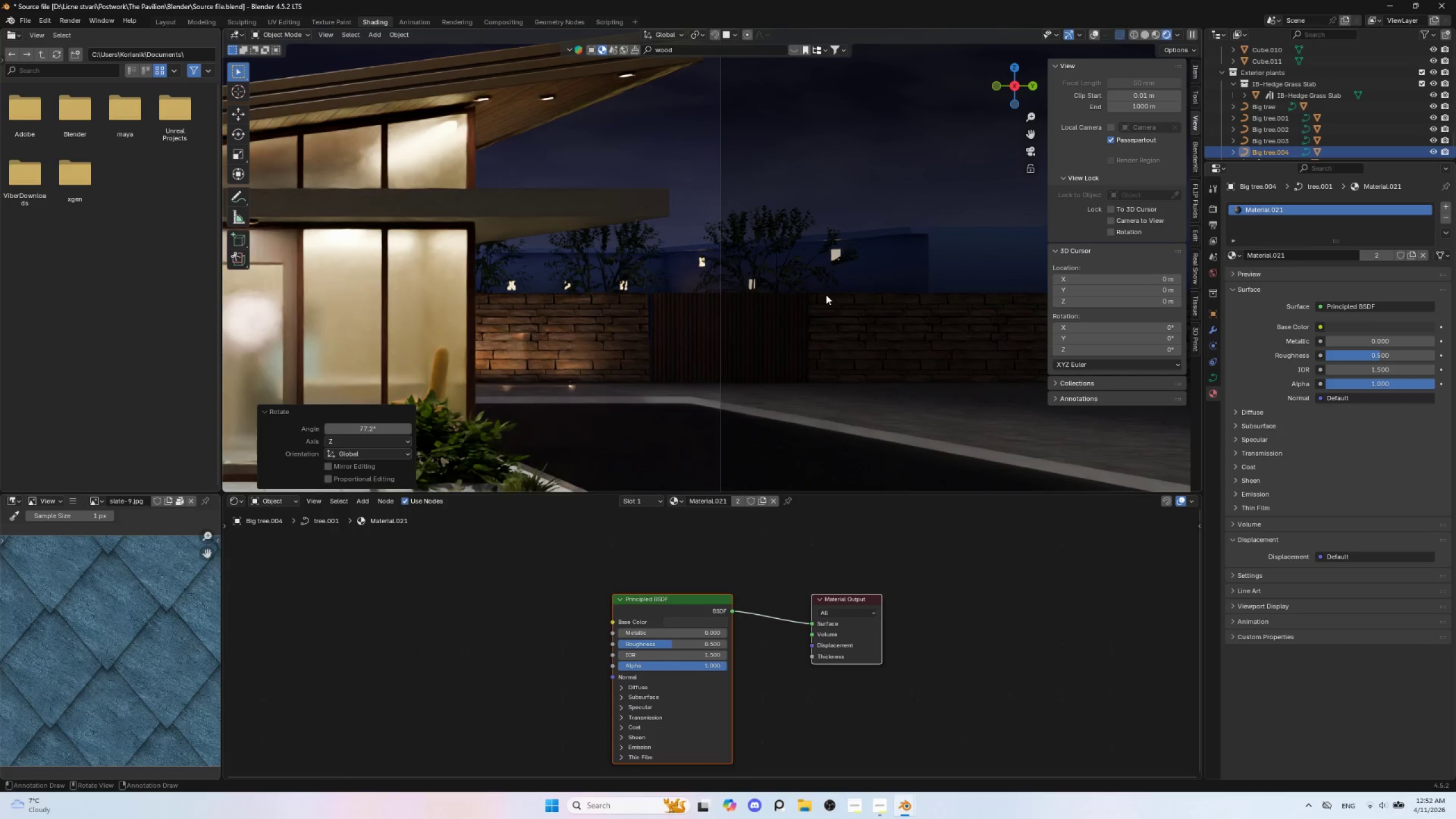 
type(sz)
 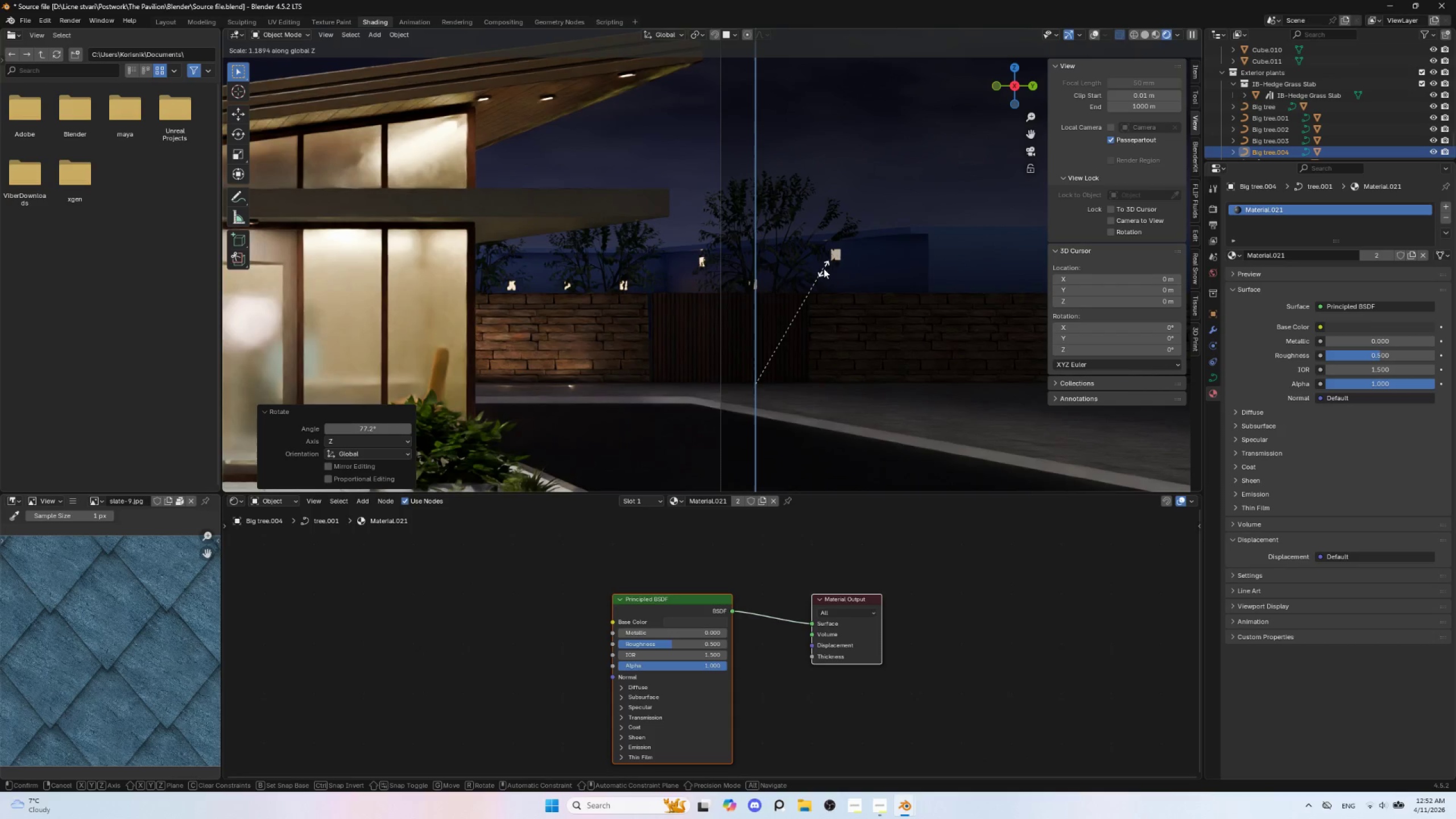 
wait(6.0)
 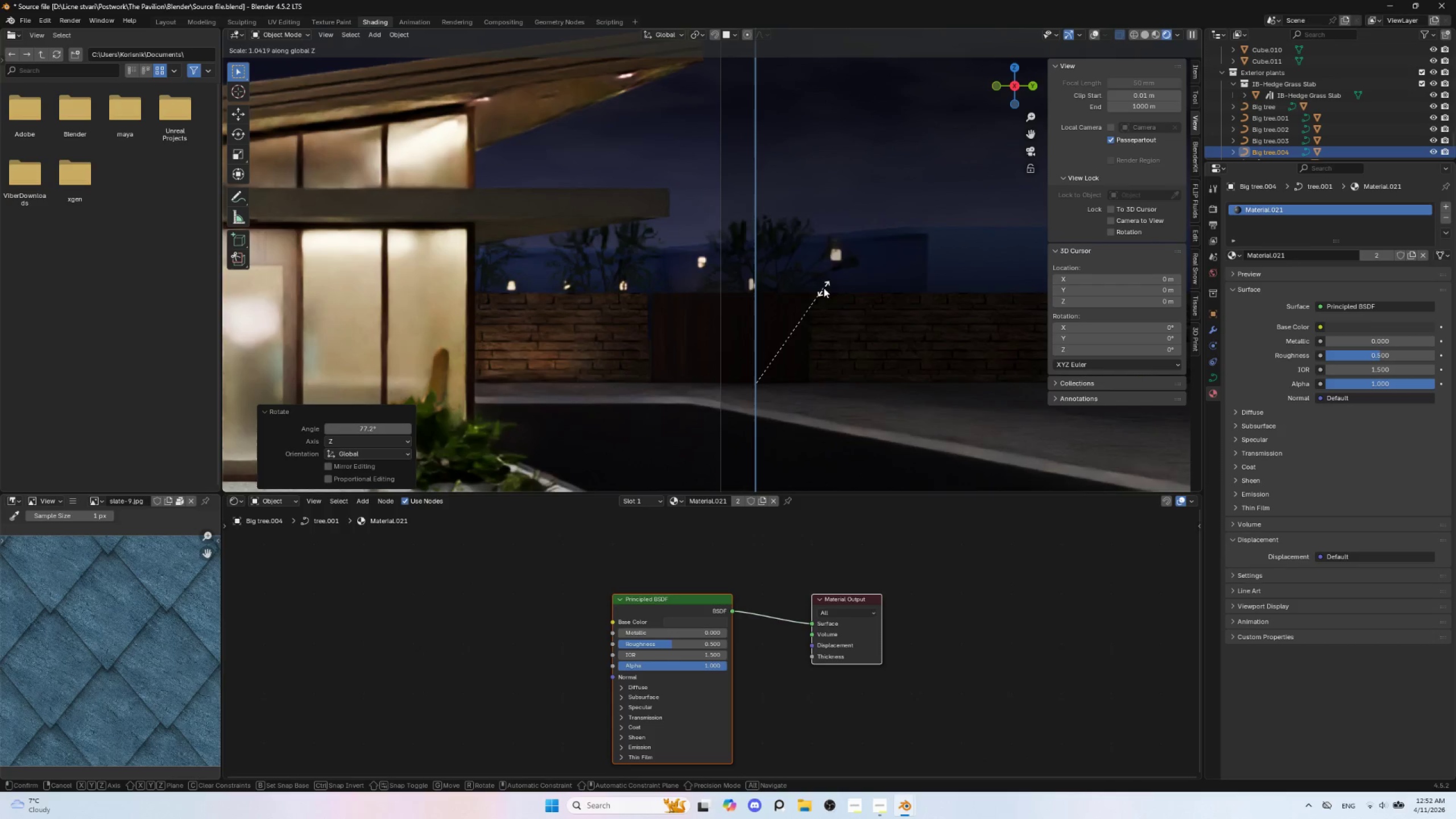 
left_click([824, 268])
 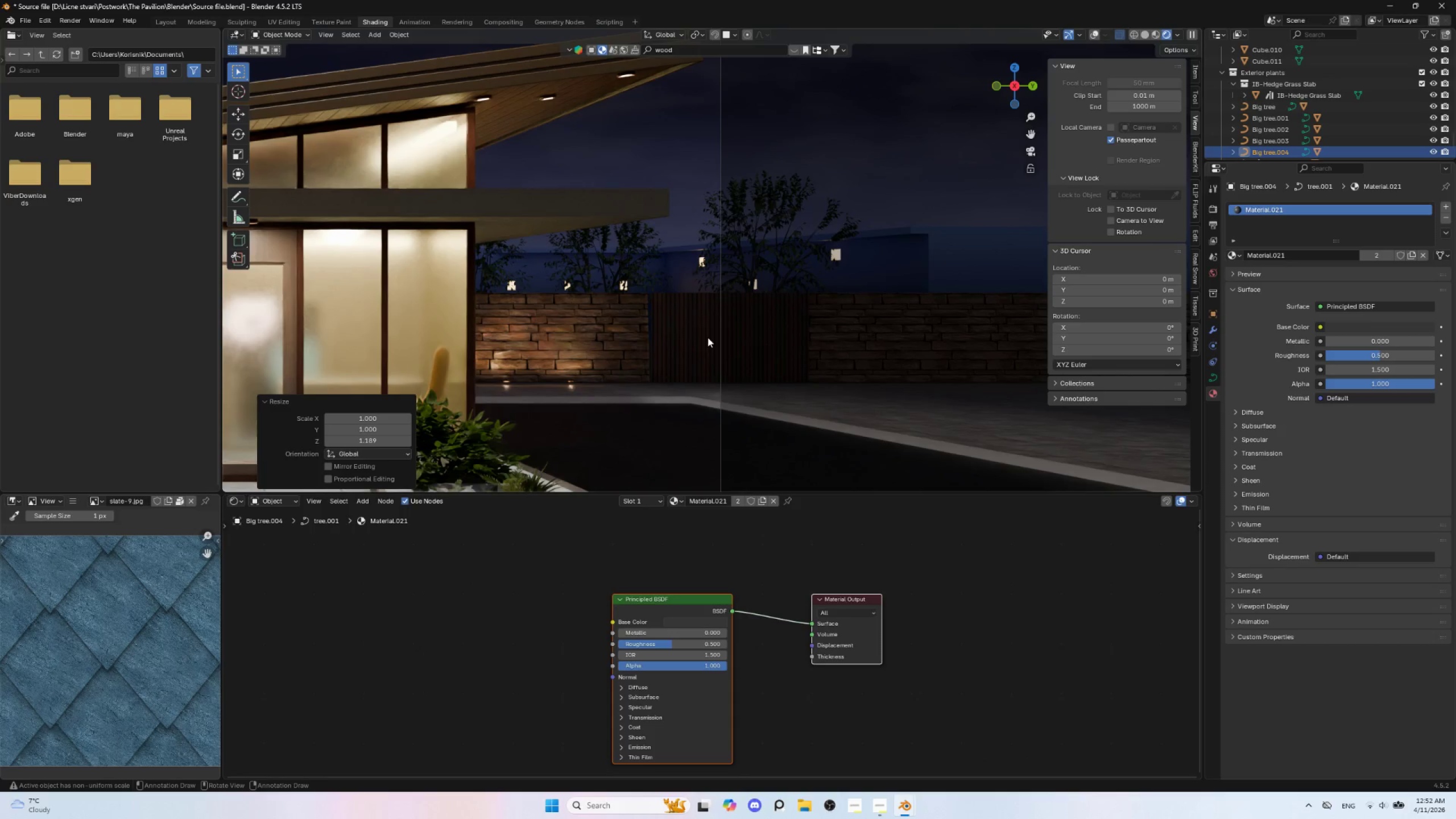 
wait(9.53)
 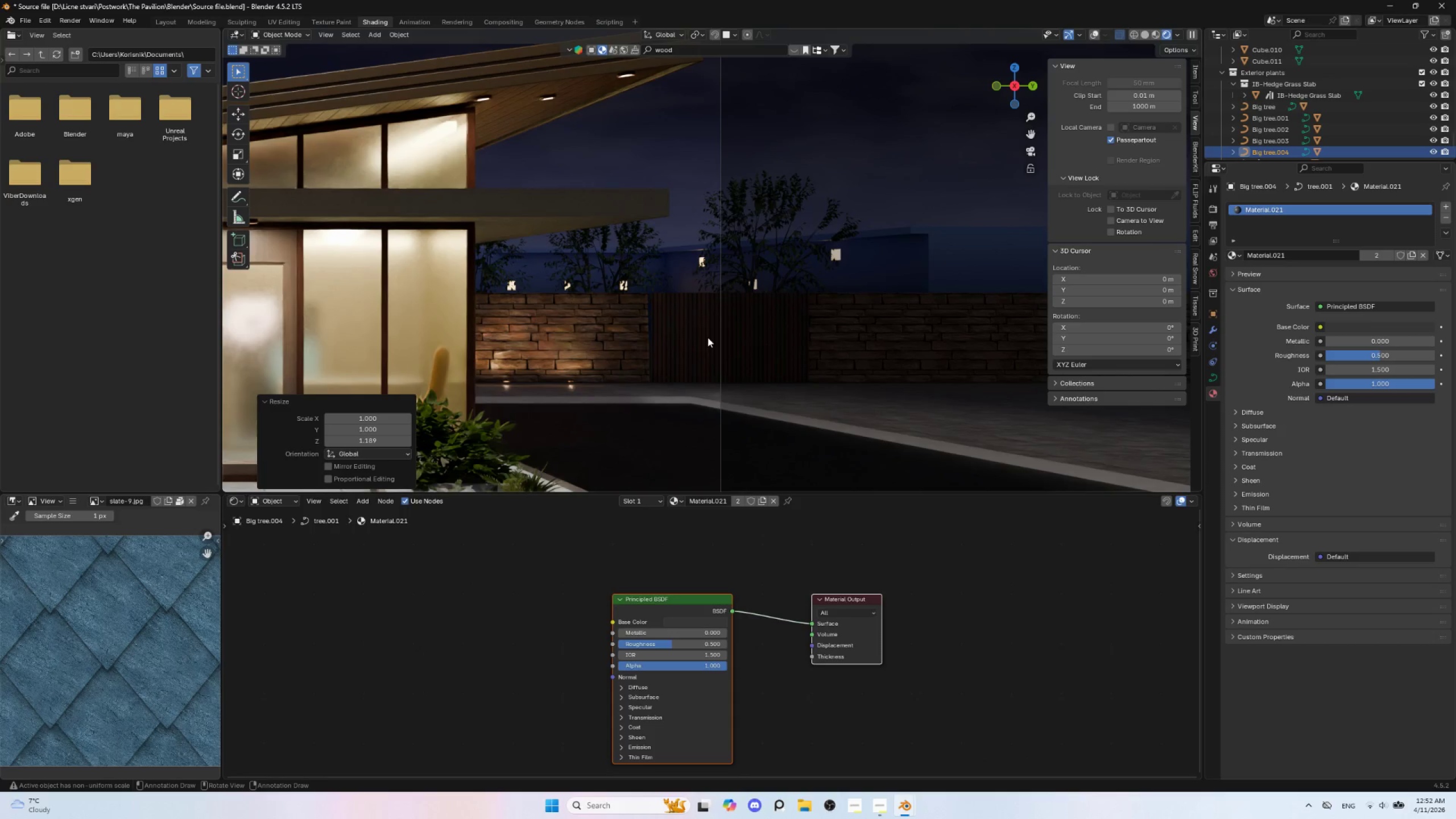 
scroll: coordinate [506, 437], scroll_direction: down, amount: 3.0
 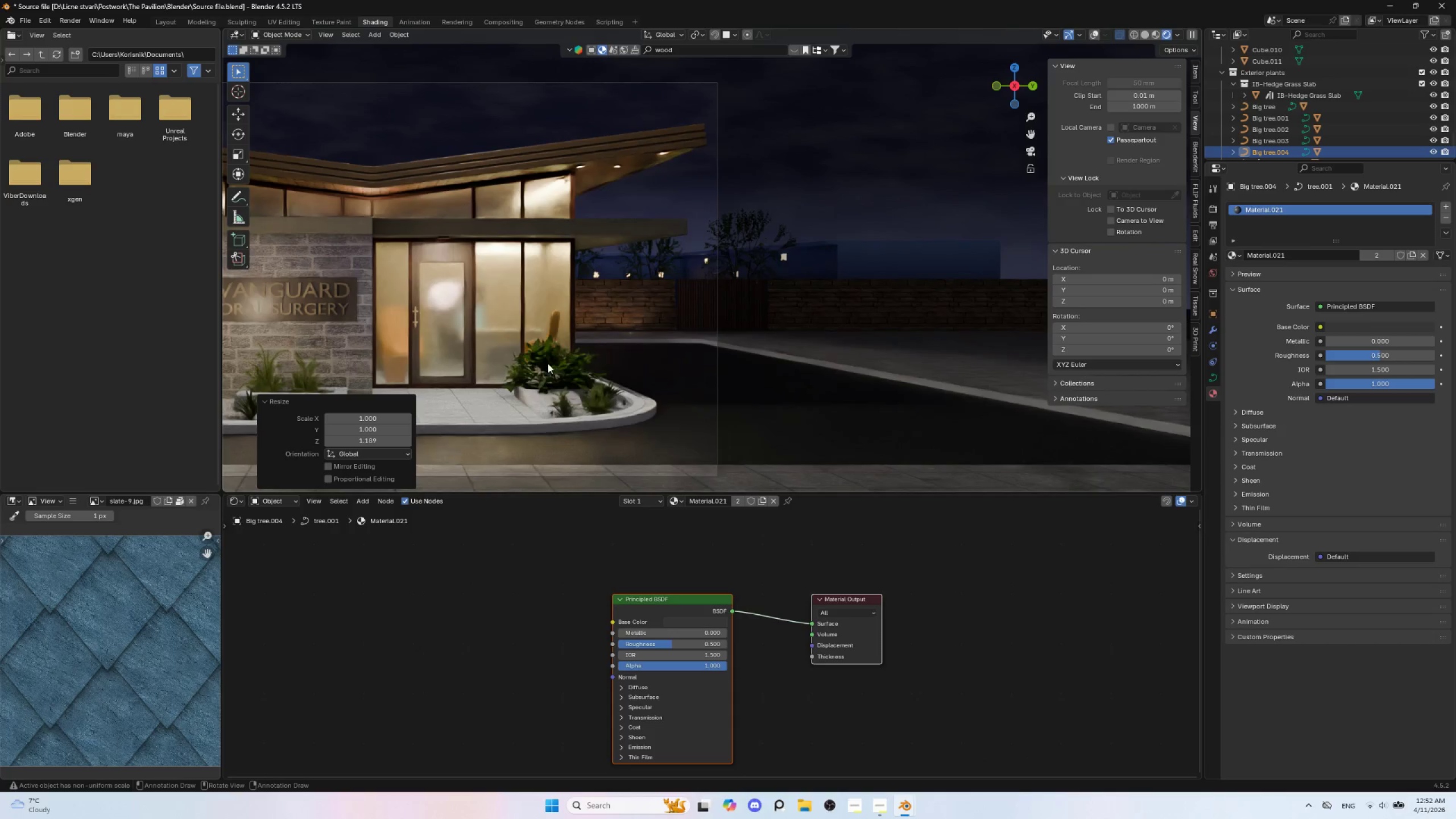 
left_click([549, 360])
 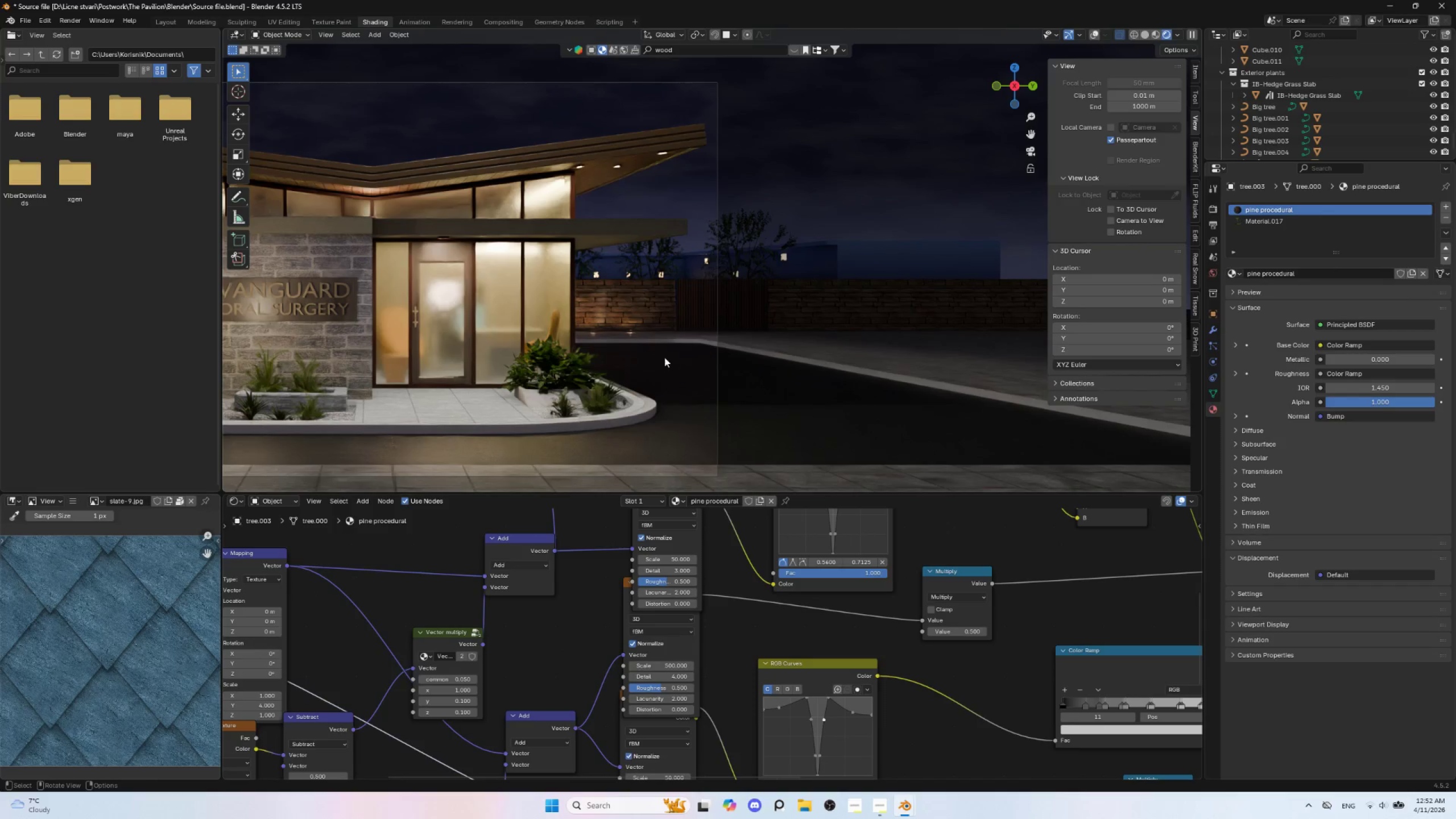 
key(Alt+D)
 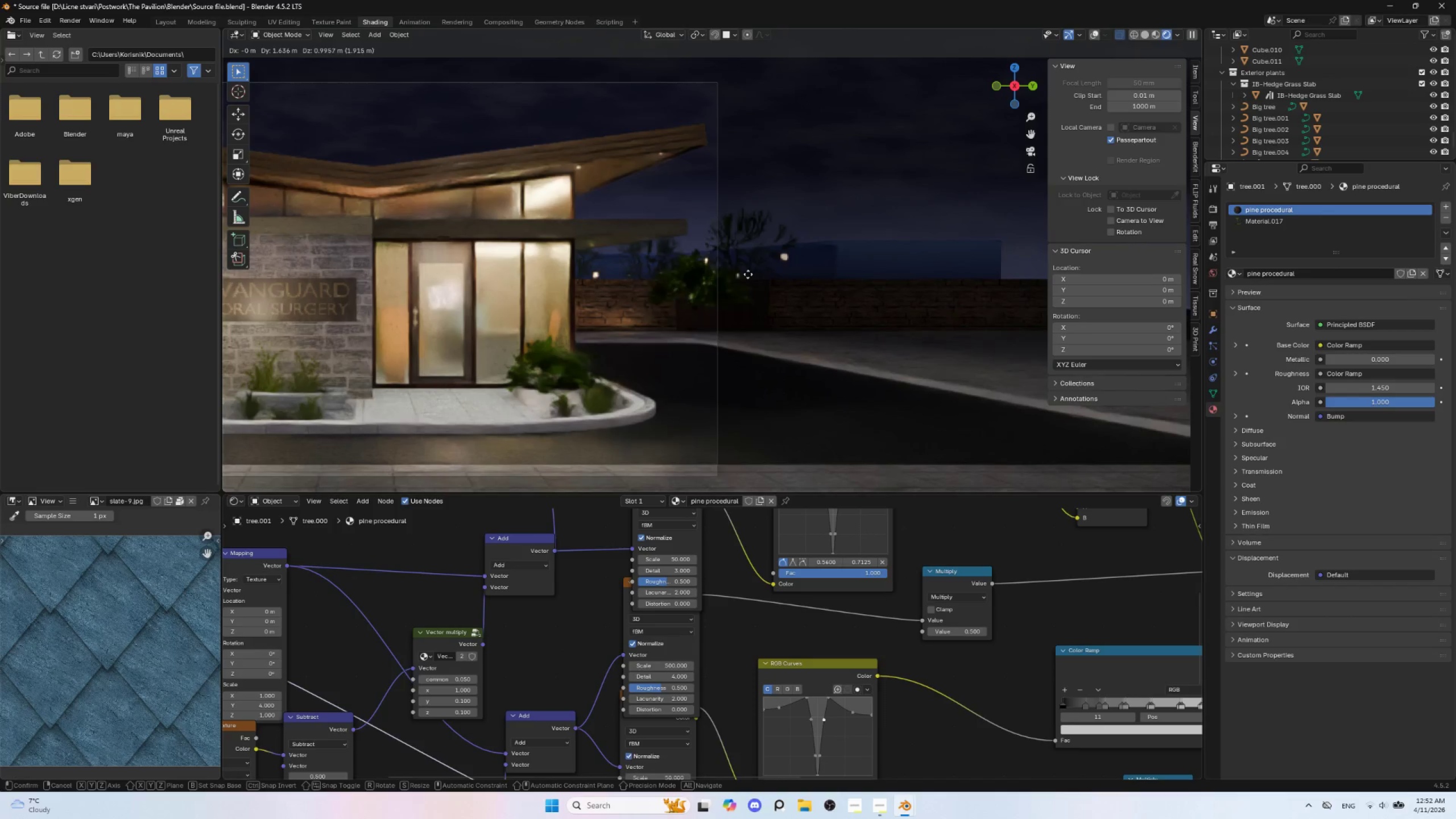 
left_click([748, 274])
 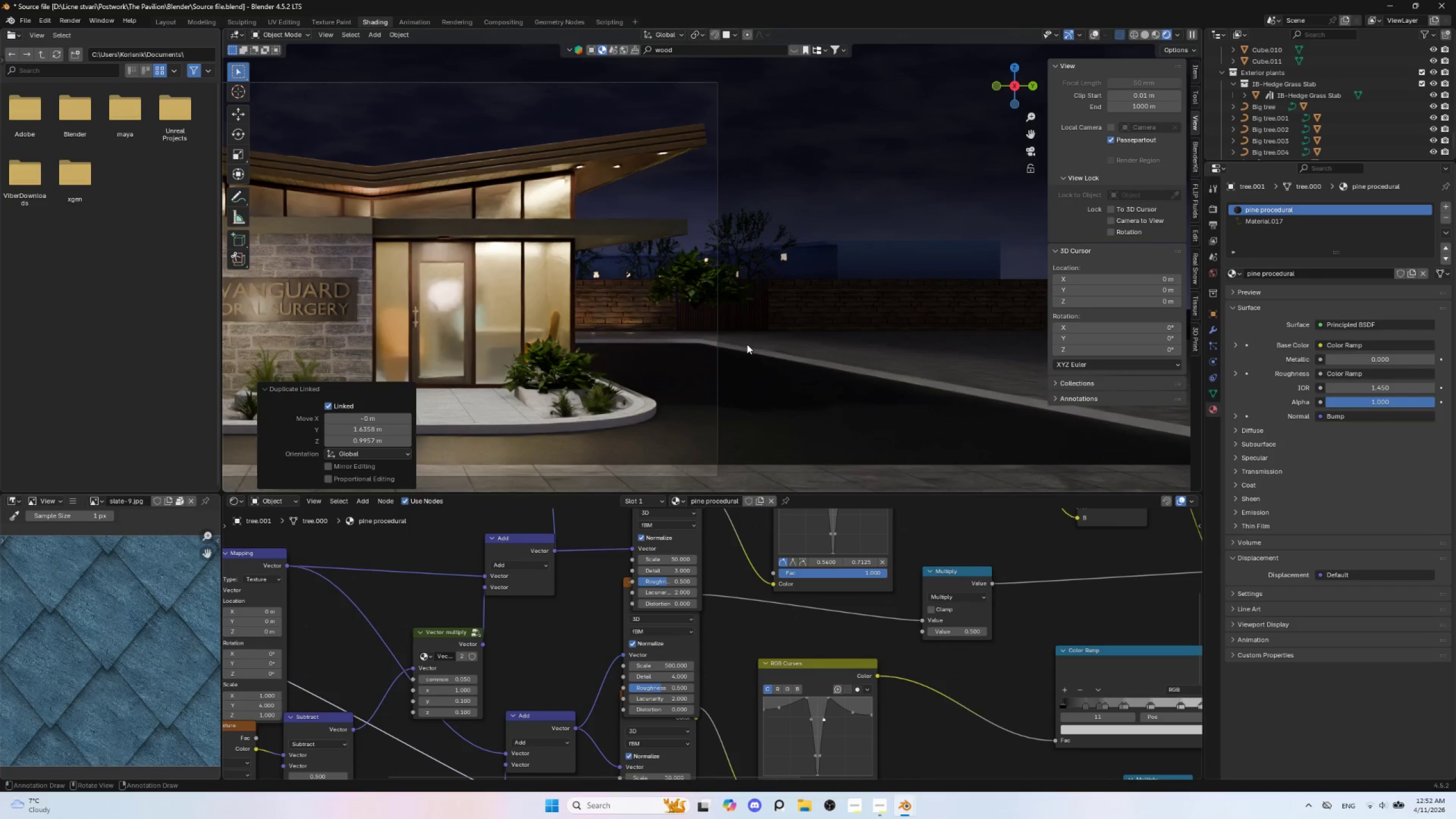 
type(gy)
 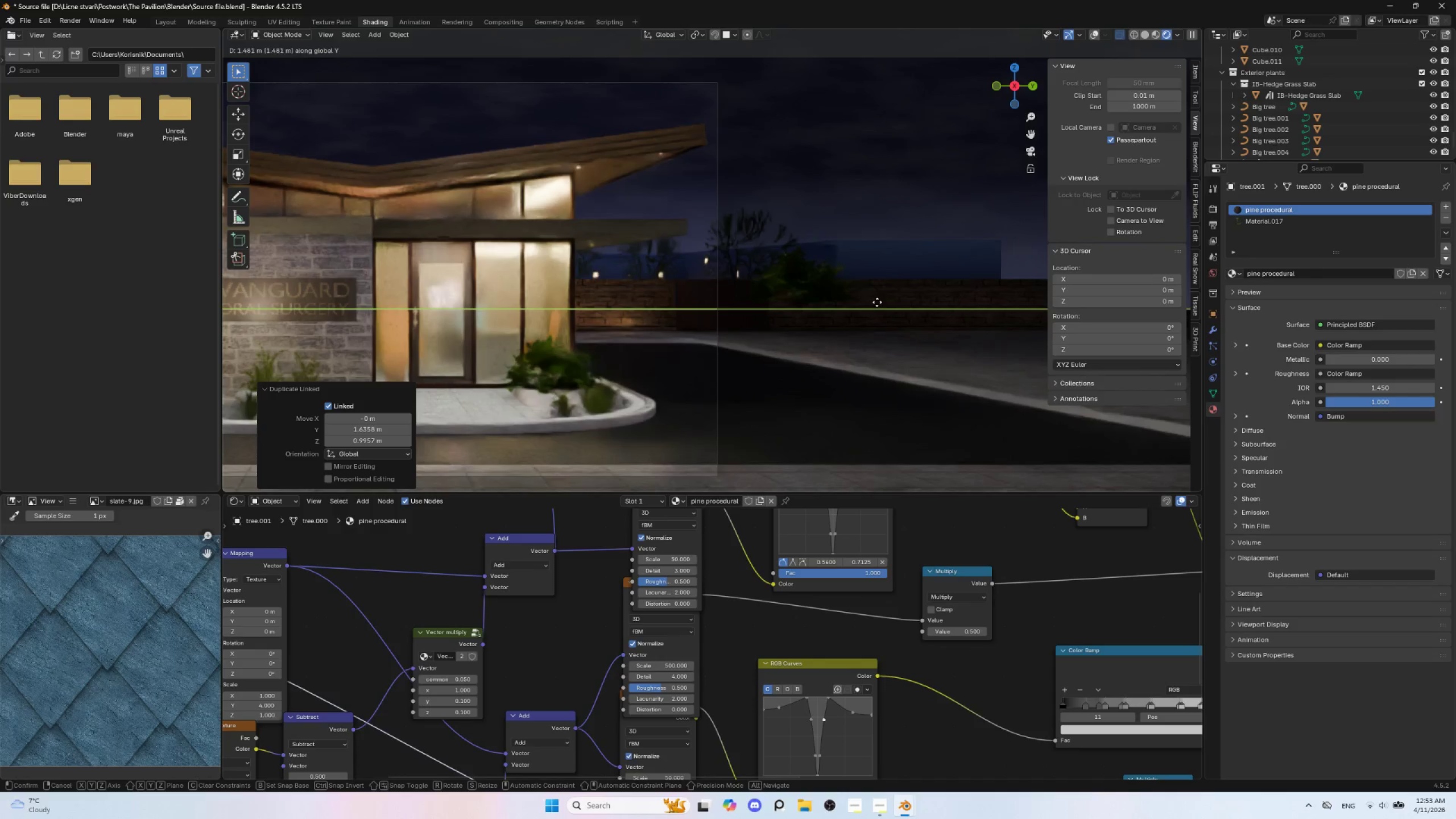 
key(Escape)
type(gx)
 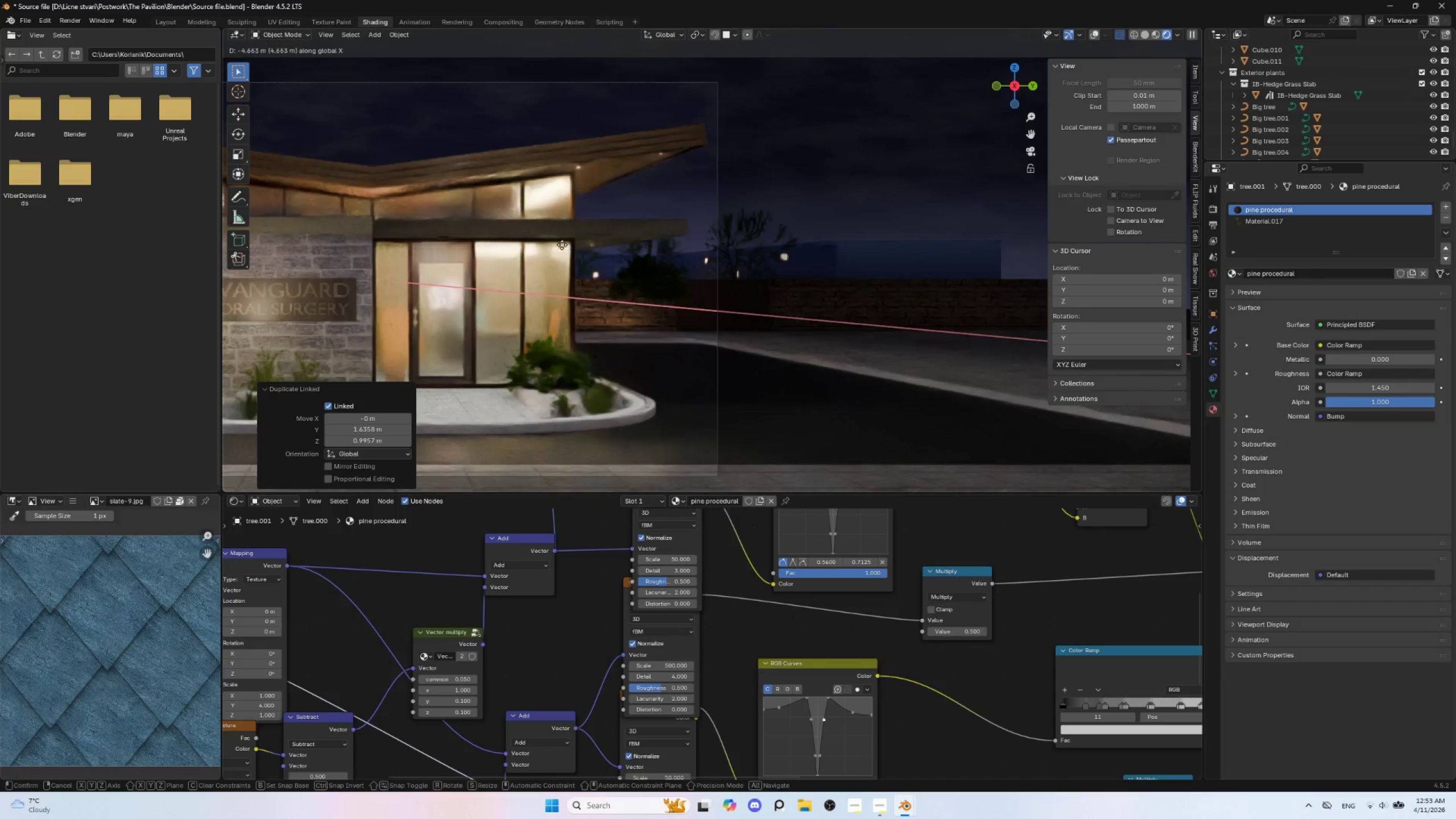 
wait(5.86)
 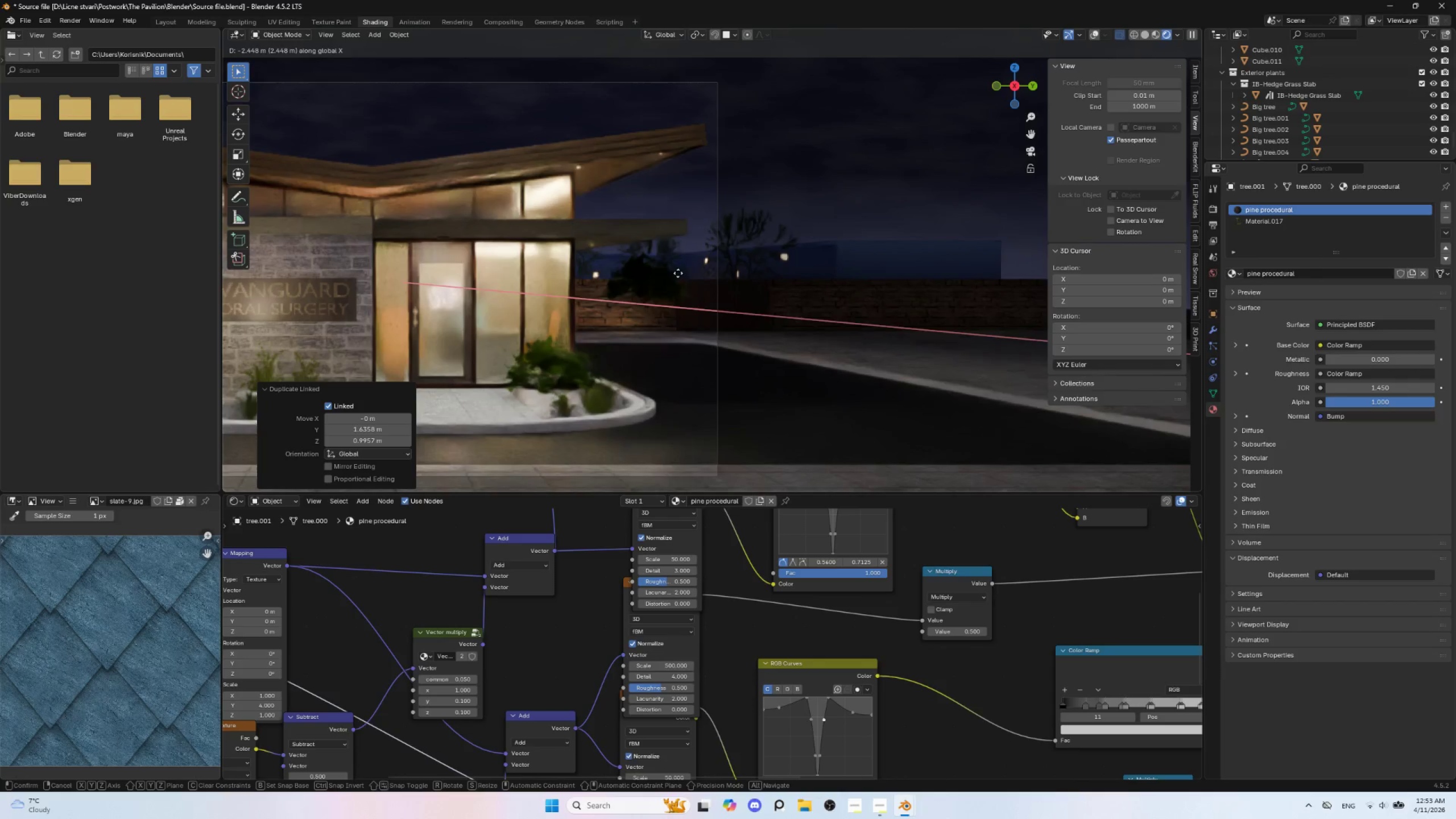 
left_click([486, 214])
 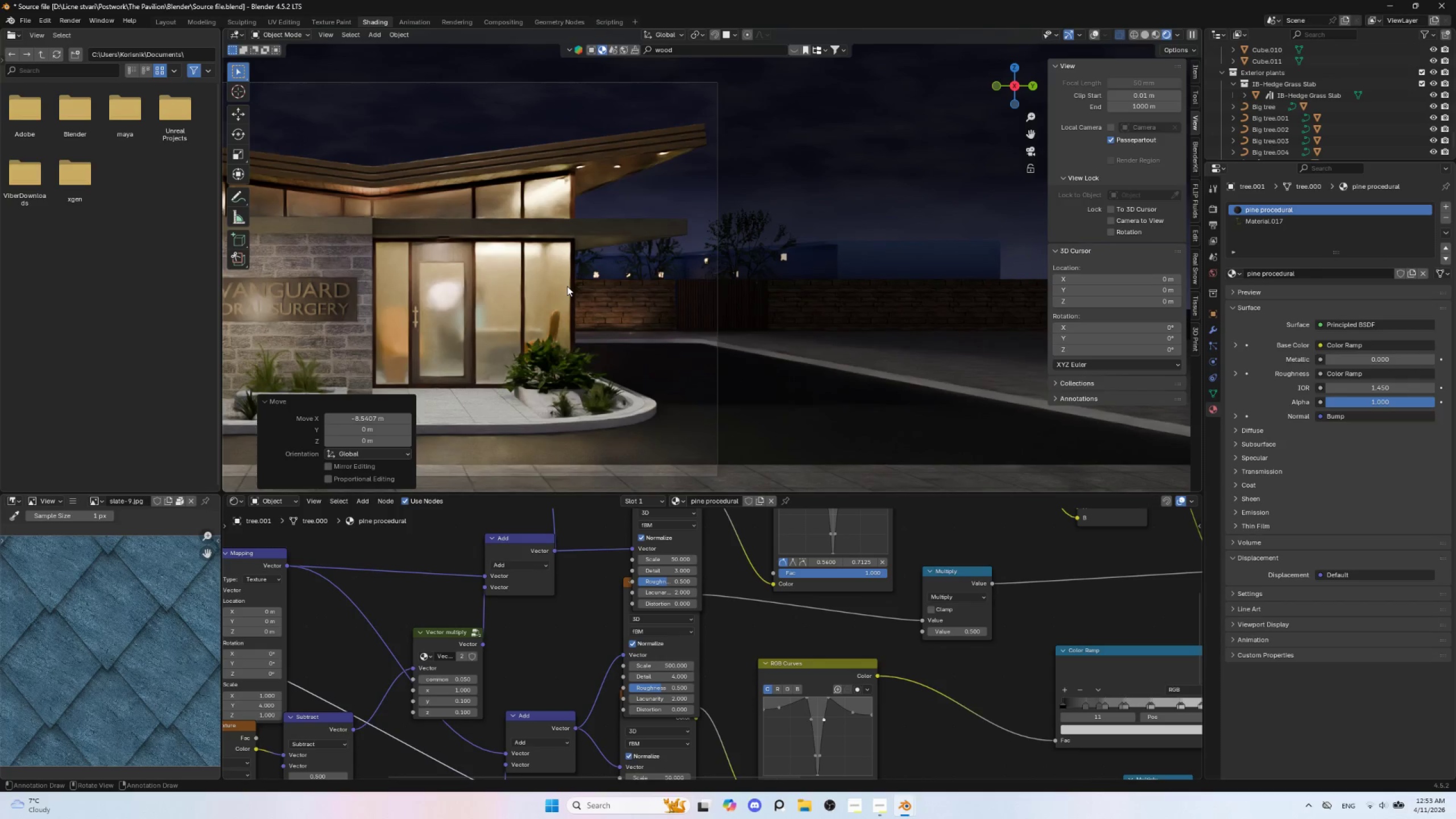 
type(gy)
 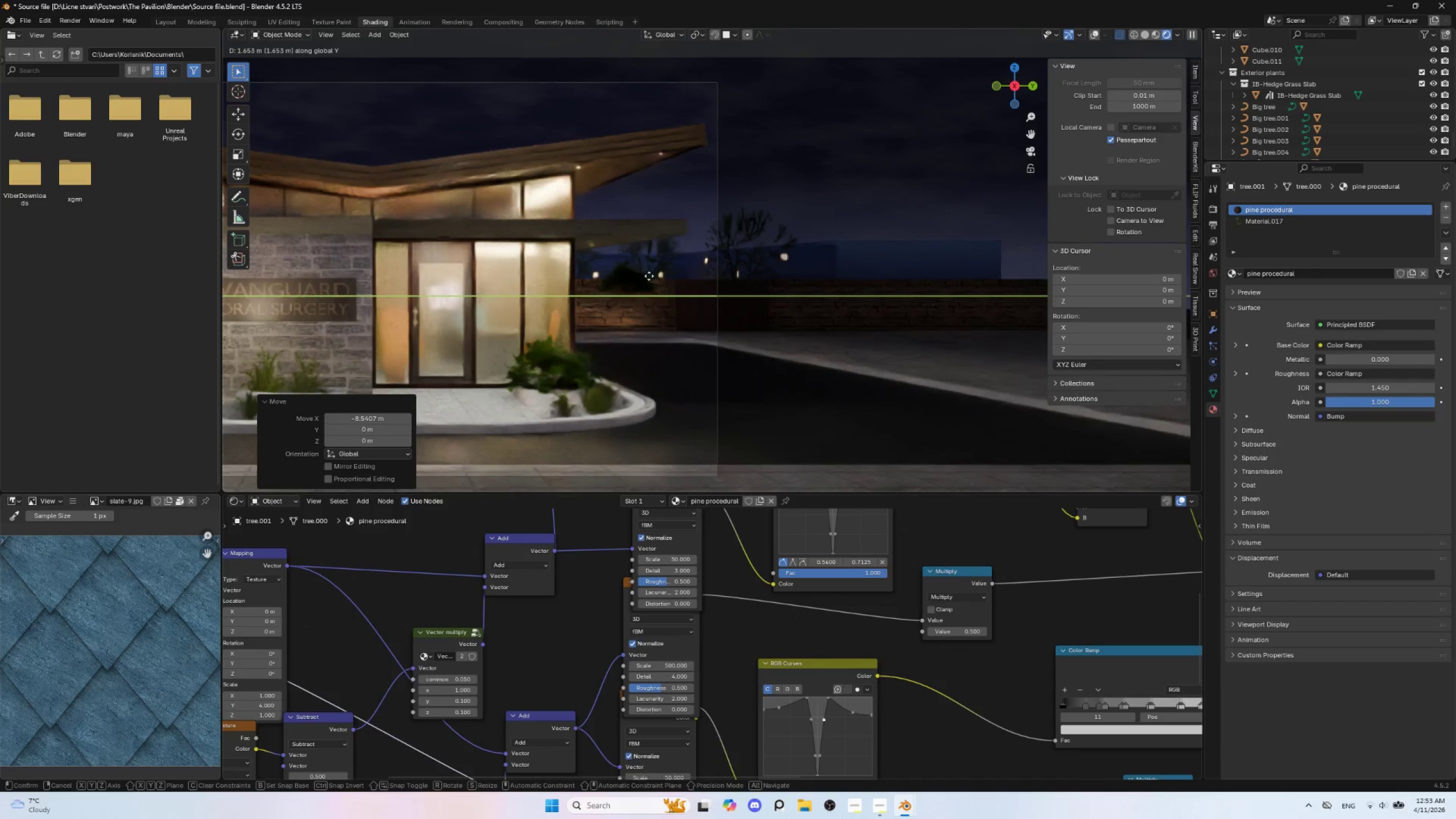 
left_click([653, 276])
 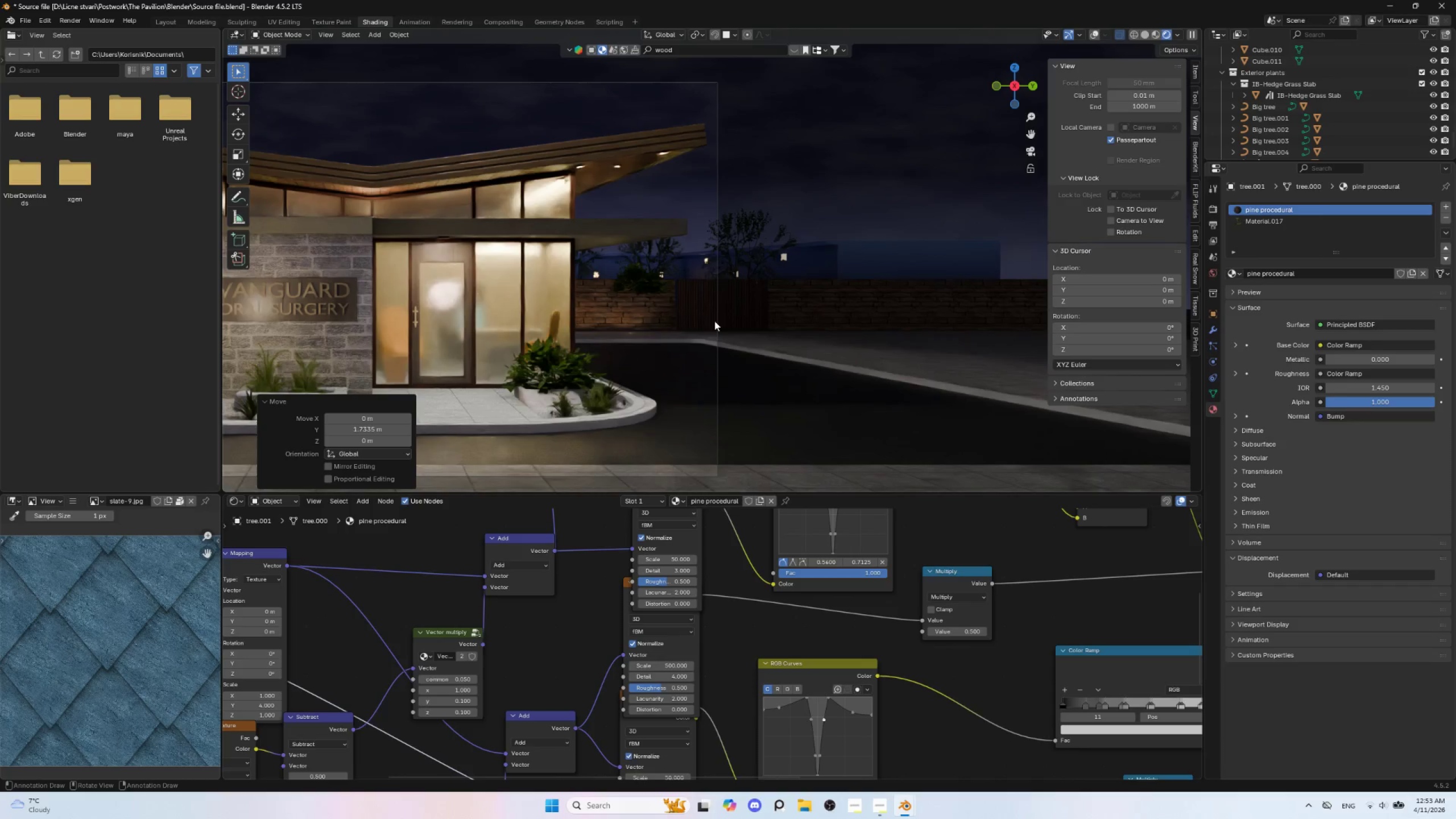 
type(gx)
 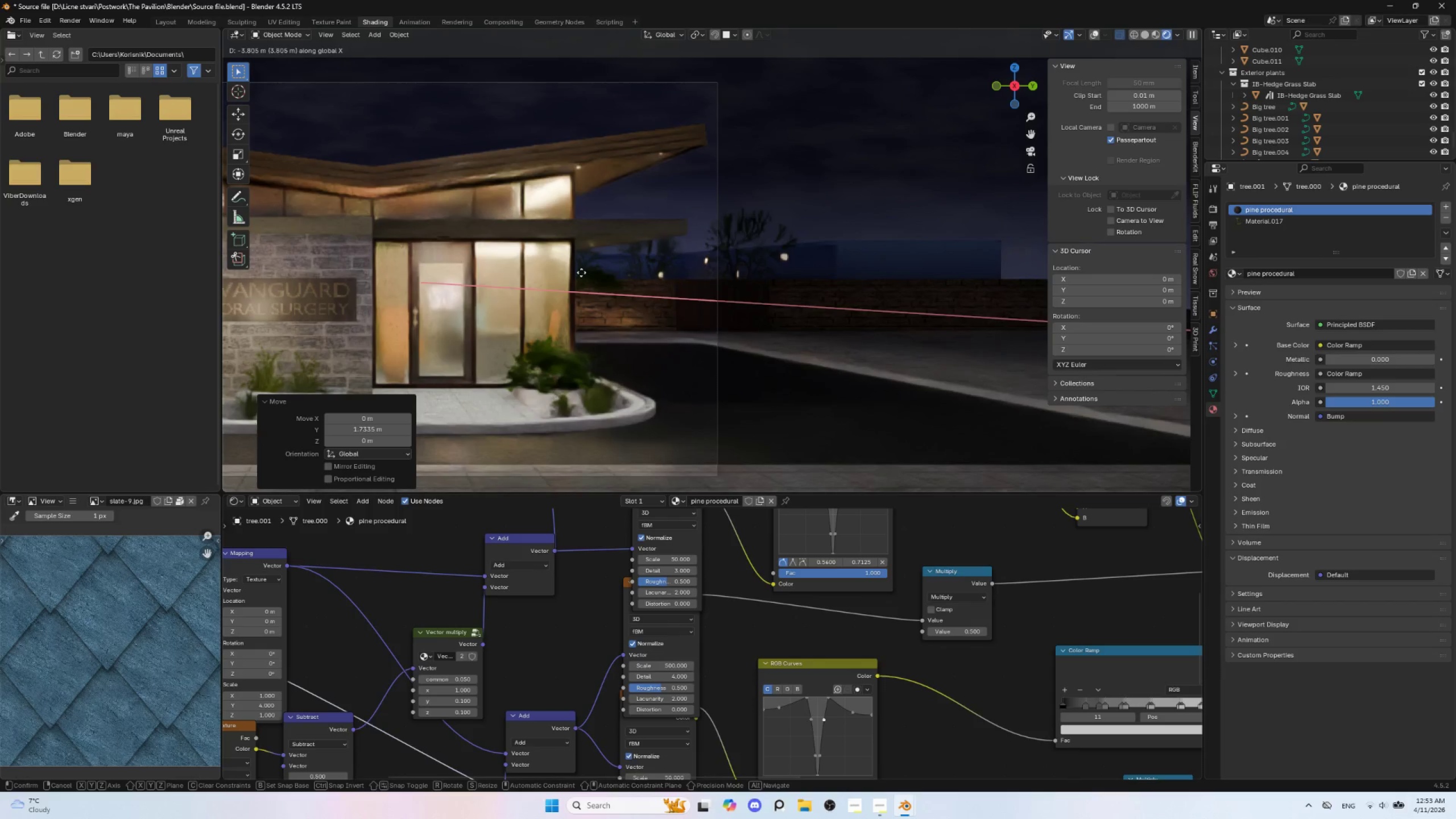 
wait(5.05)
 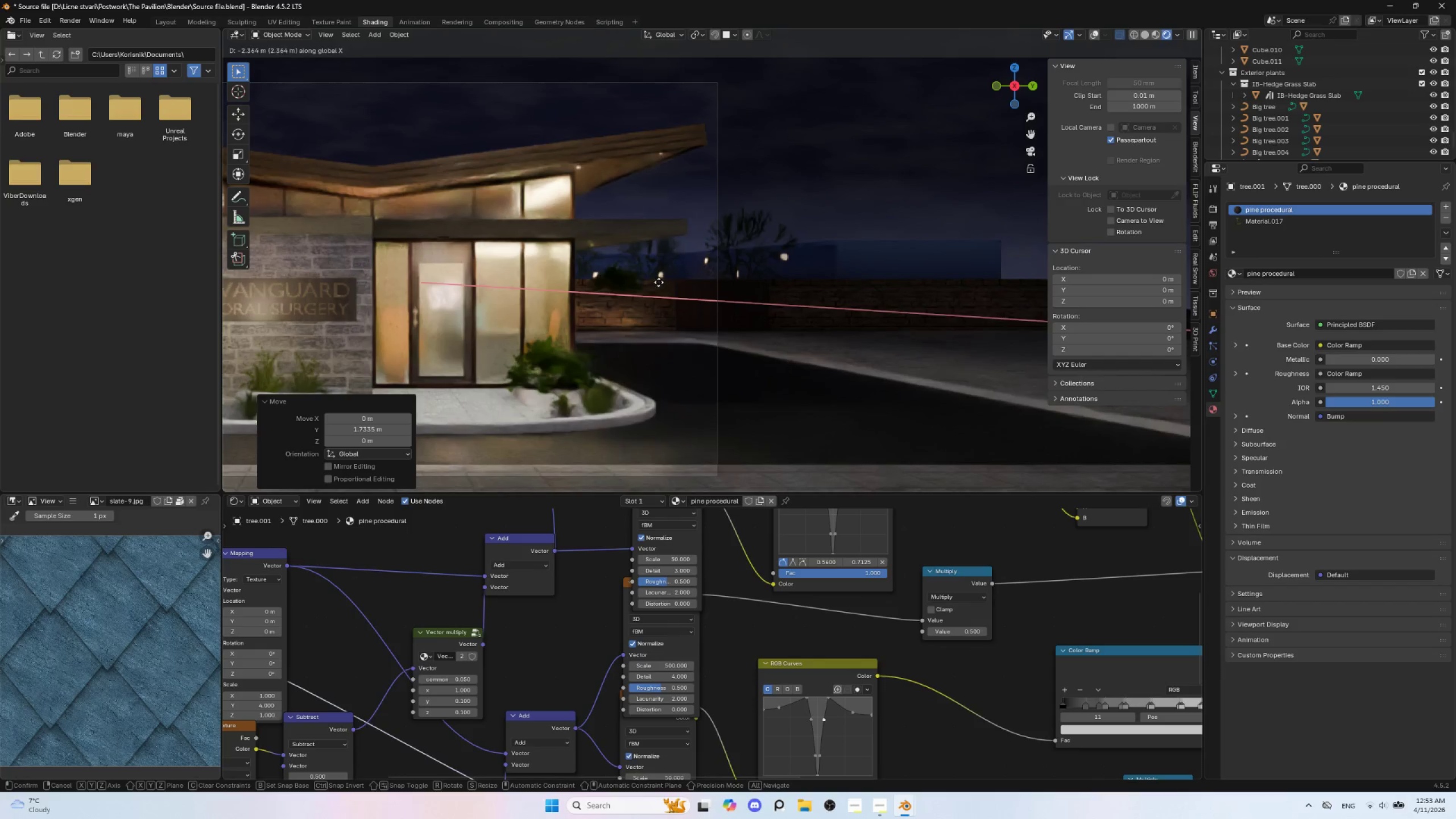 
key(Escape)
 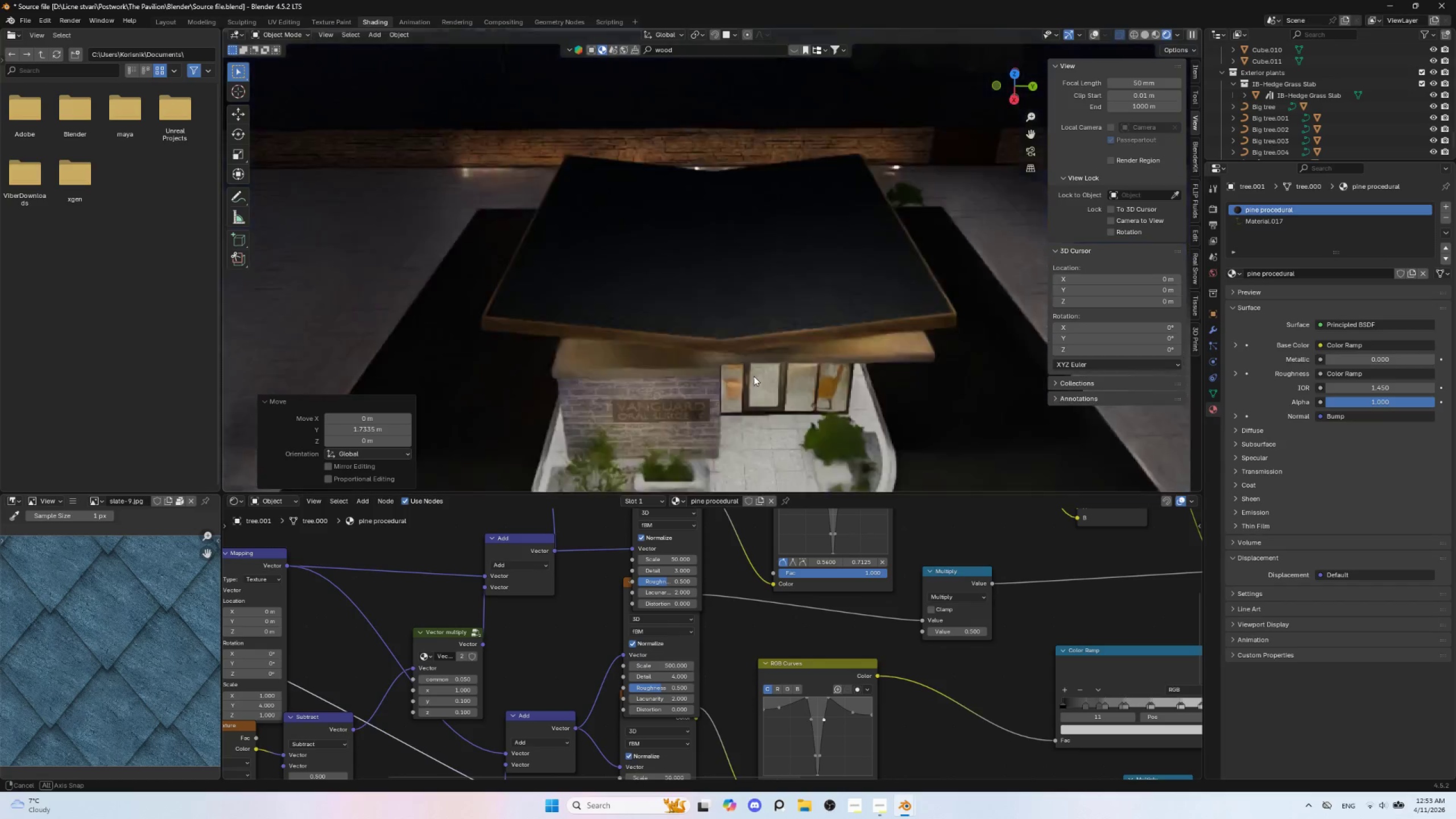 
hold_key(key=AltLeft, duration=0.5)
 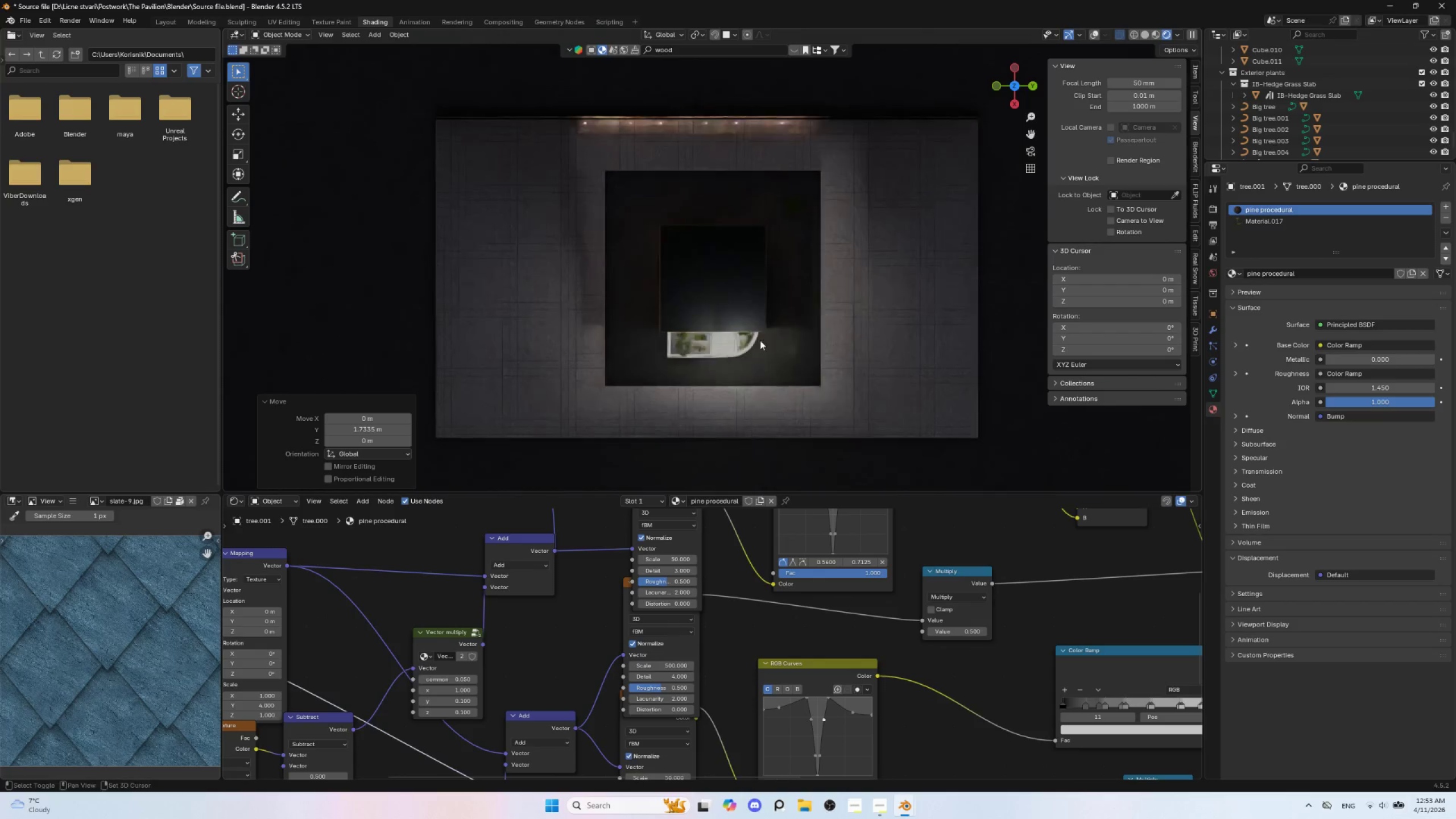 
hold_key(key=AltLeft, duration=21.45)
 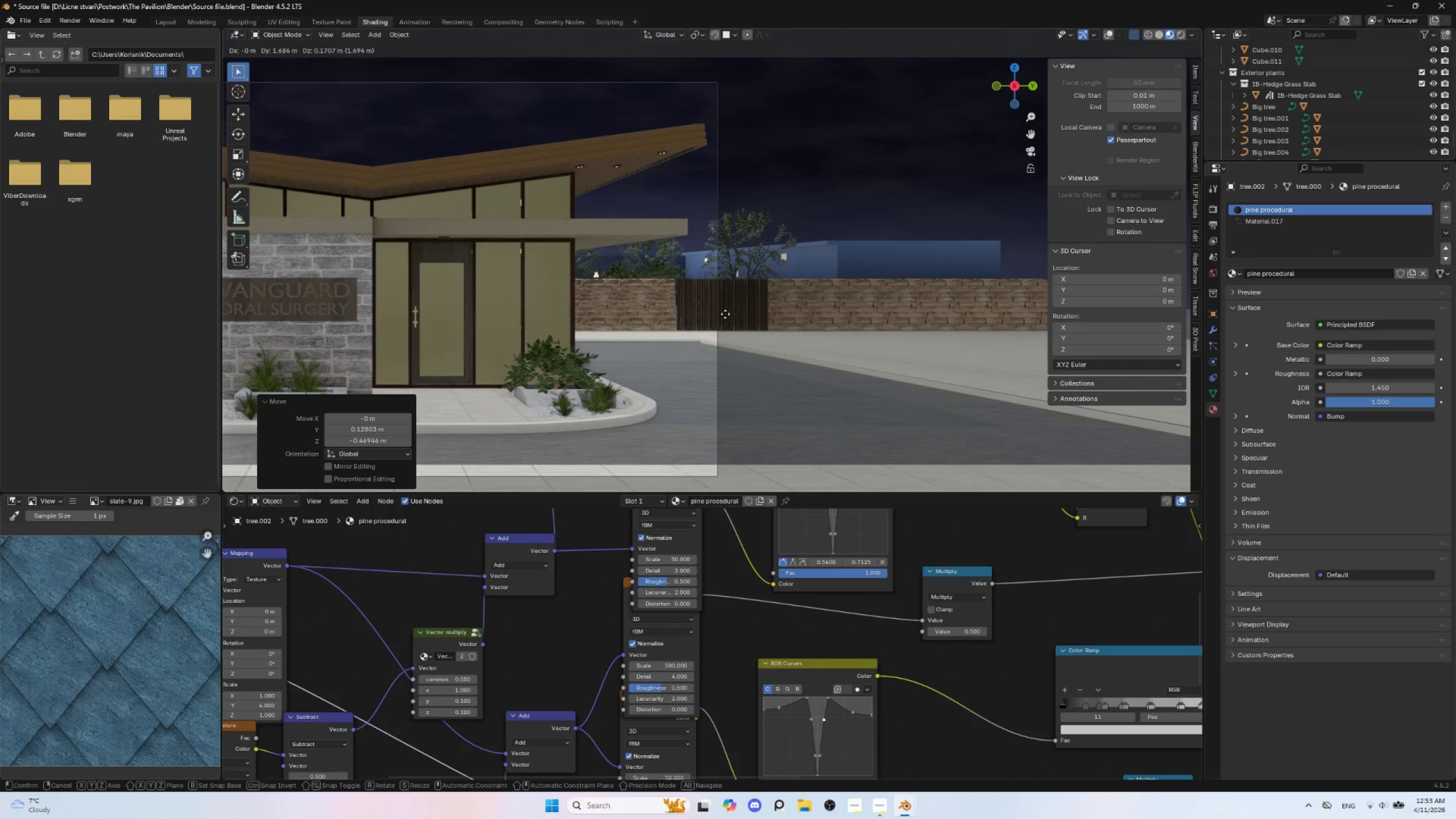 
hold_key(key=ShiftLeft, duration=0.8)
 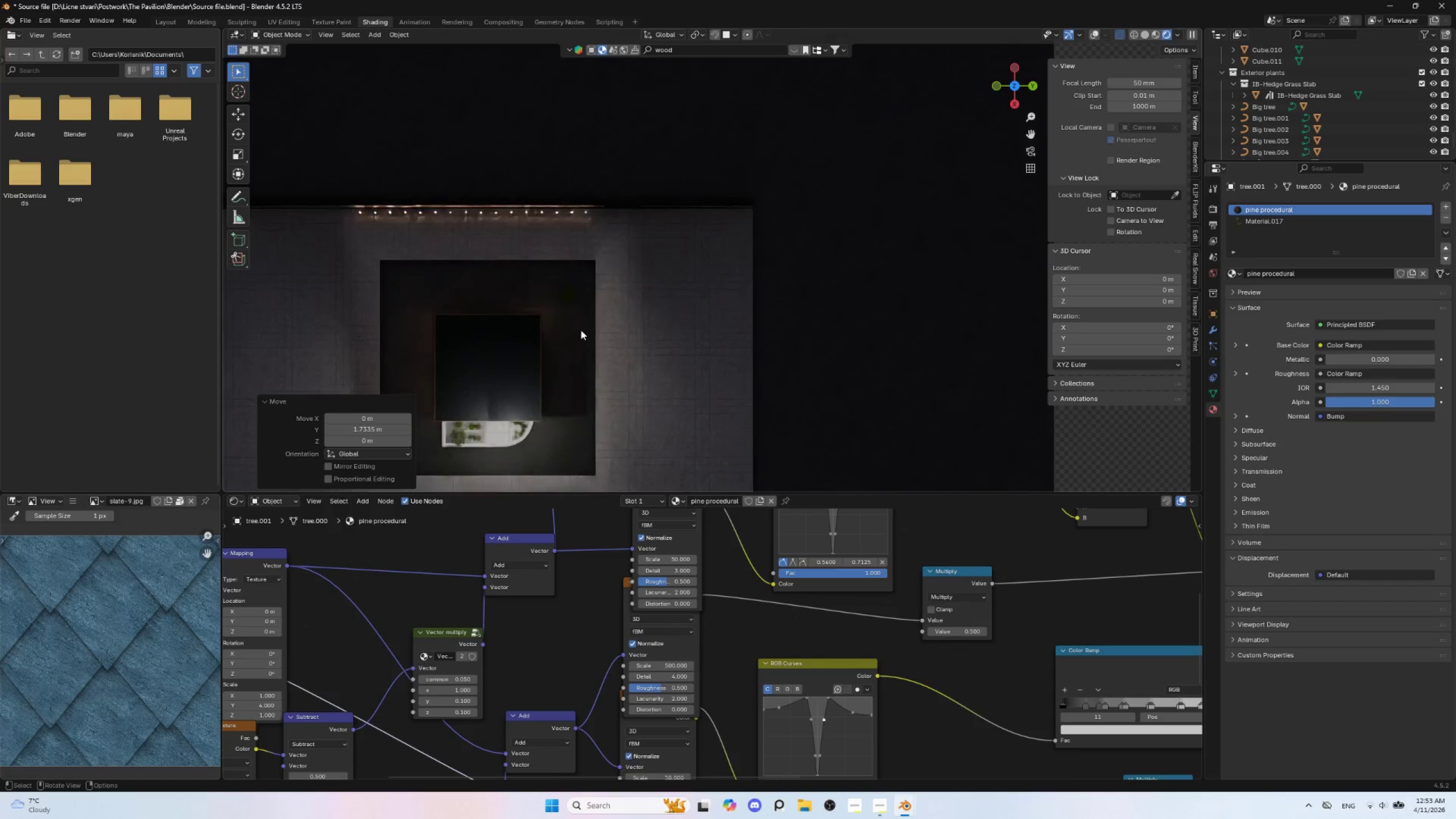 
scroll: coordinate [581, 329], scroll_direction: down, amount: 9.0
 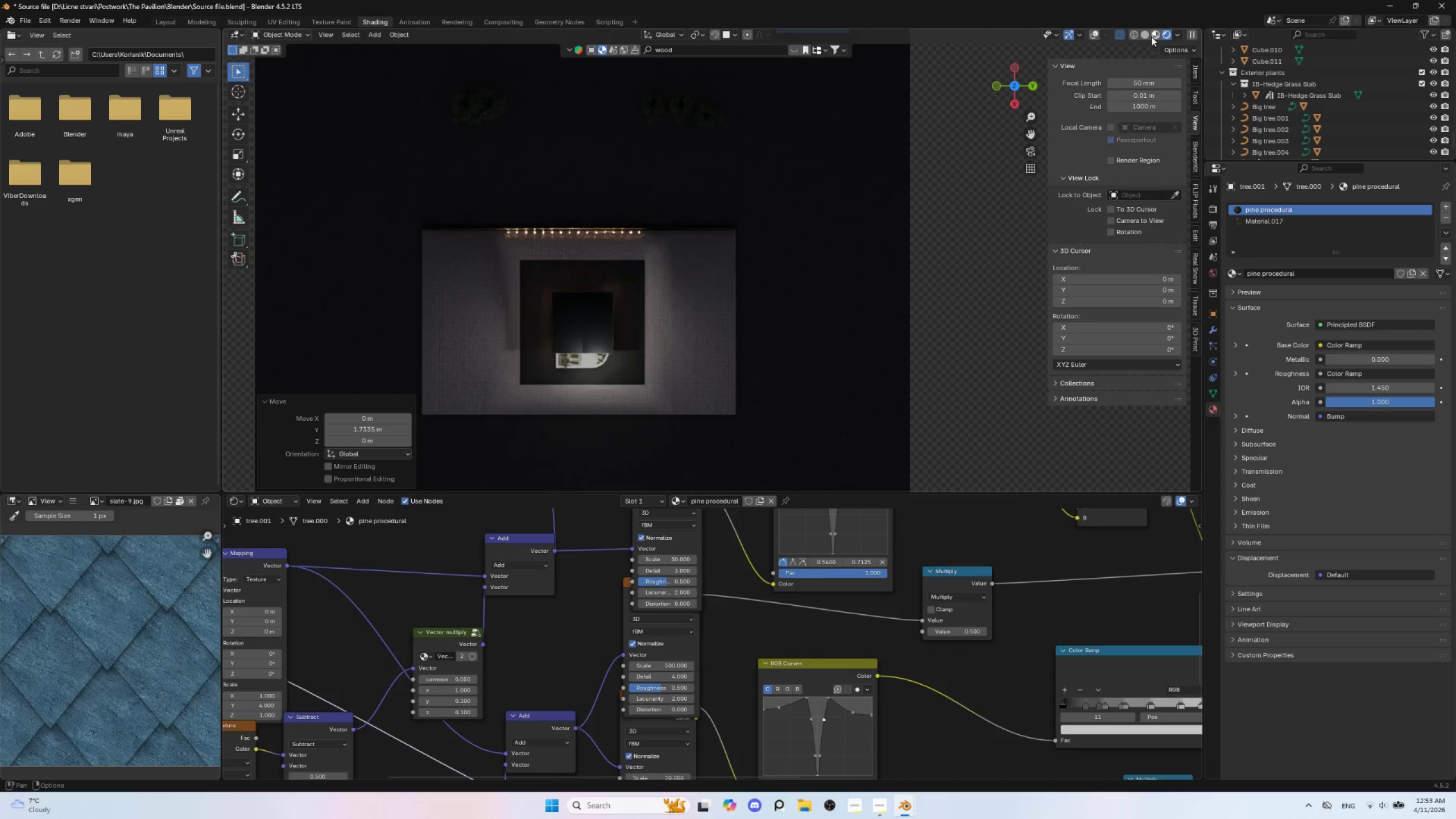 
left_click([1153, 32])
 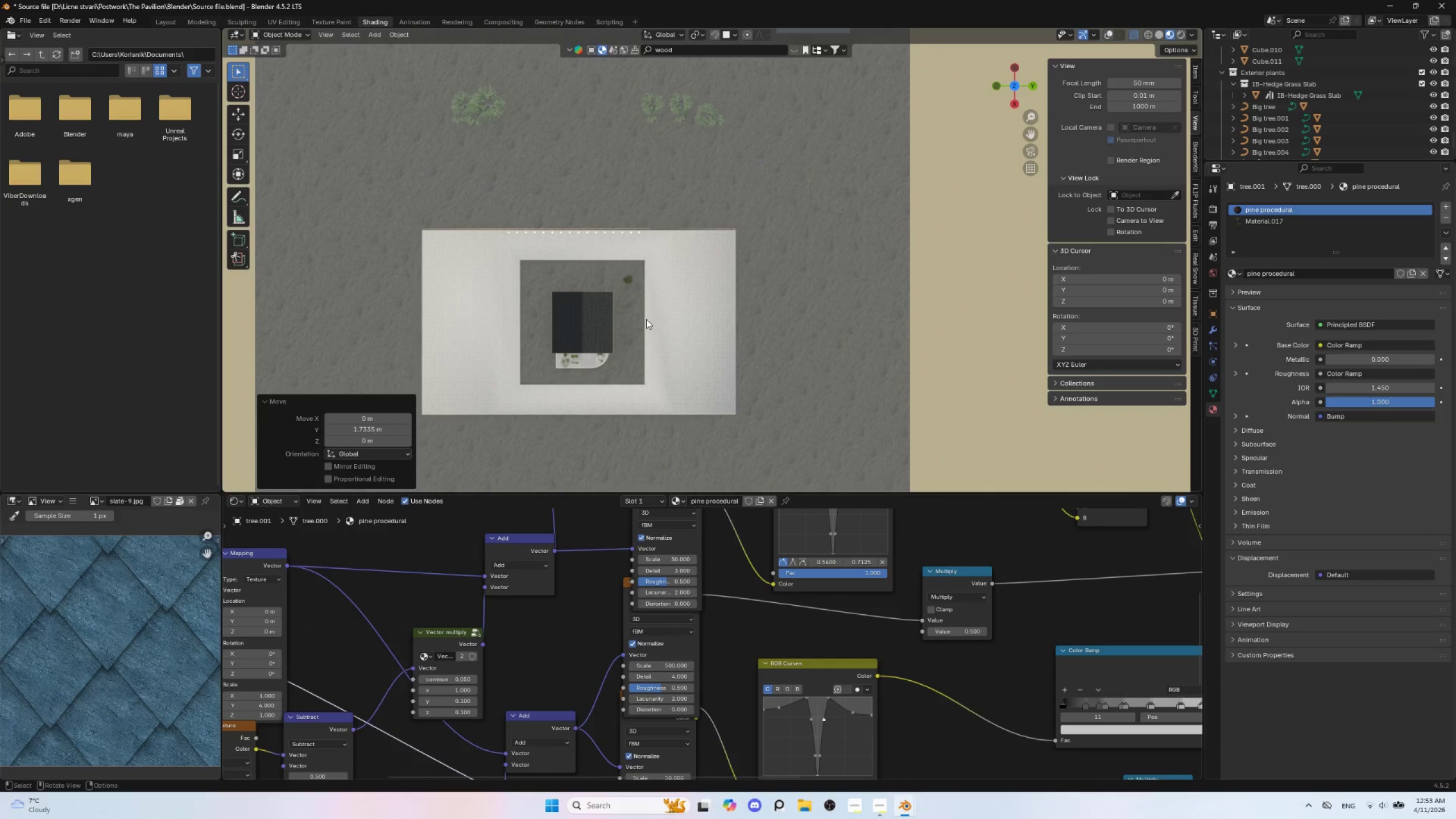 
key(G)
 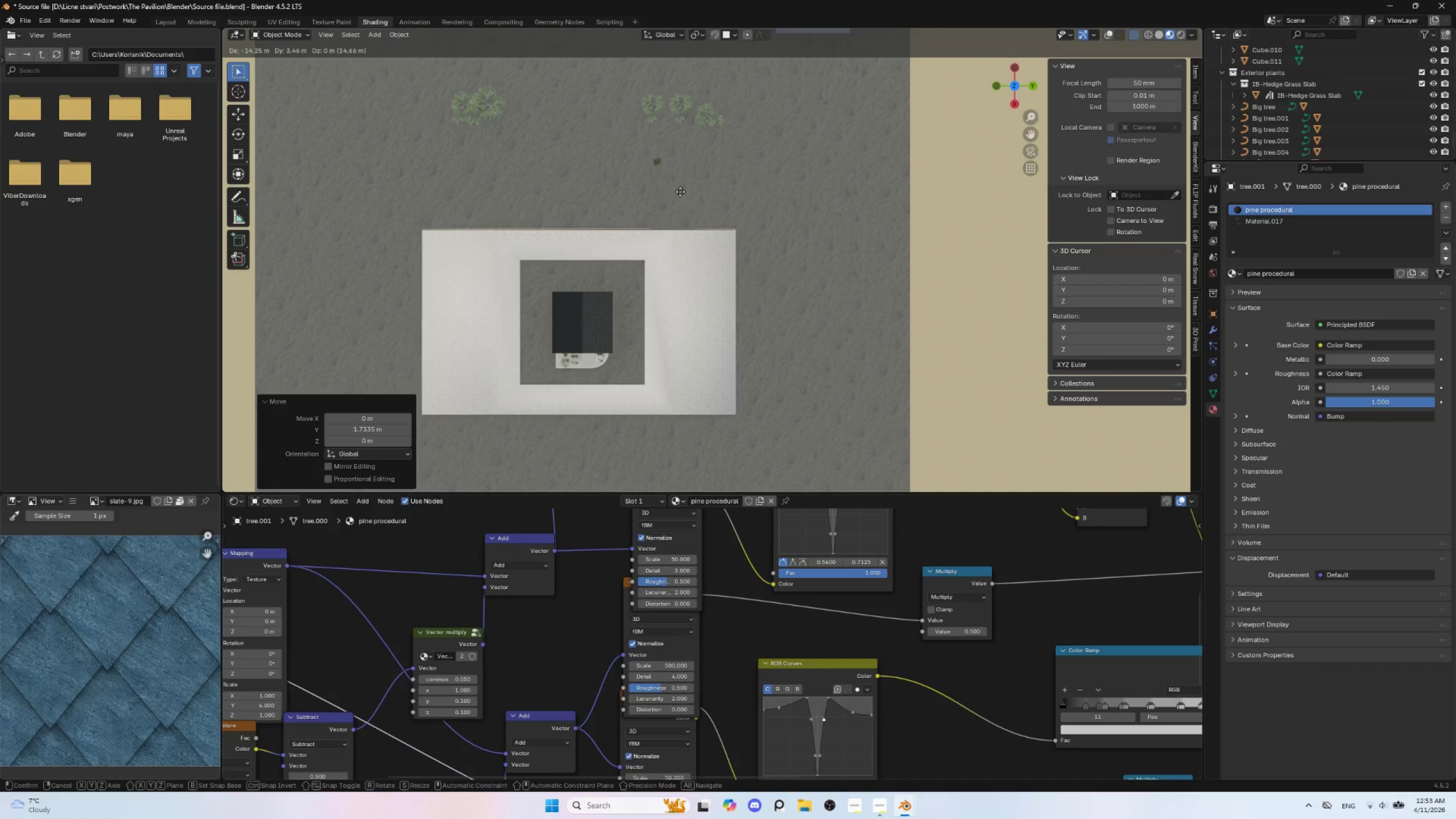 
left_click([671, 171])
 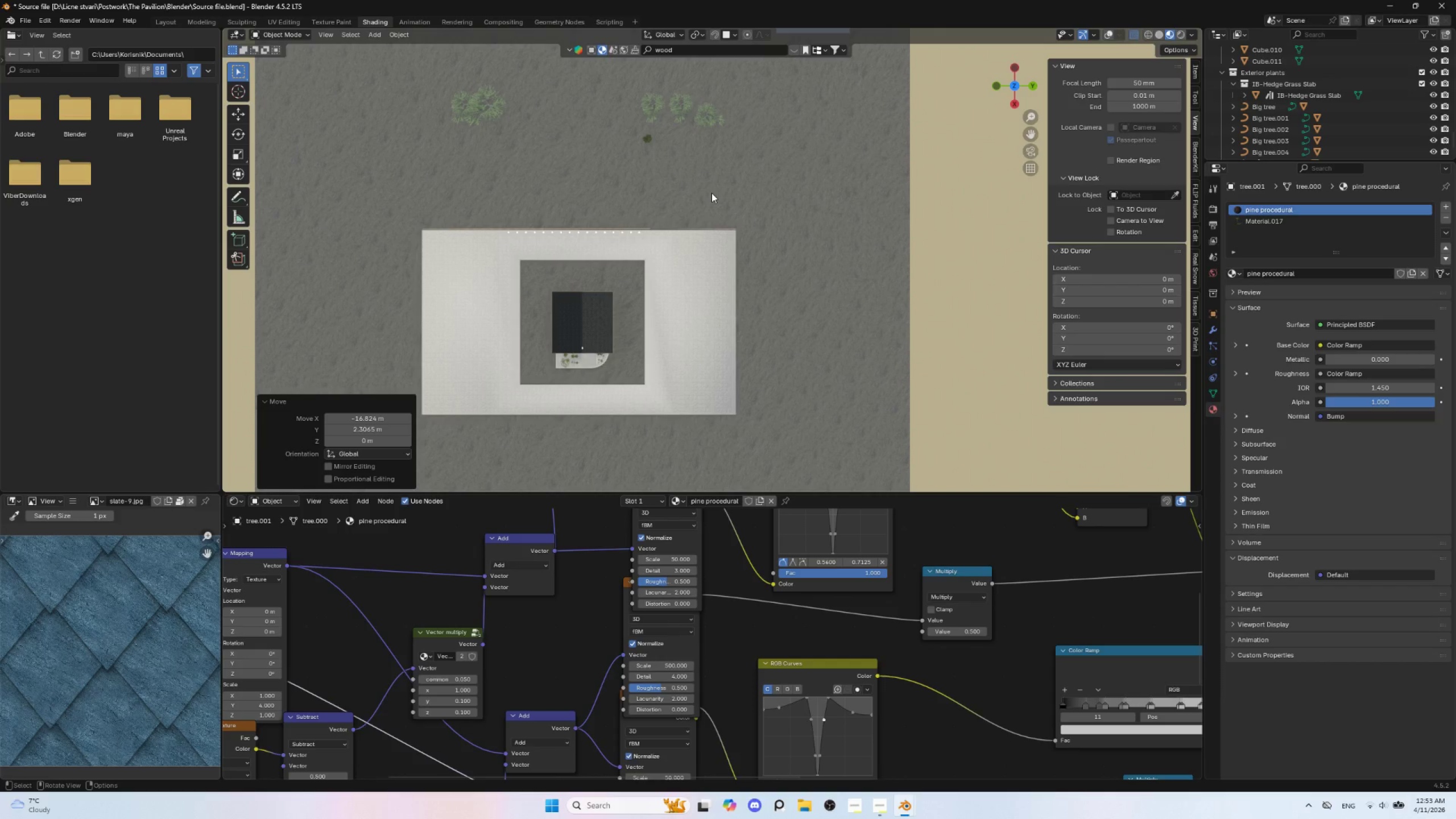 
key(Insert)
 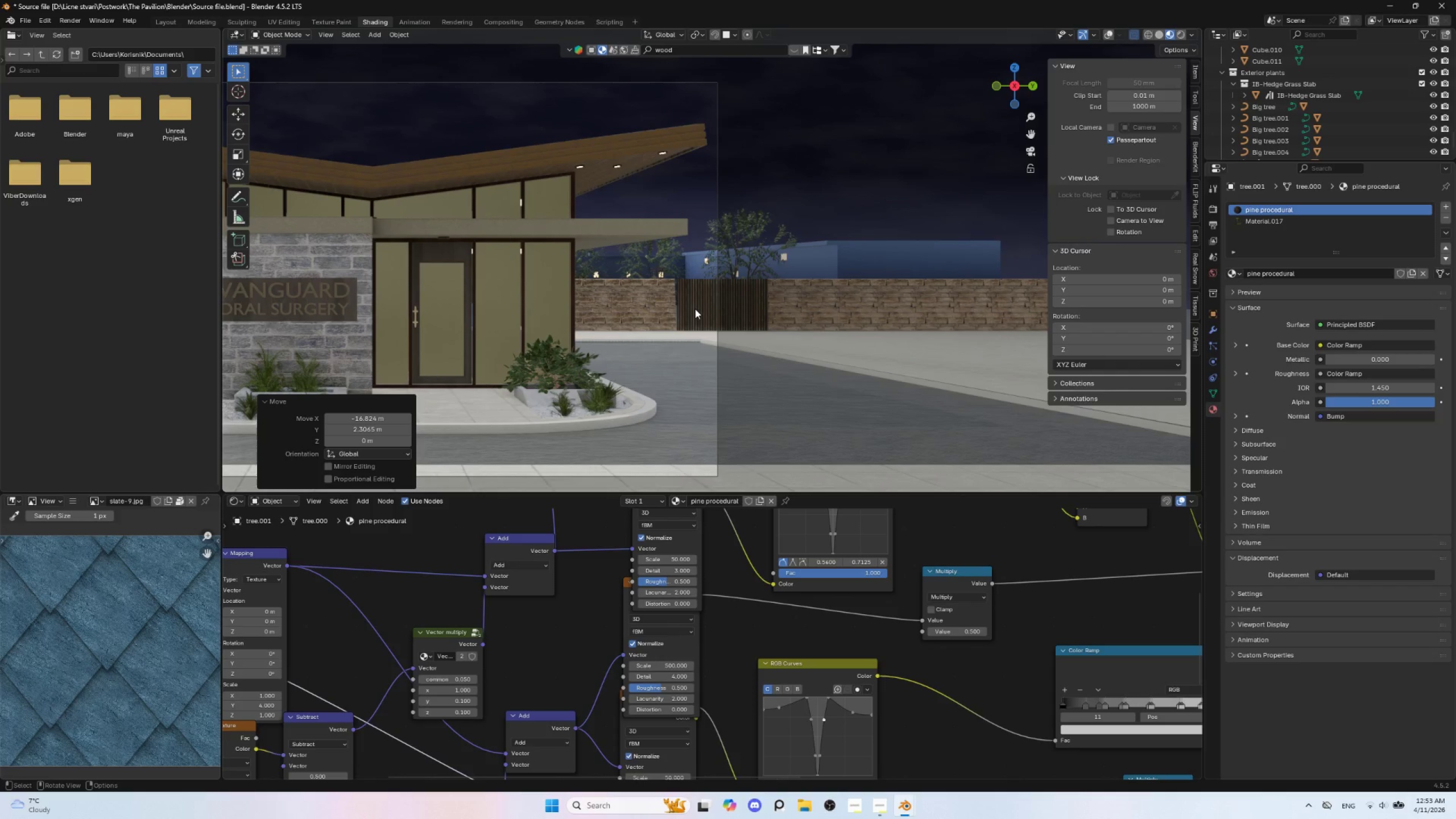 
key(G)
 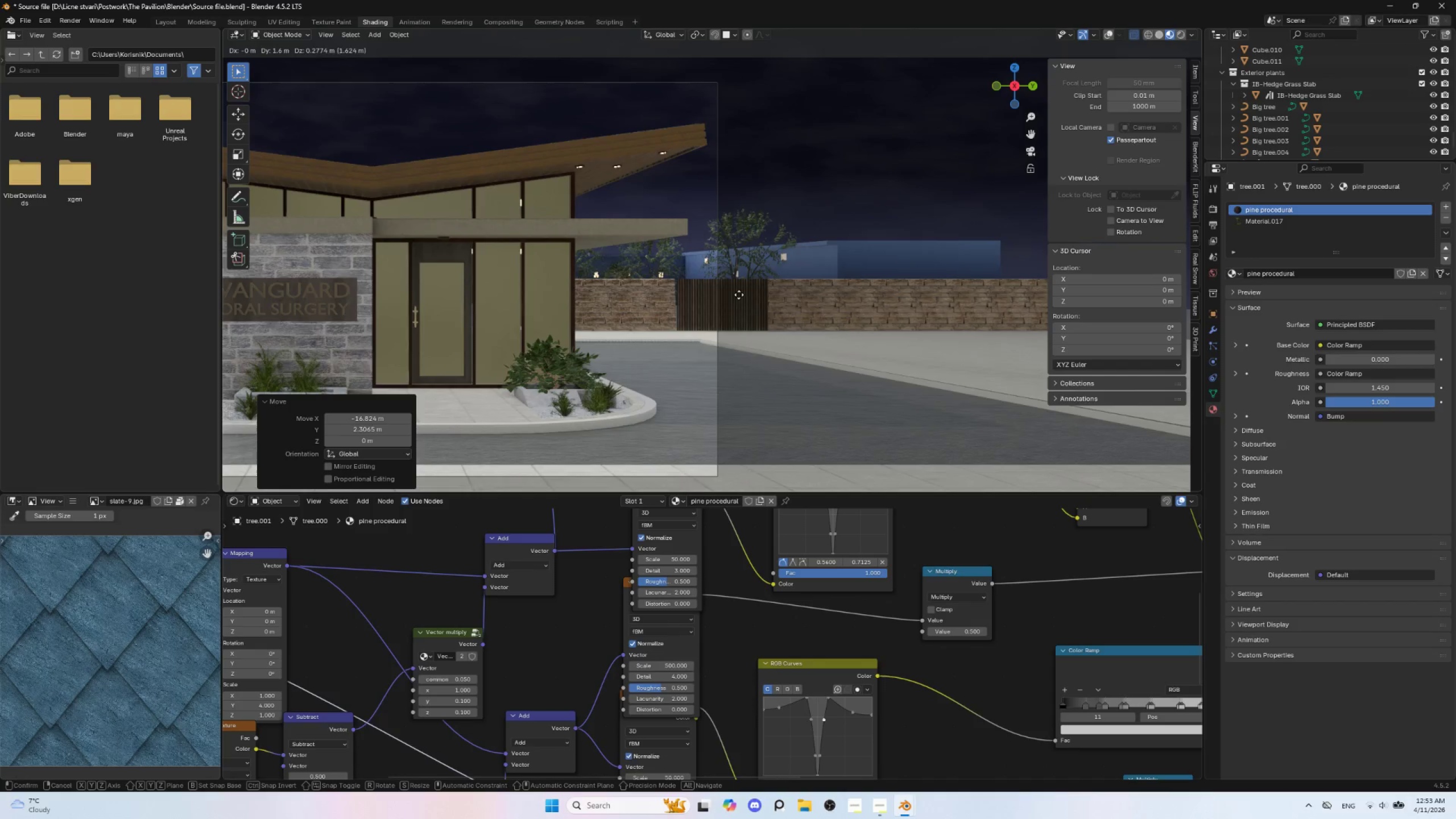 
left_click([738, 295])
 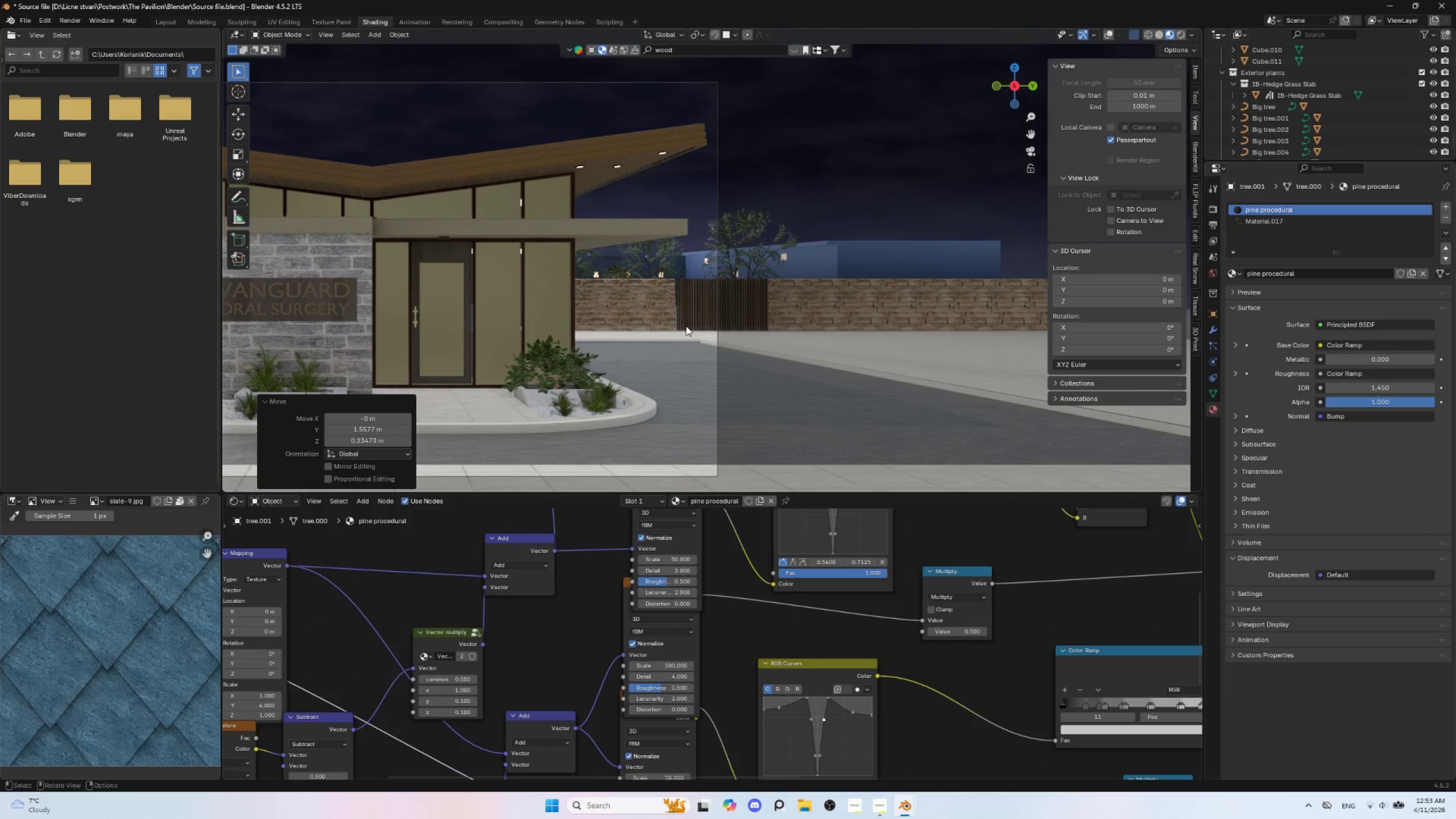 
key(S)
 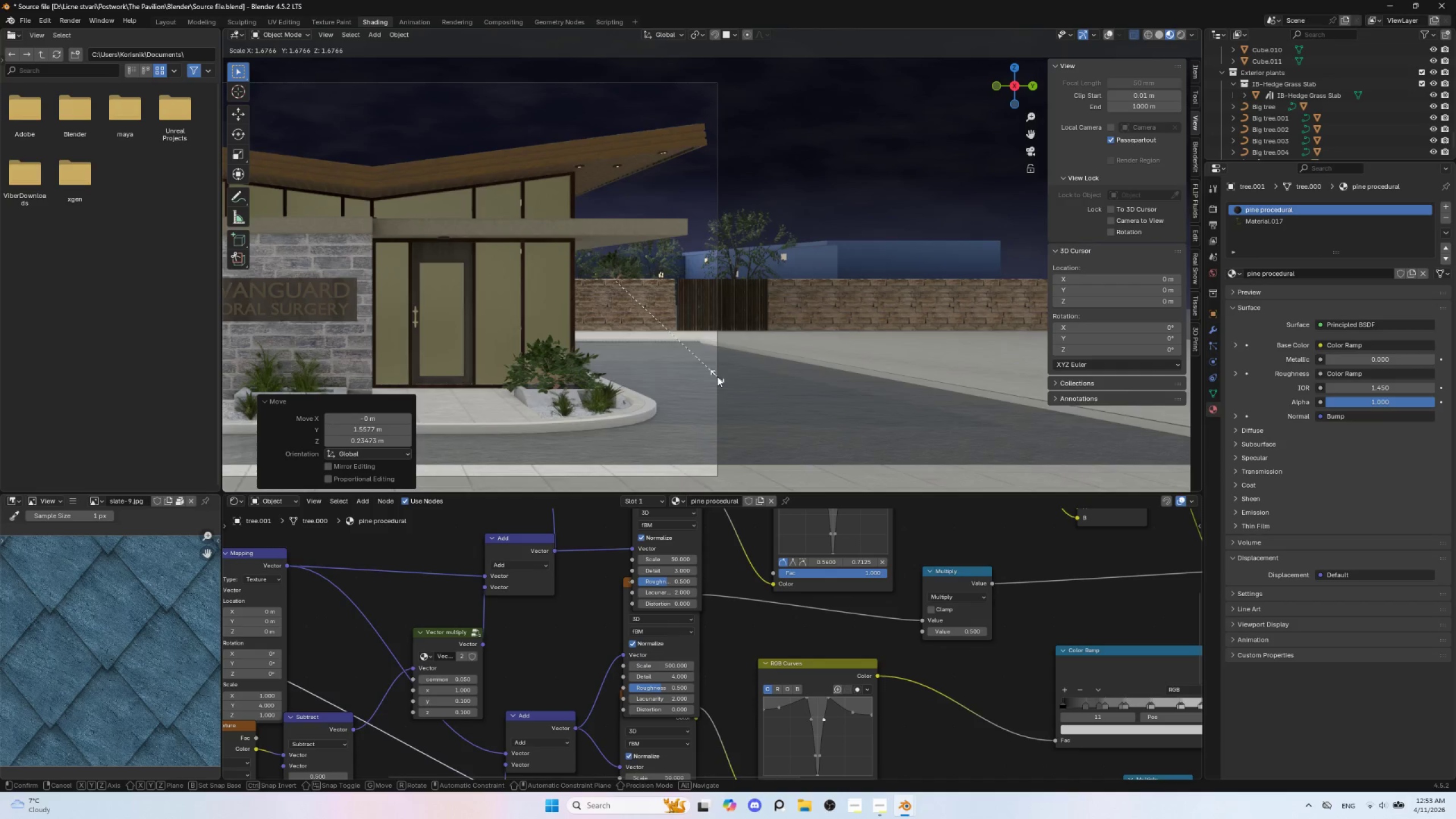 
left_click([717, 377])
 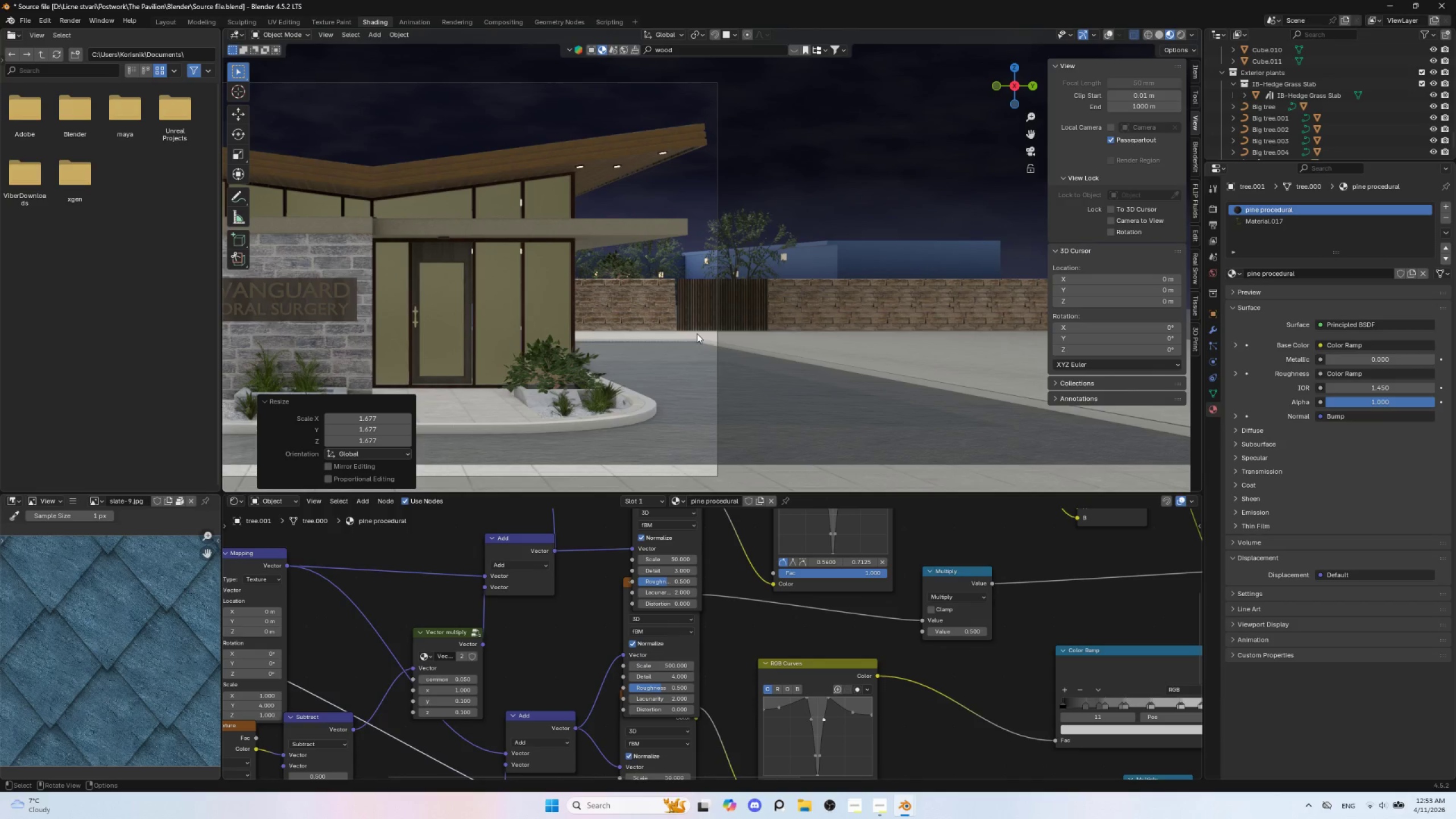 
key(G)
 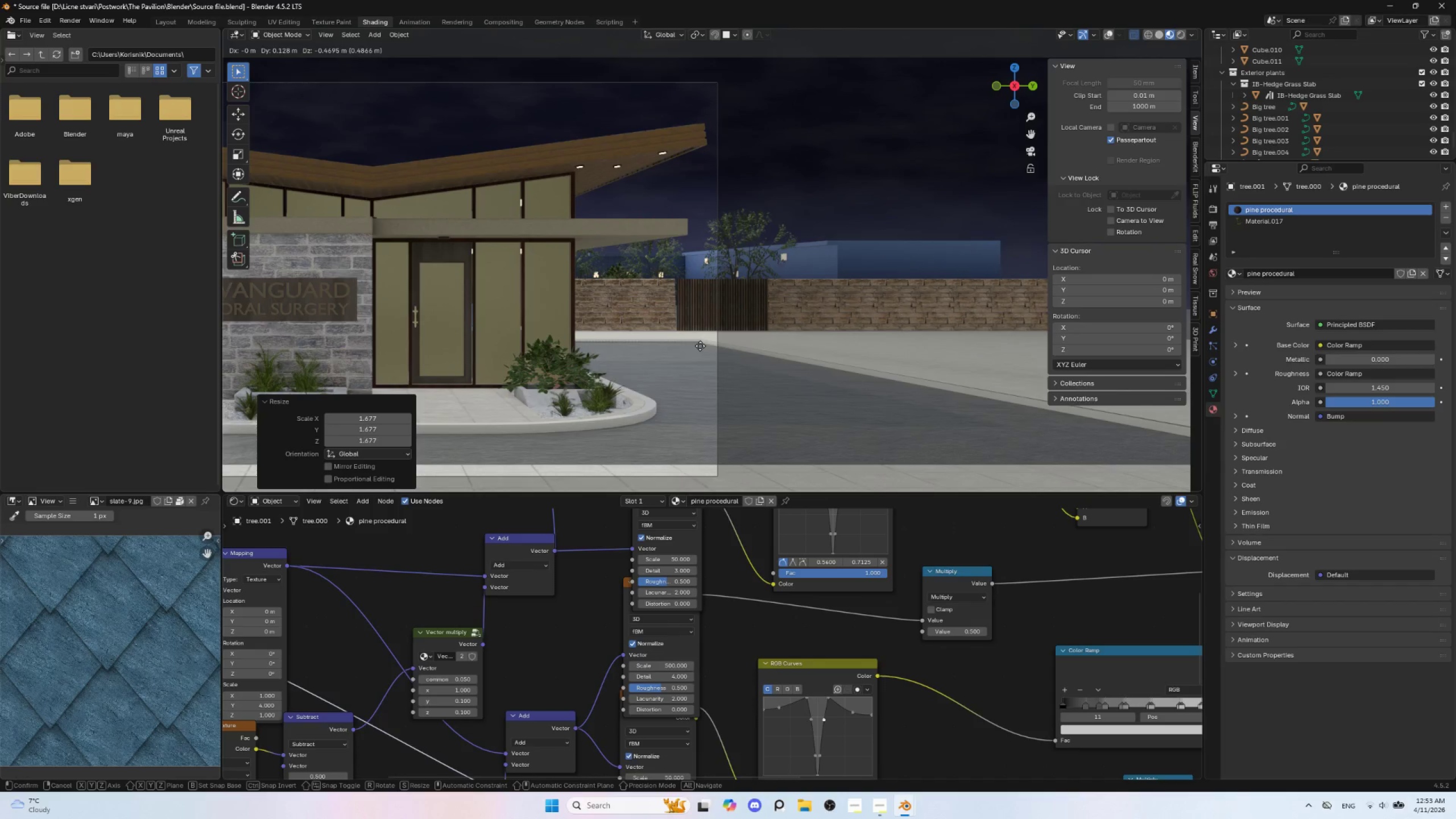 
left_click([700, 346])
 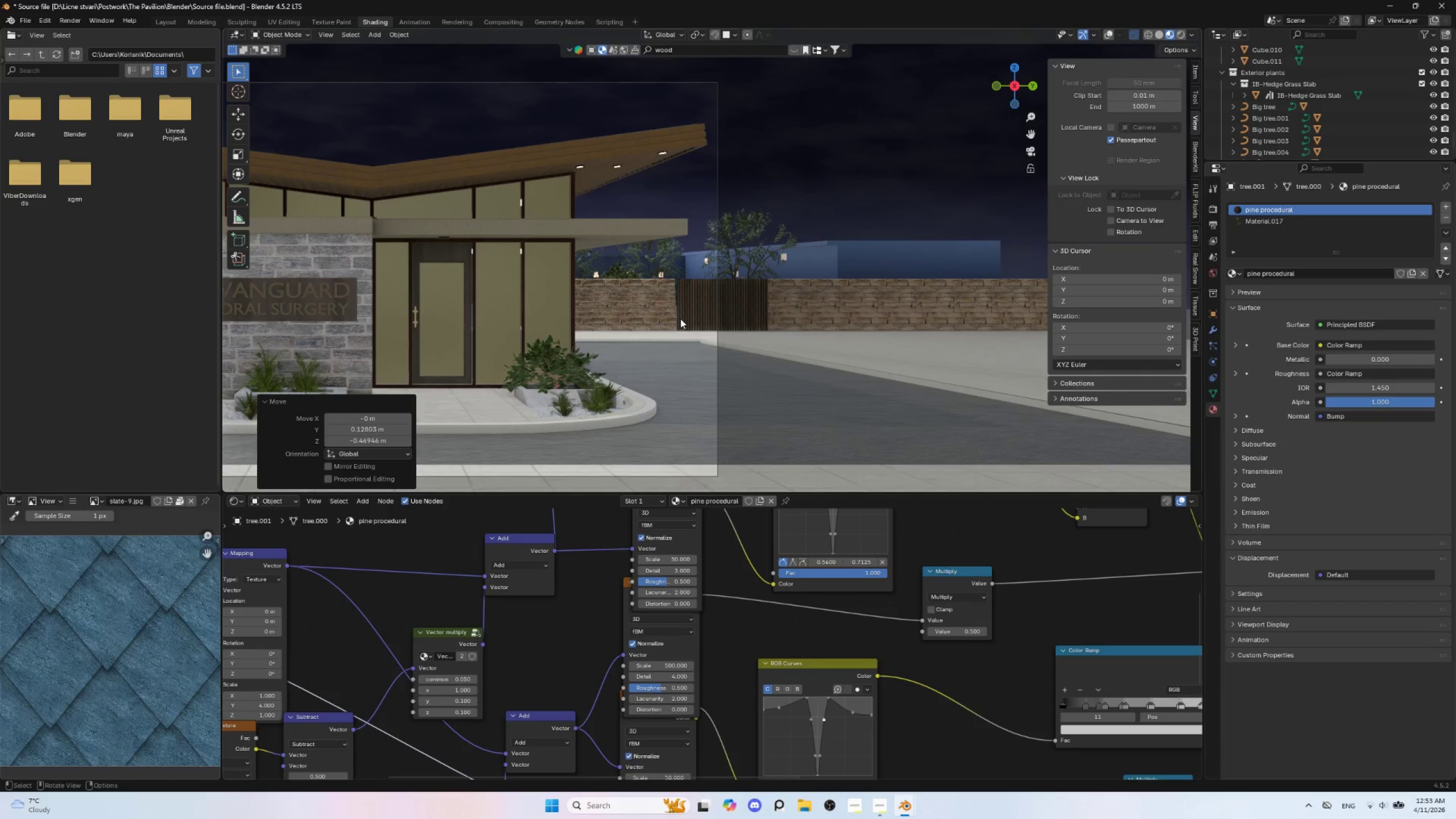 
key(Alt+D)
 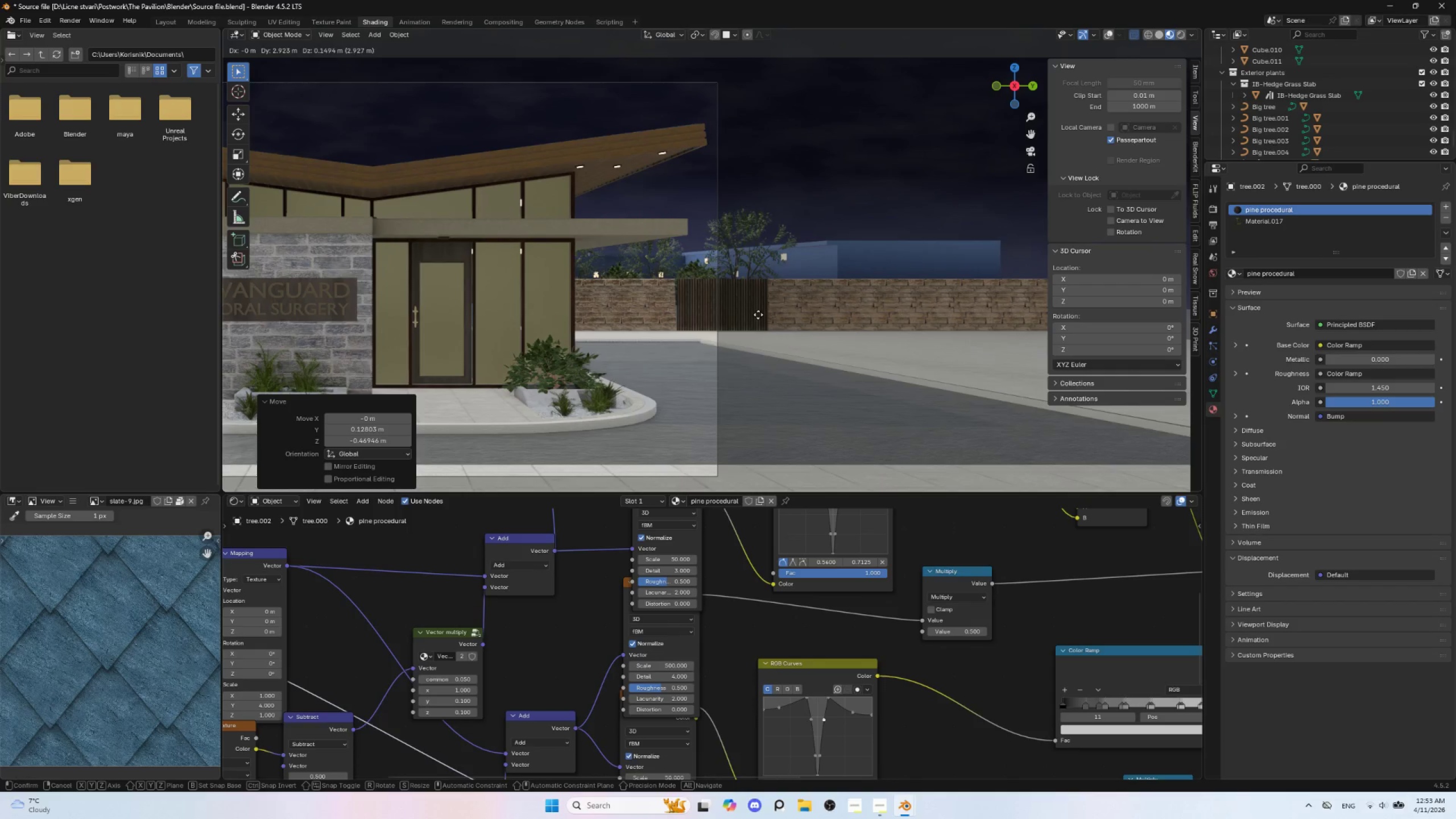 
left_click([758, 315])
 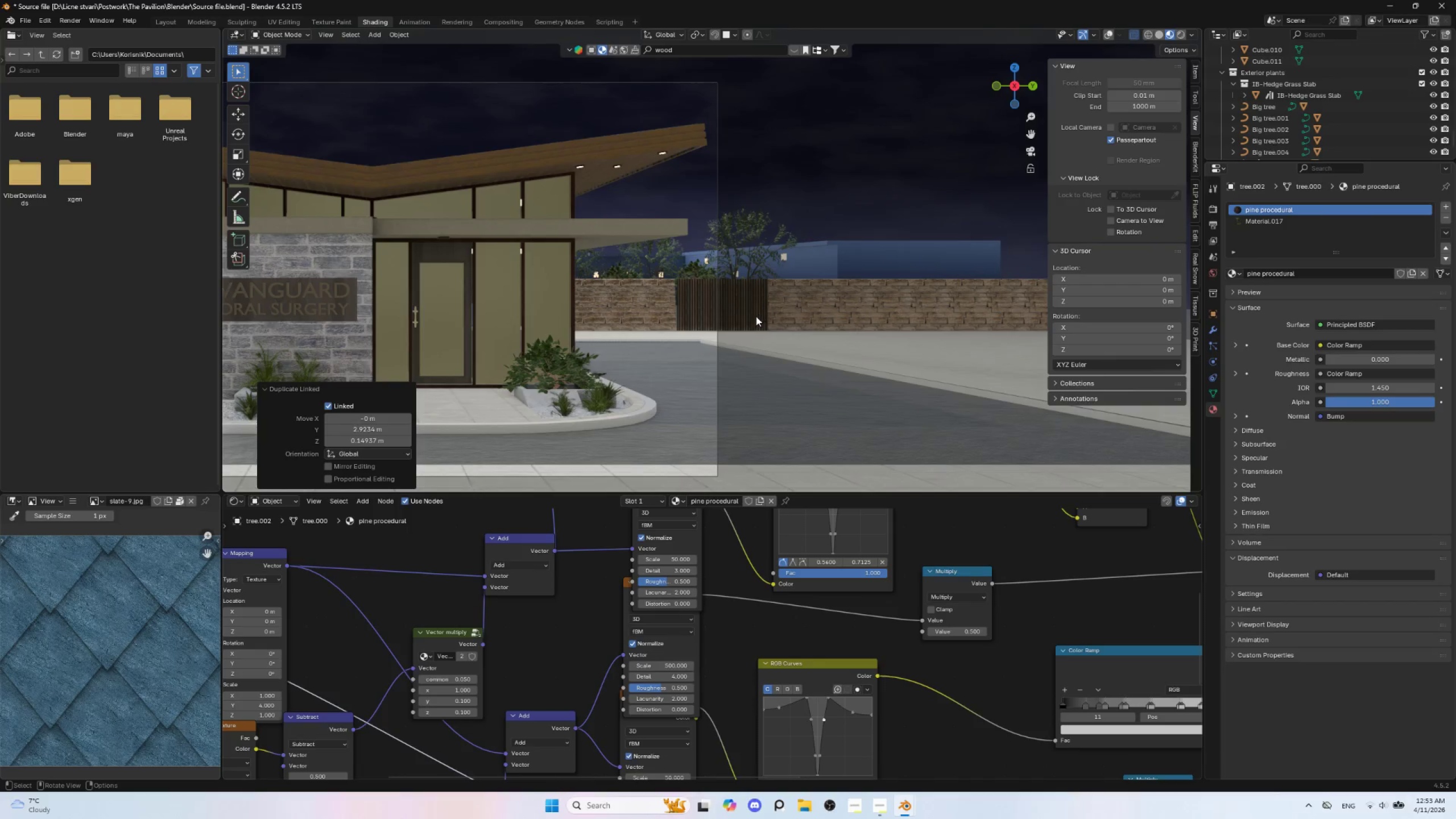 
hold_key(key=ShiftLeft, duration=0.55)
 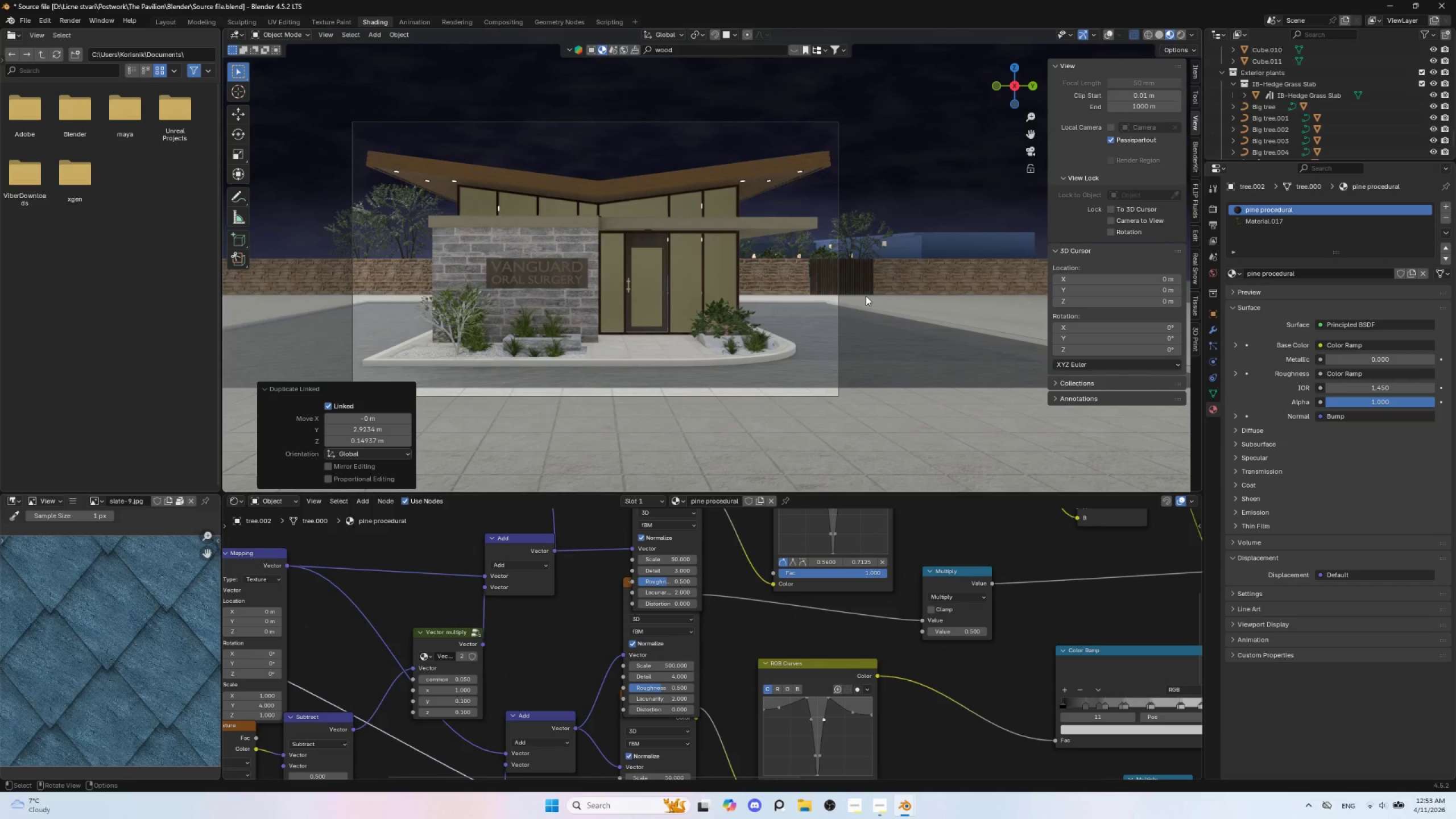 
scroll: coordinate [756, 317], scroll_direction: down, amount: 2.0
 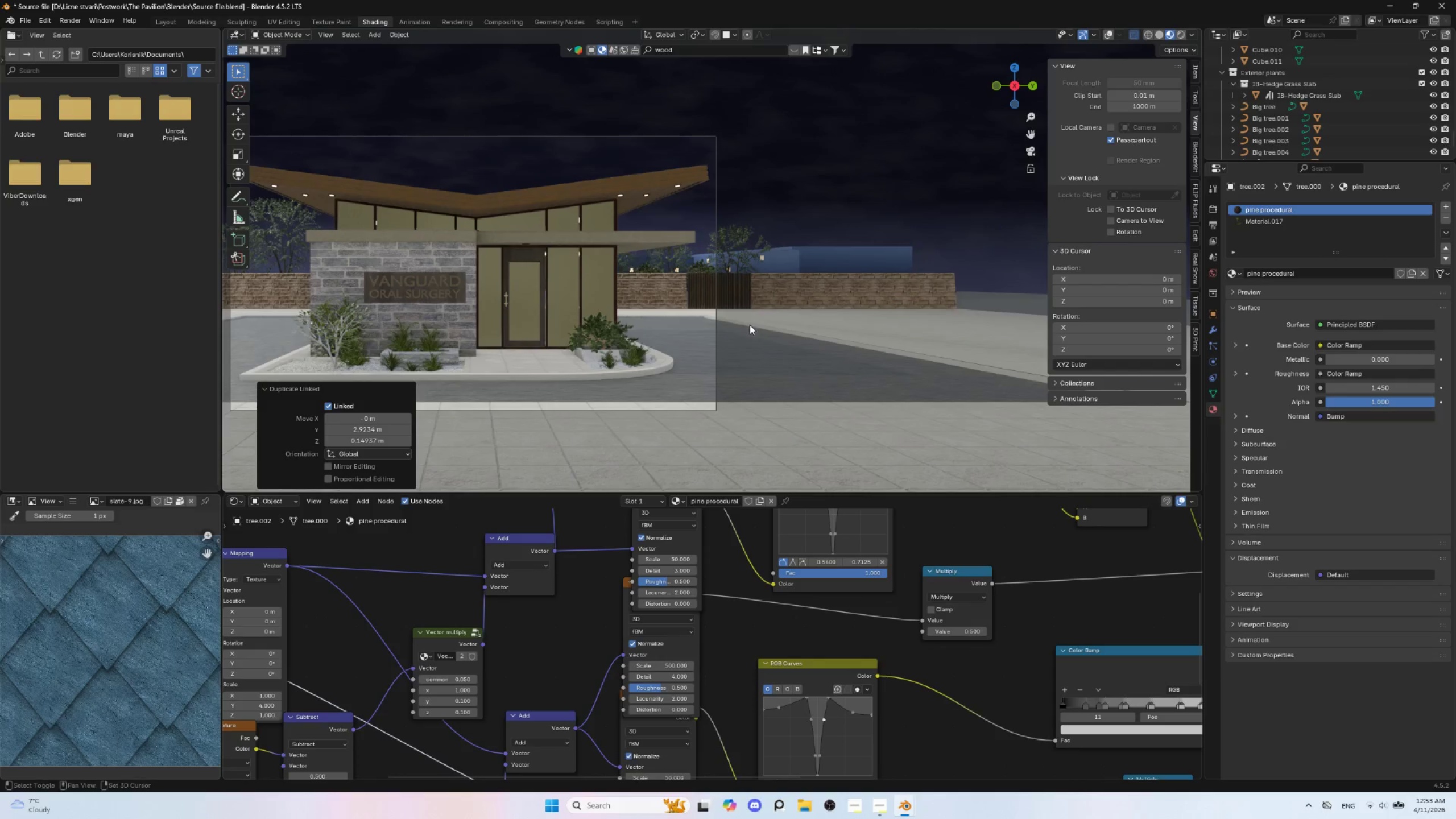 
key(Alt+D)
 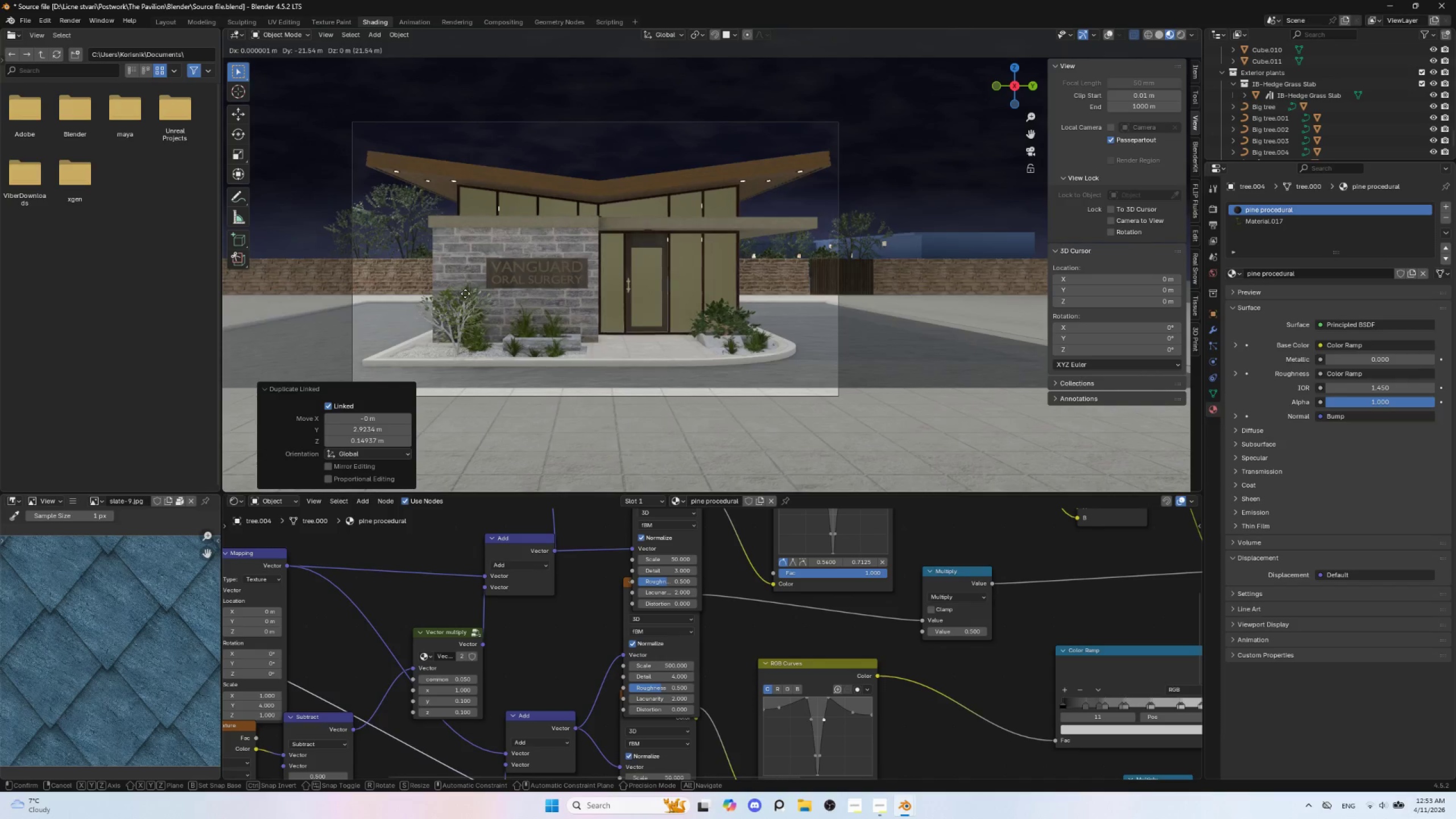 
left_click([465, 293])
 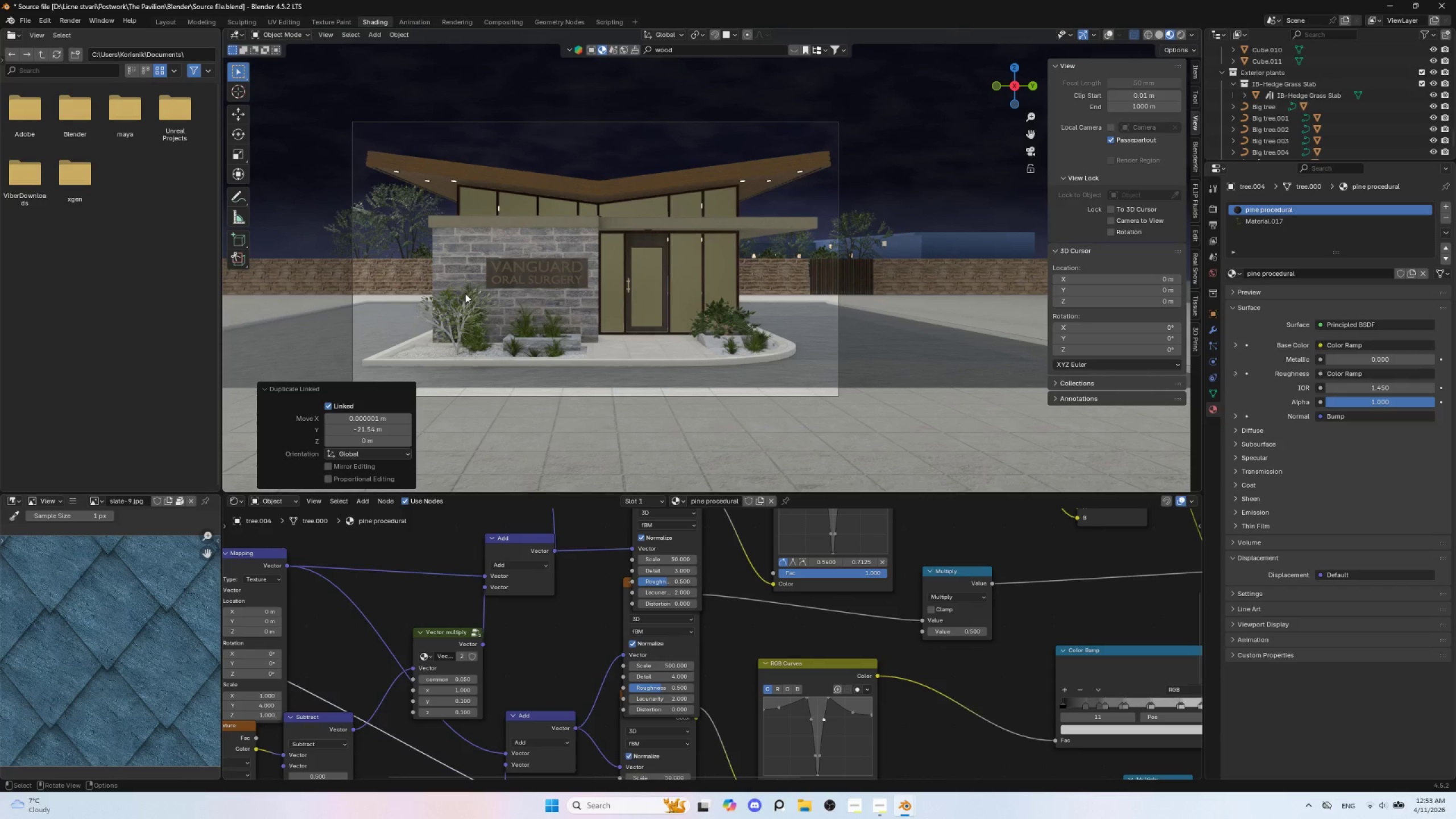 
key(Alt+D)
 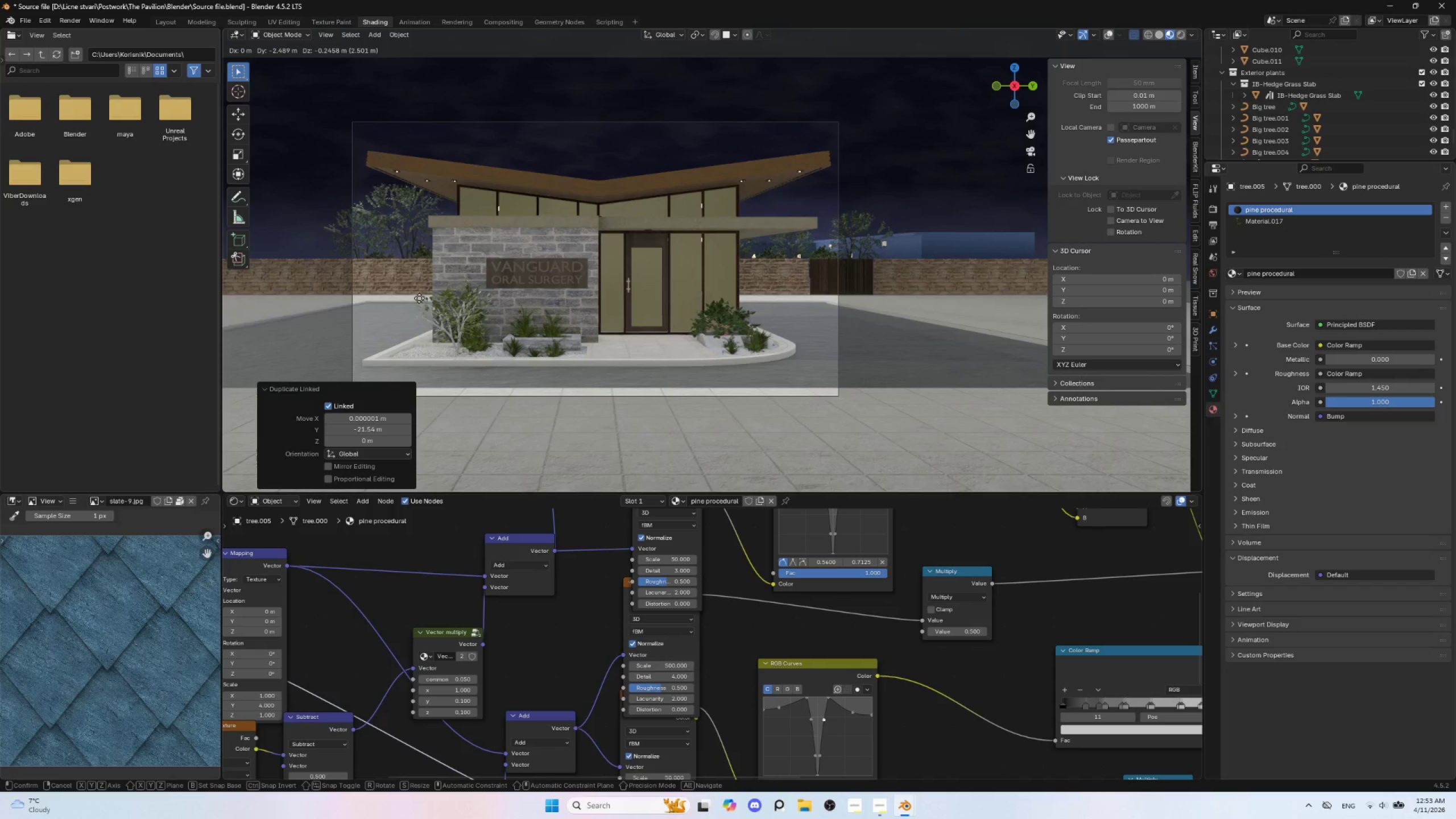 
left_click([419, 298])
 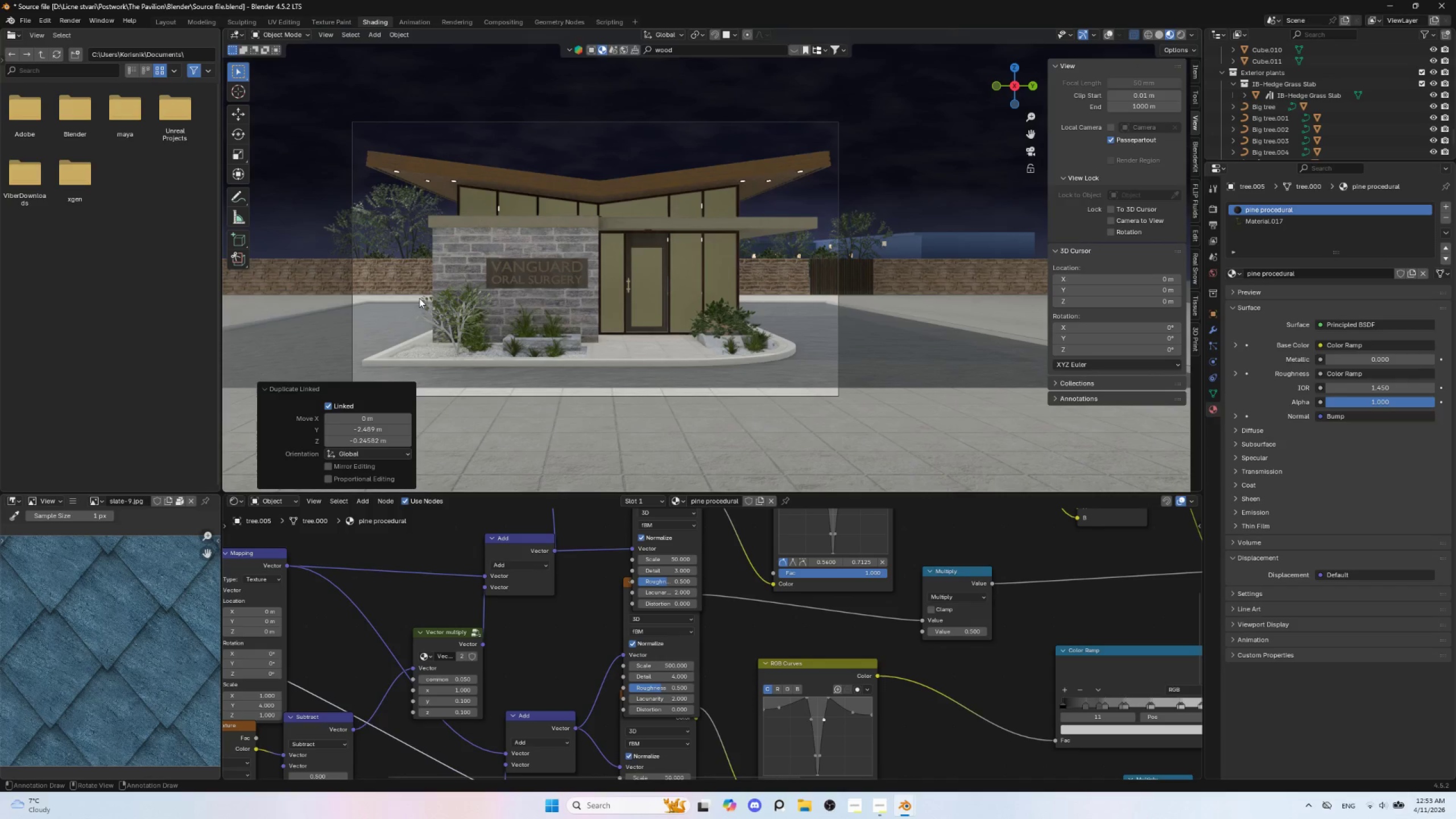 
key(S)
 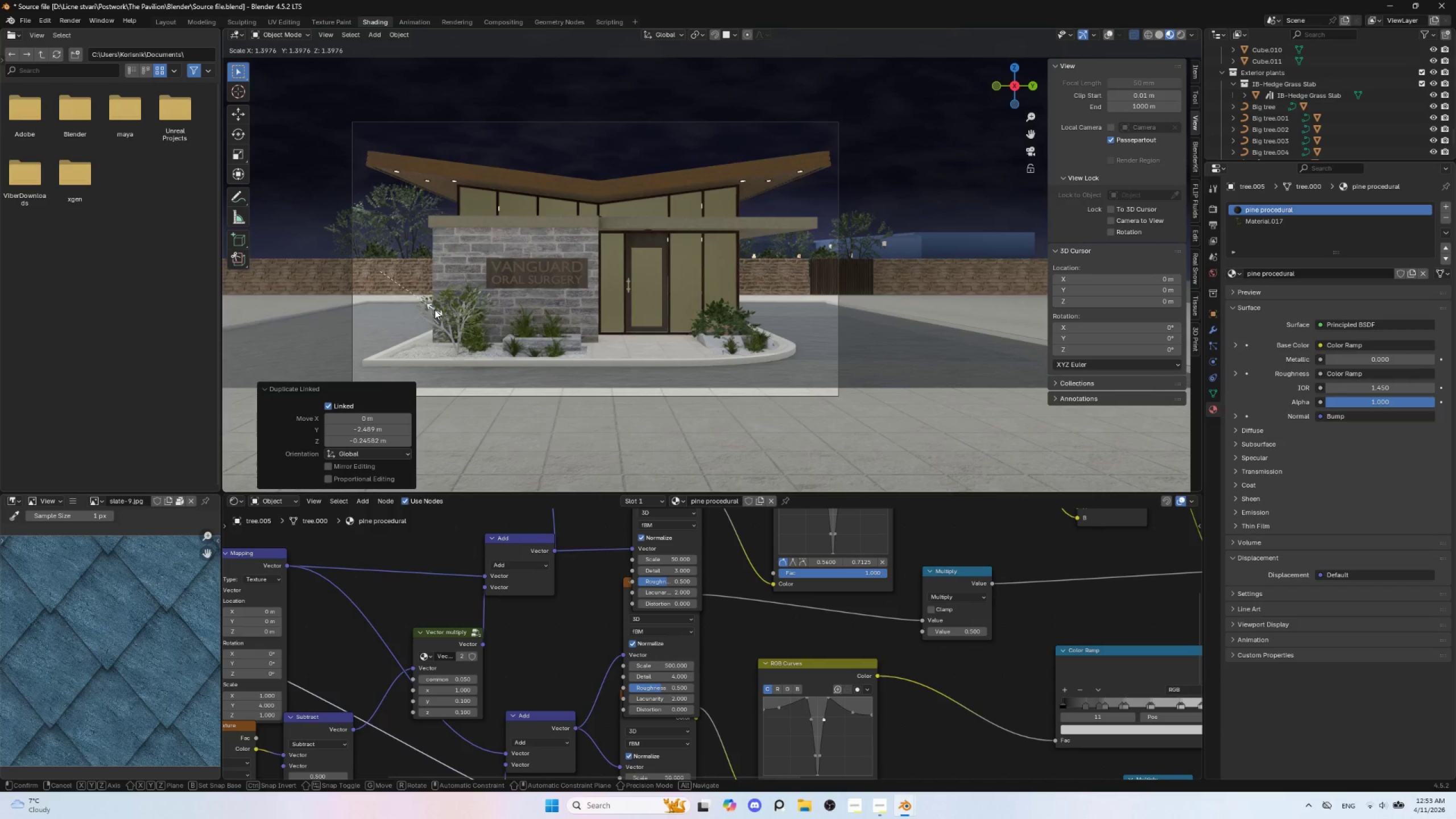 
left_click([435, 309])
 